 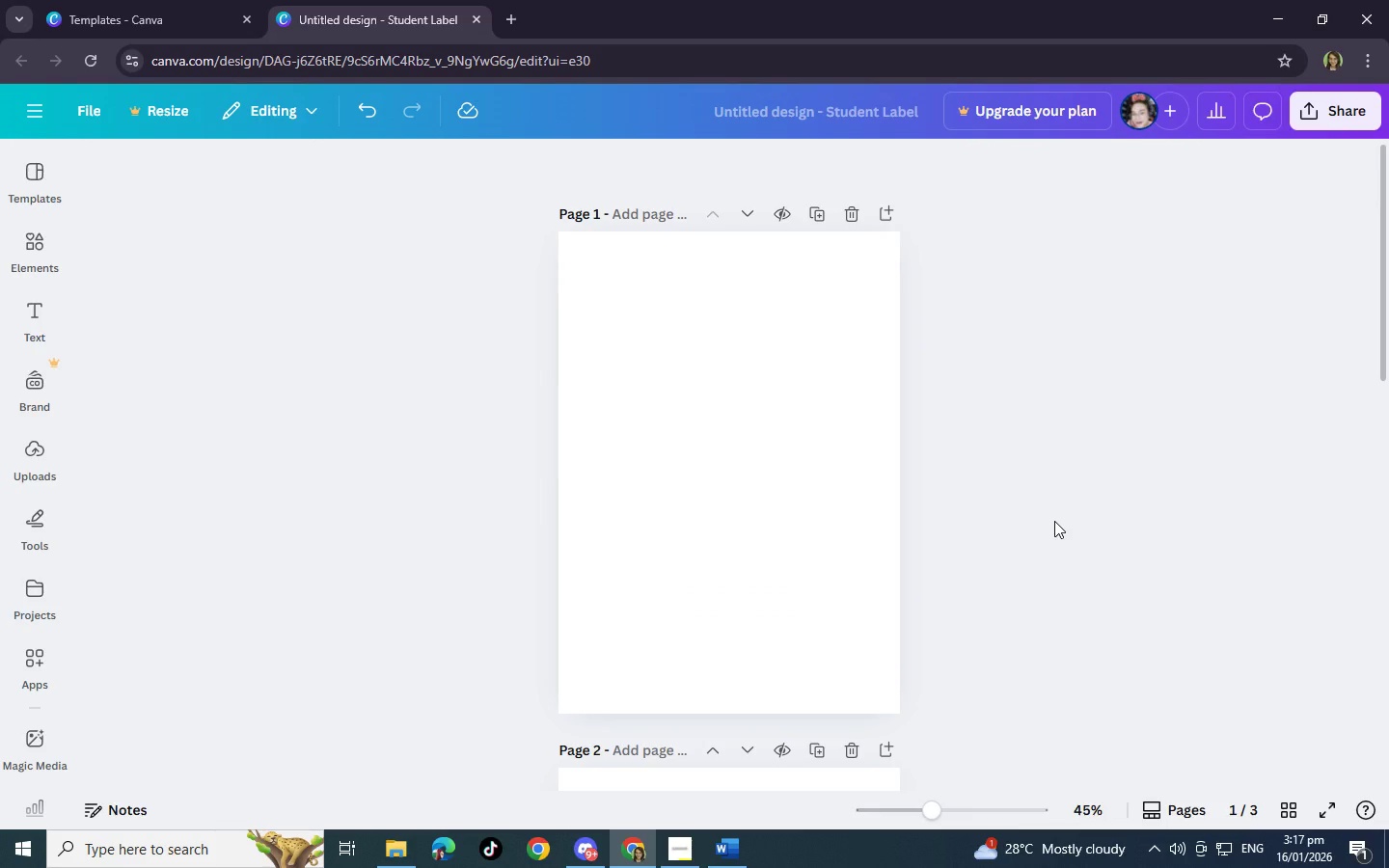 
left_click([30, 234])
 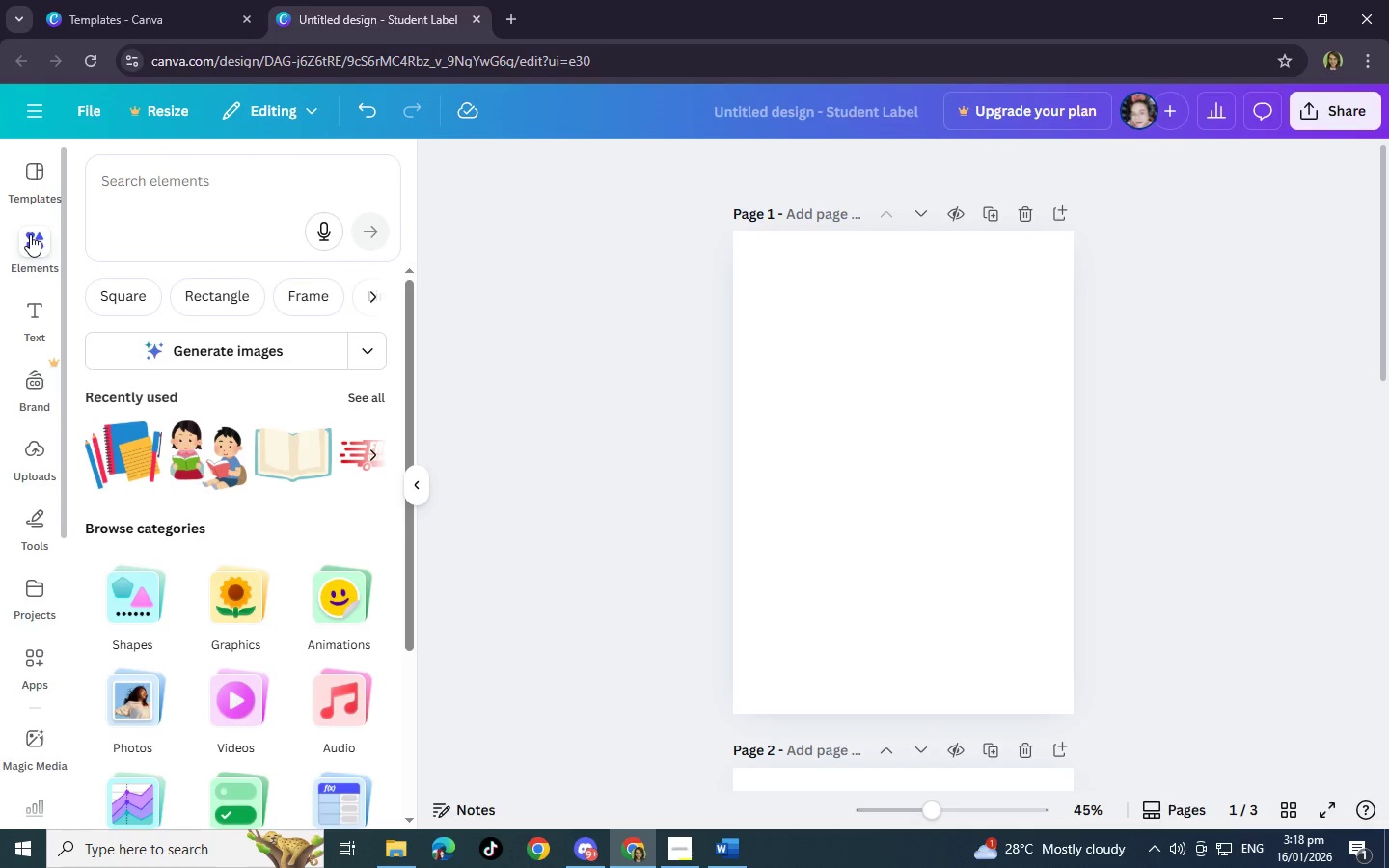 
scroll: coordinate [132, 482], scroll_direction: up, amount: 1.0
 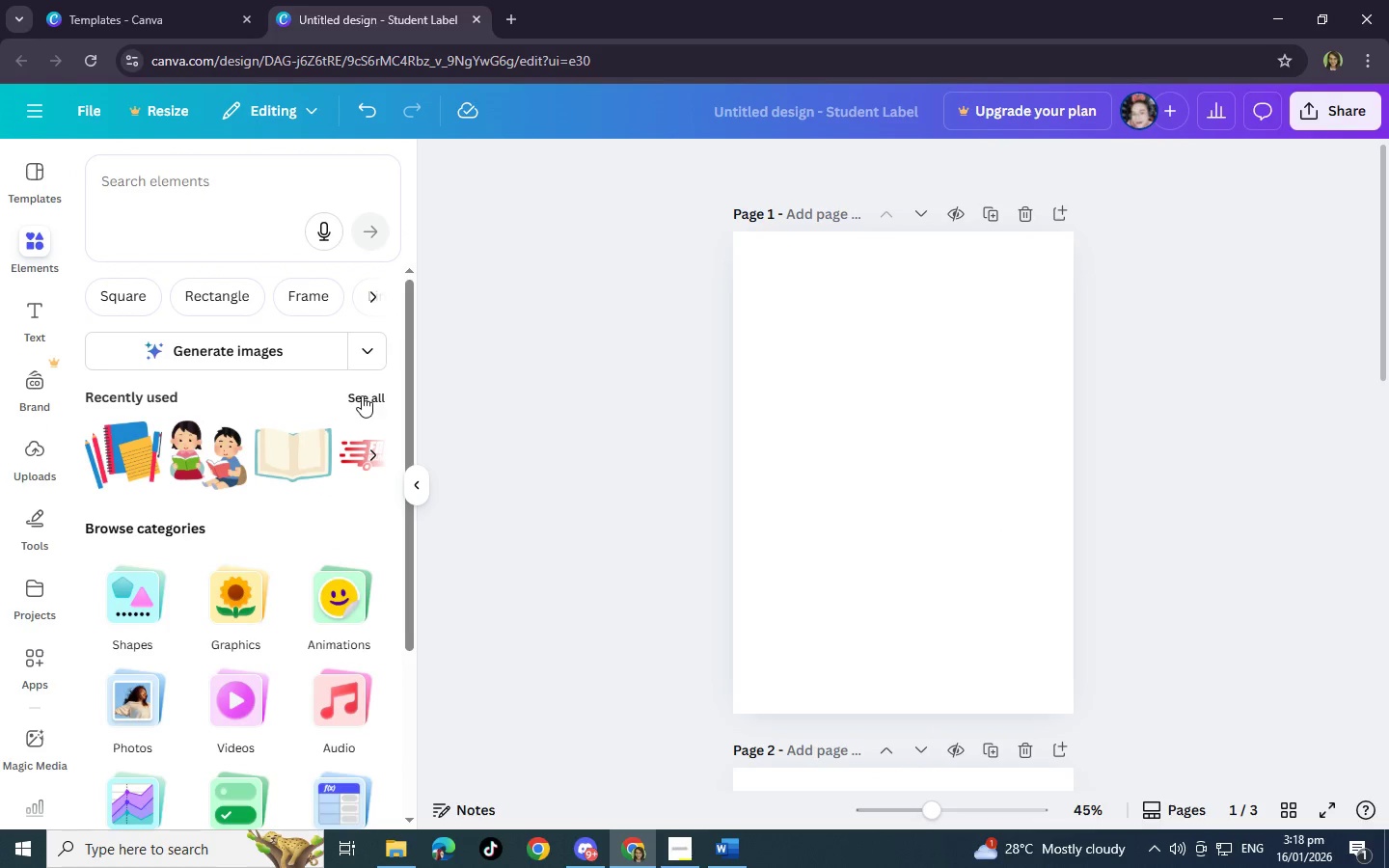 
left_click([362, 395])
 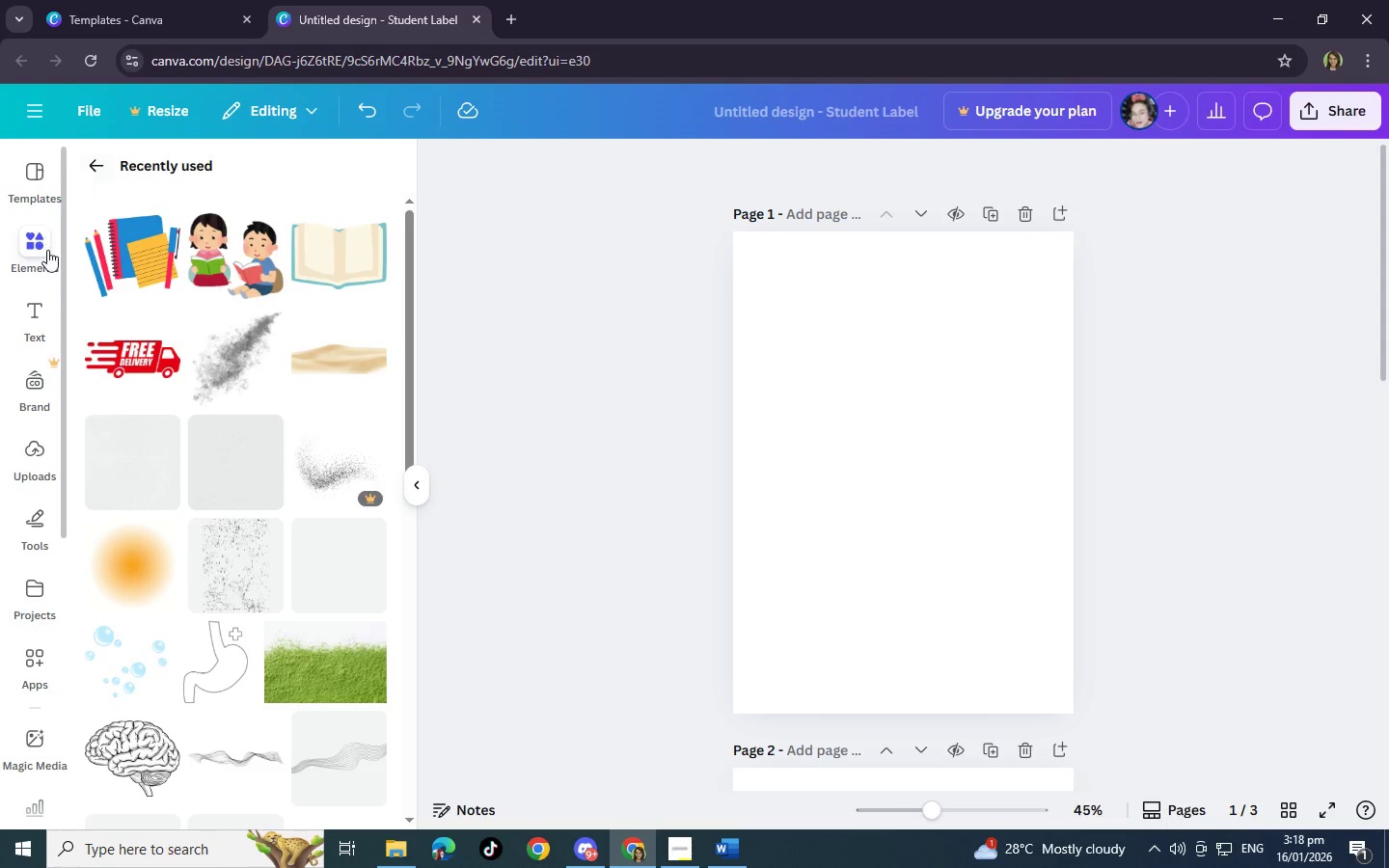 
left_click([37, 312])
 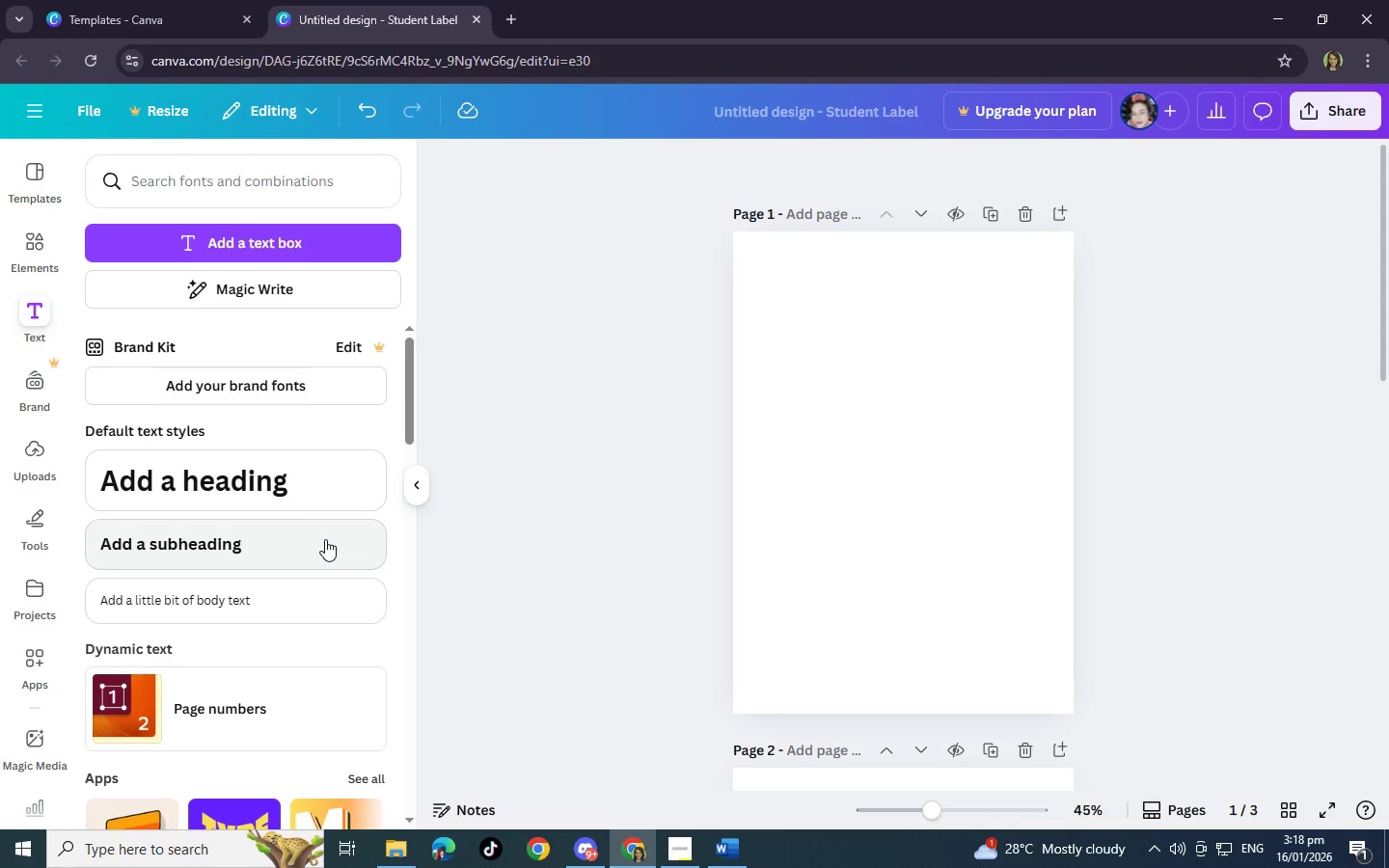 
wait(8.41)
 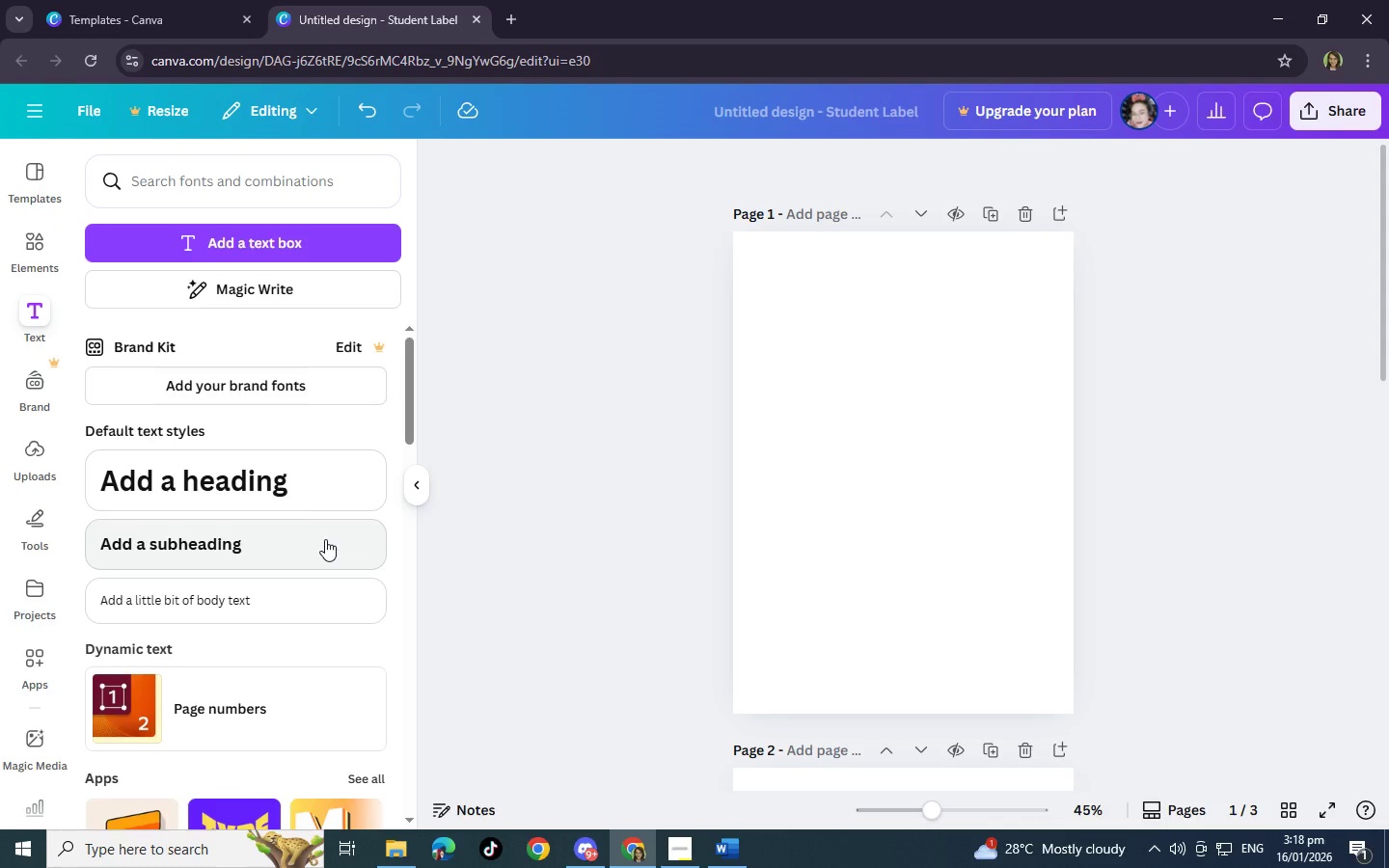 
scroll: coordinate [318, 516], scroll_direction: down, amount: 5.0
 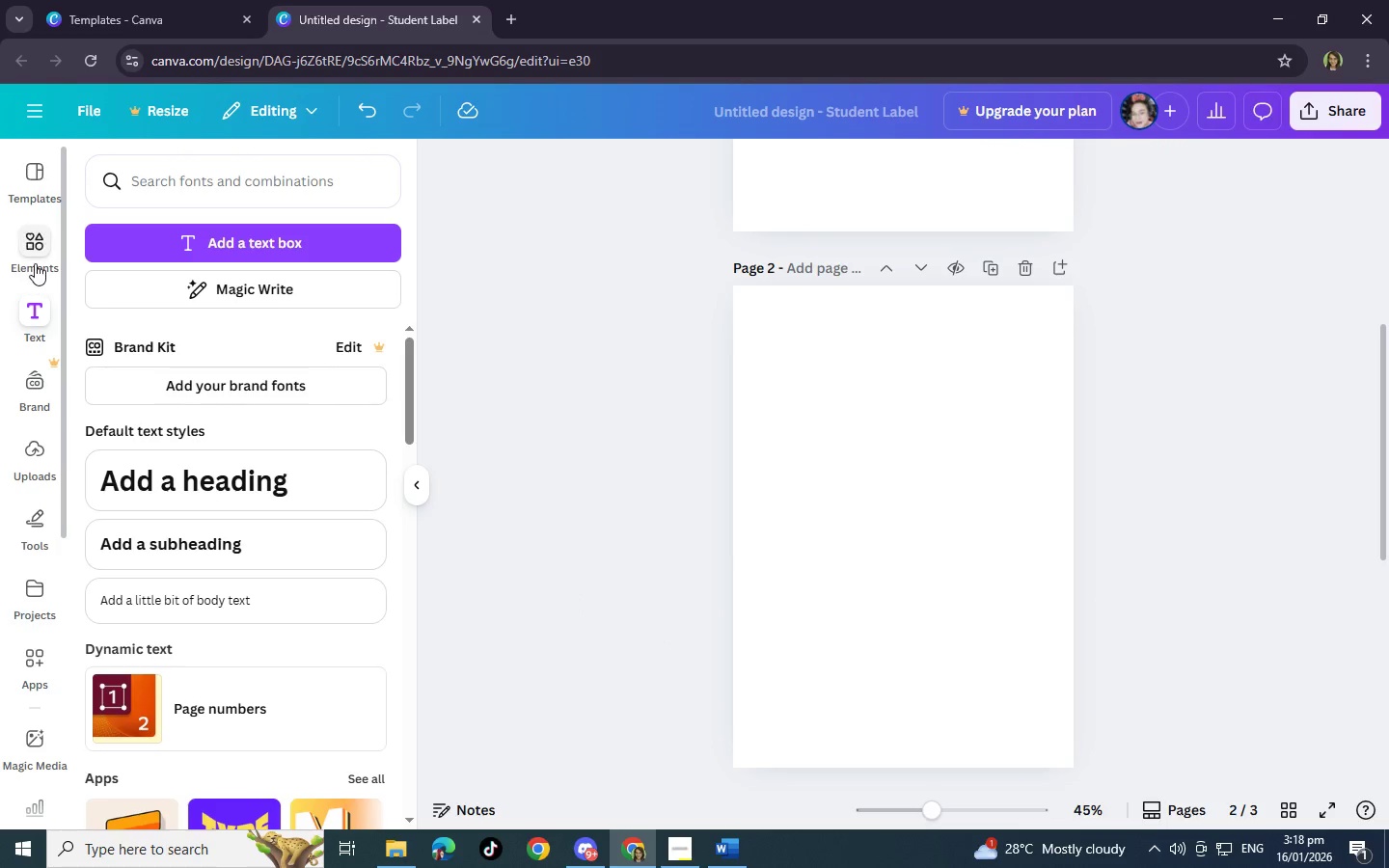 
left_click([35, 256])
 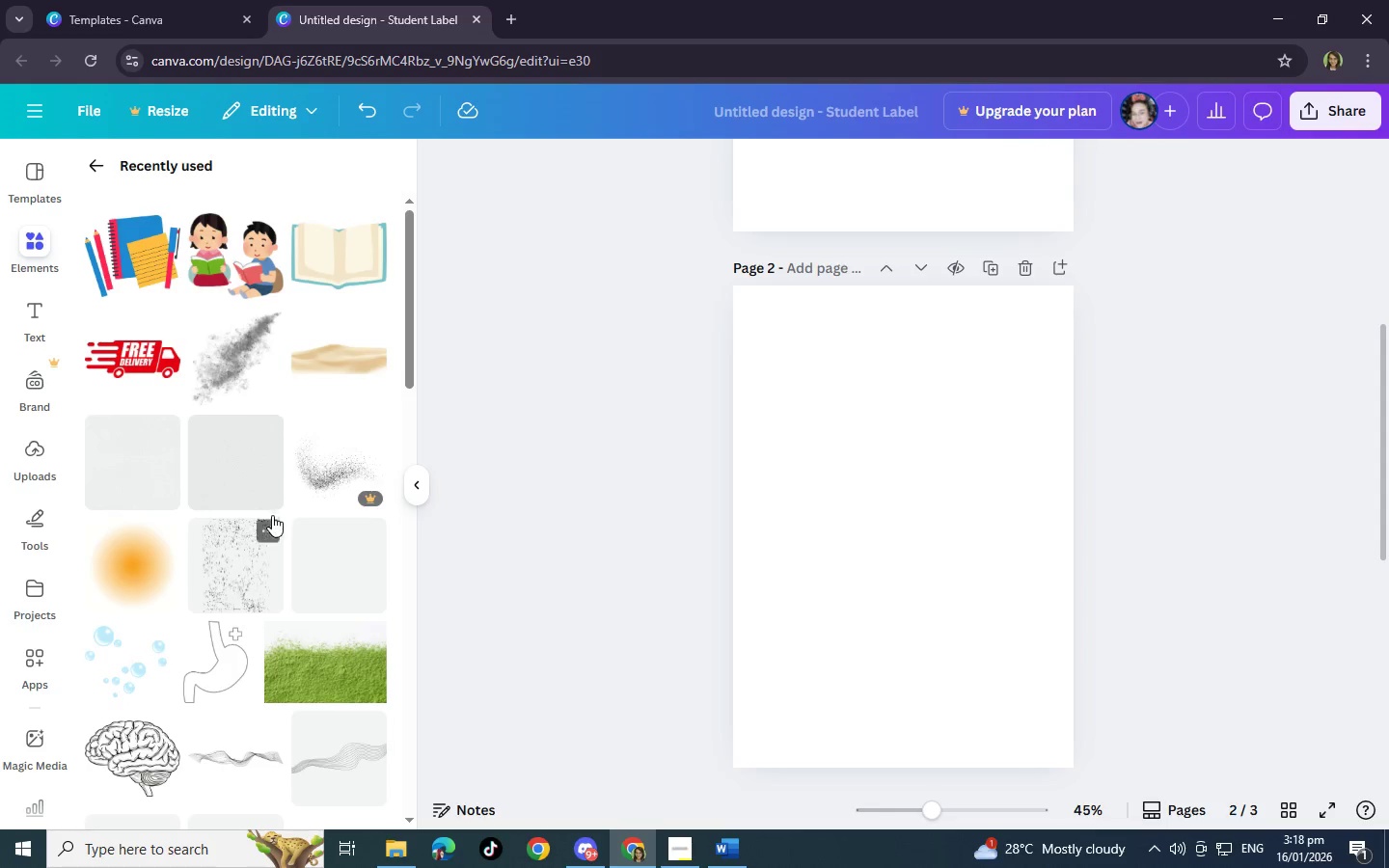 
scroll: coordinate [278, 501], scroll_direction: down, amount: 4.0
 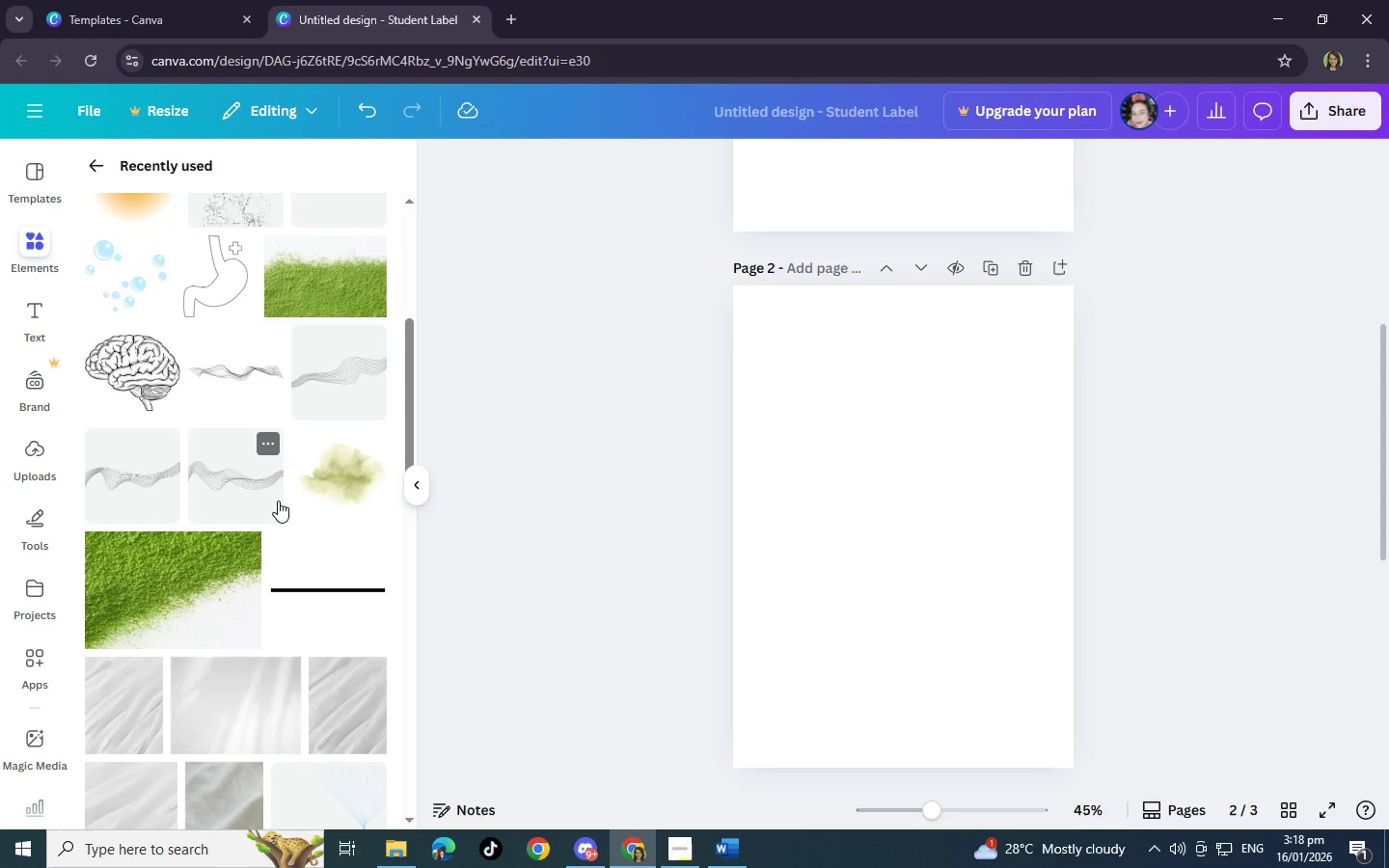 
wait(13.67)
 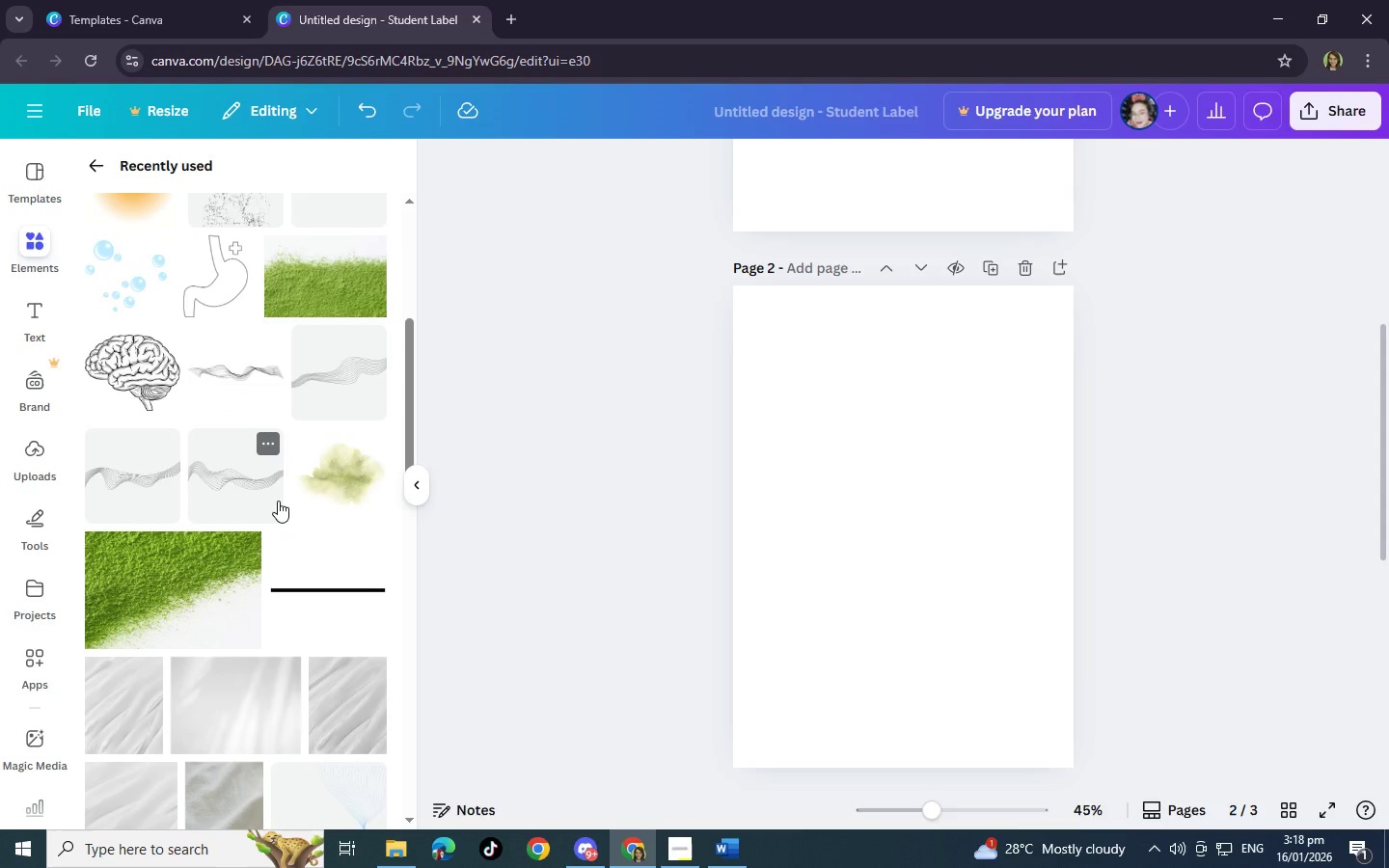 
scroll: coordinate [278, 501], scroll_direction: down, amount: 9.0
 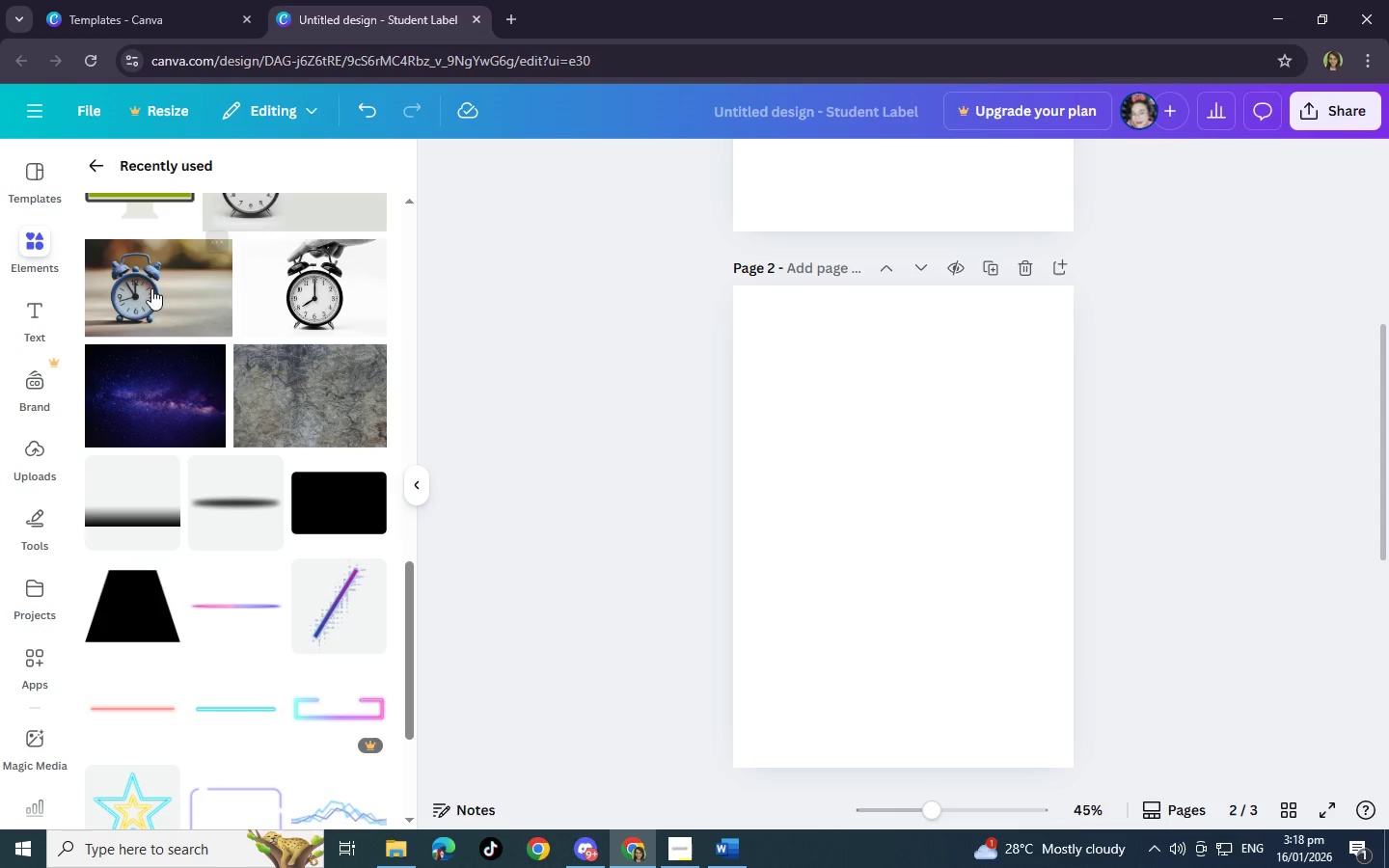 
wait(24.99)
 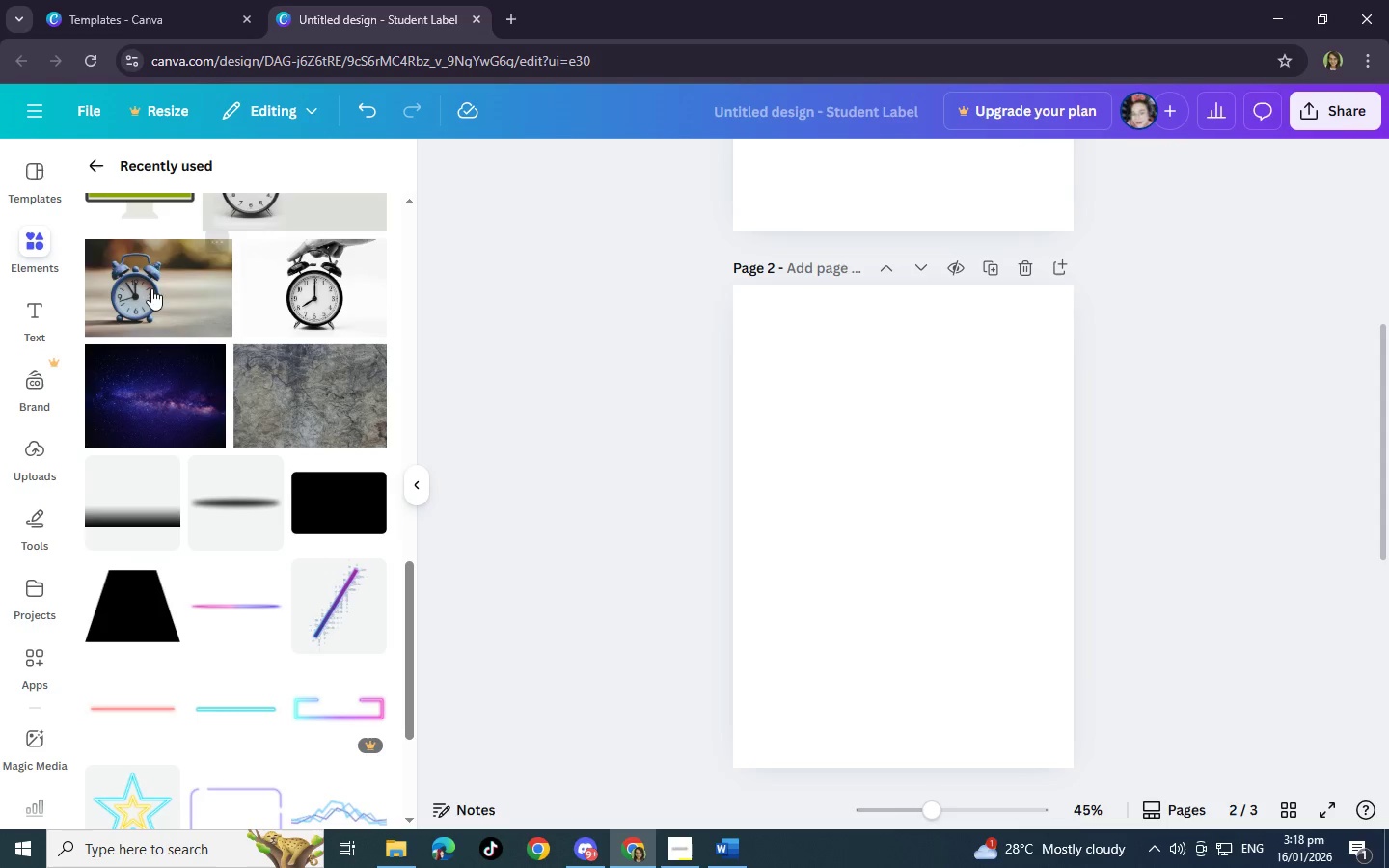 
scroll: coordinate [285, 235], scroll_direction: up, amount: 32.0
 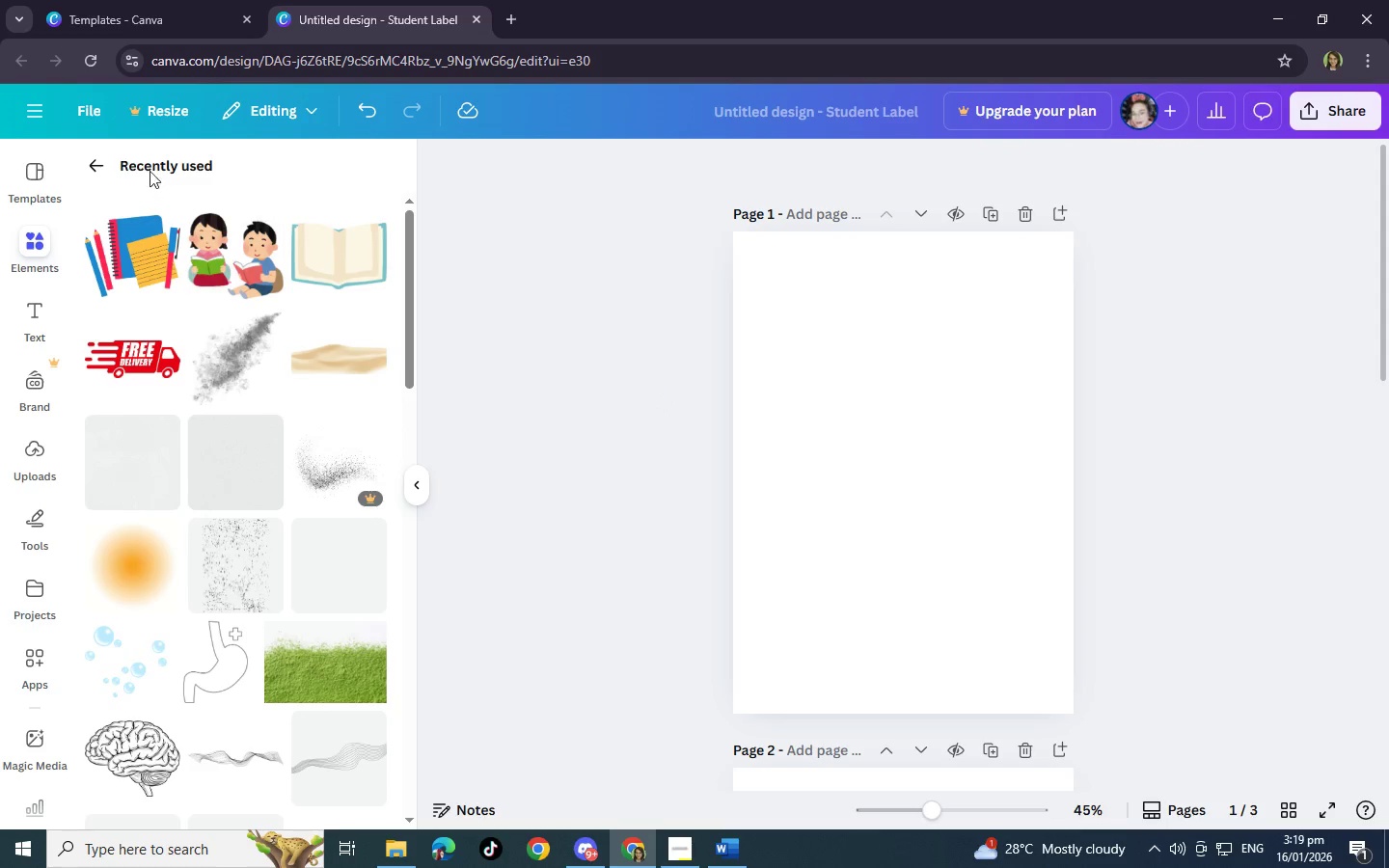 
left_click([100, 164])
 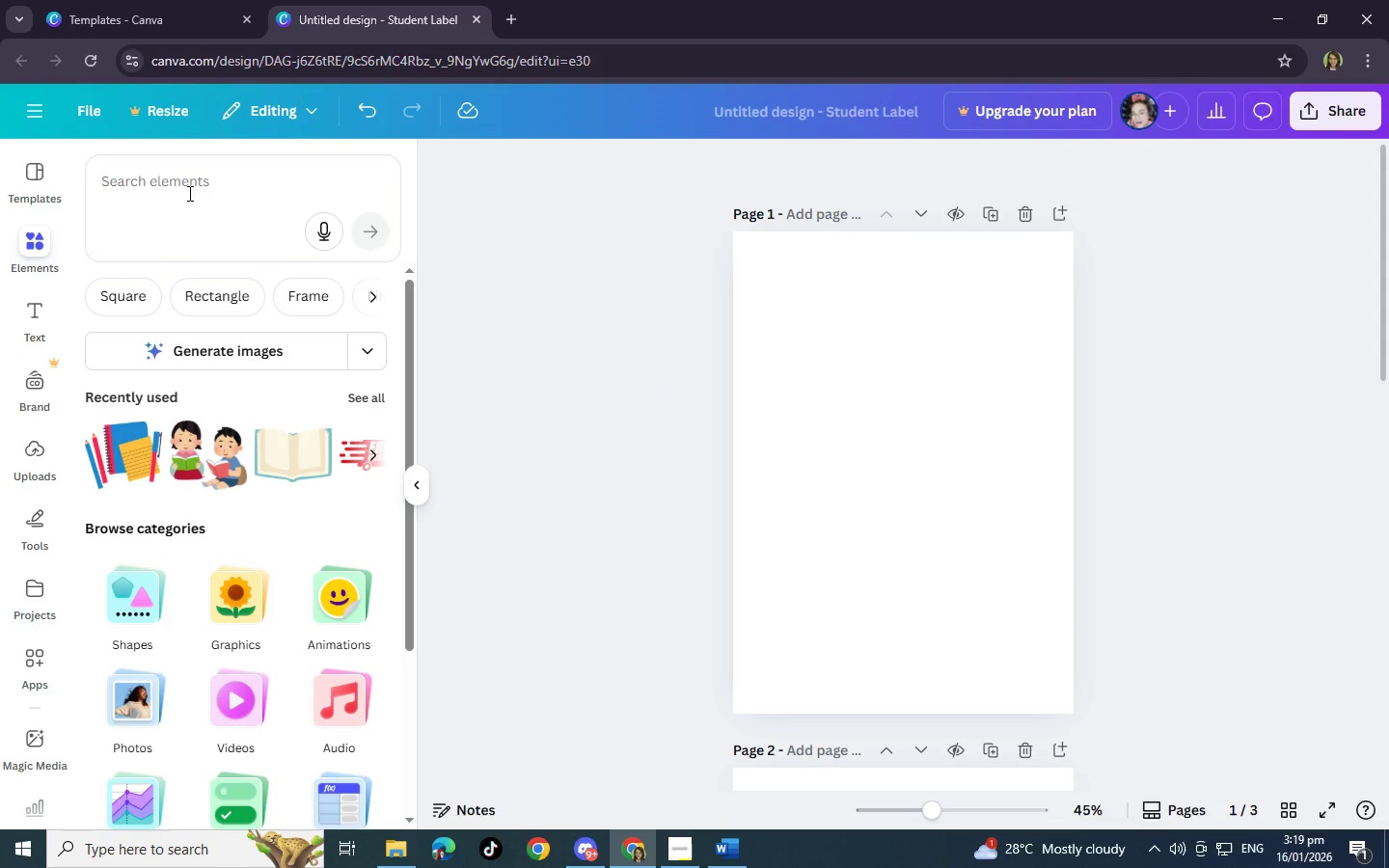 
left_click([188, 193])
 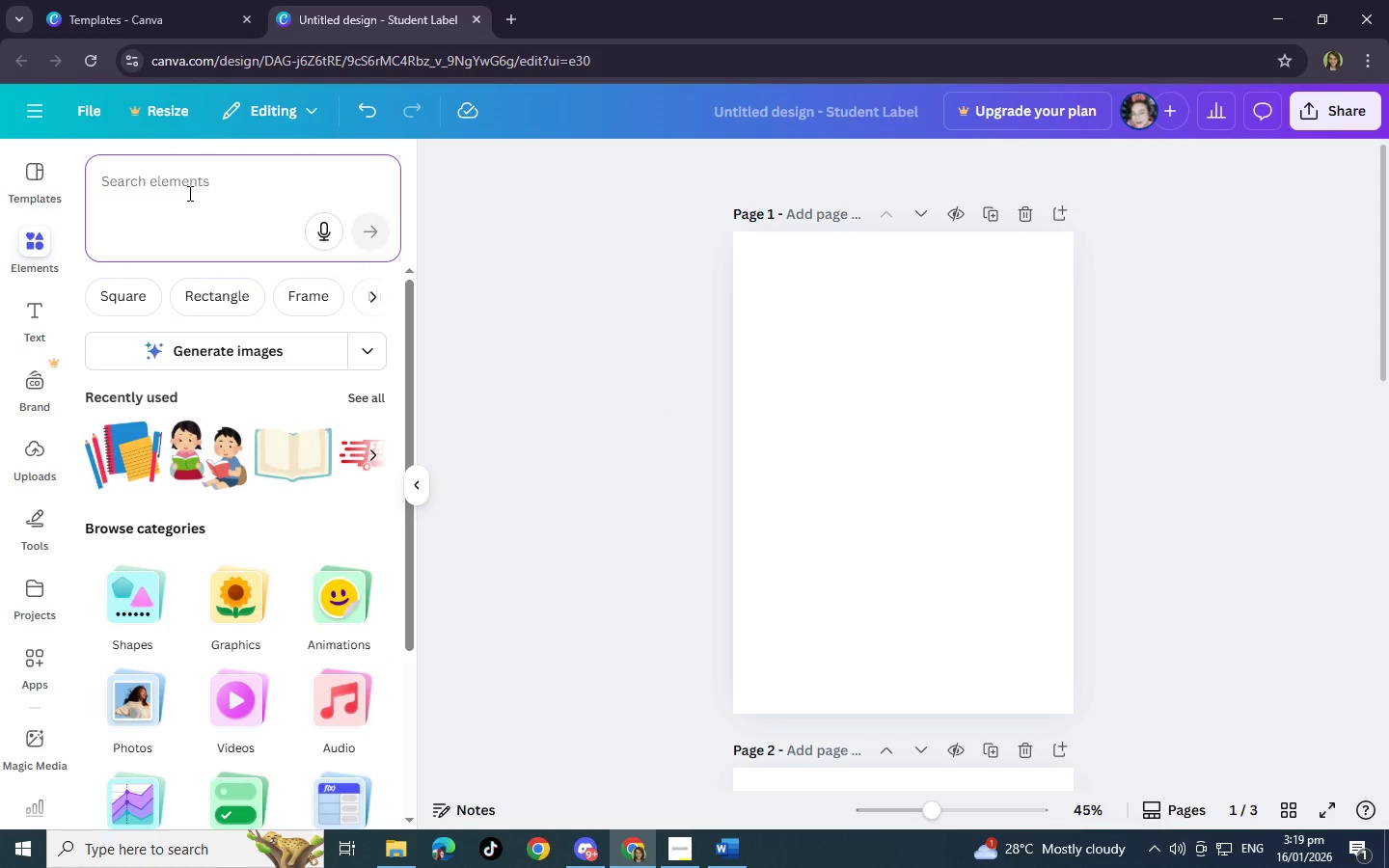 
type(Dark )
key(Backspace)
key(Backspace)
key(Backspace)
key(Backspace)
key(Backspace)
key(Backspace)
key(Backspace)
key(Backspace)
key(Backspace)
key(Backspace)
key(Backspace)
key(Backspace)
key(Backspace)
key(Backspace)
key(Backspace)
key(Backspace)
 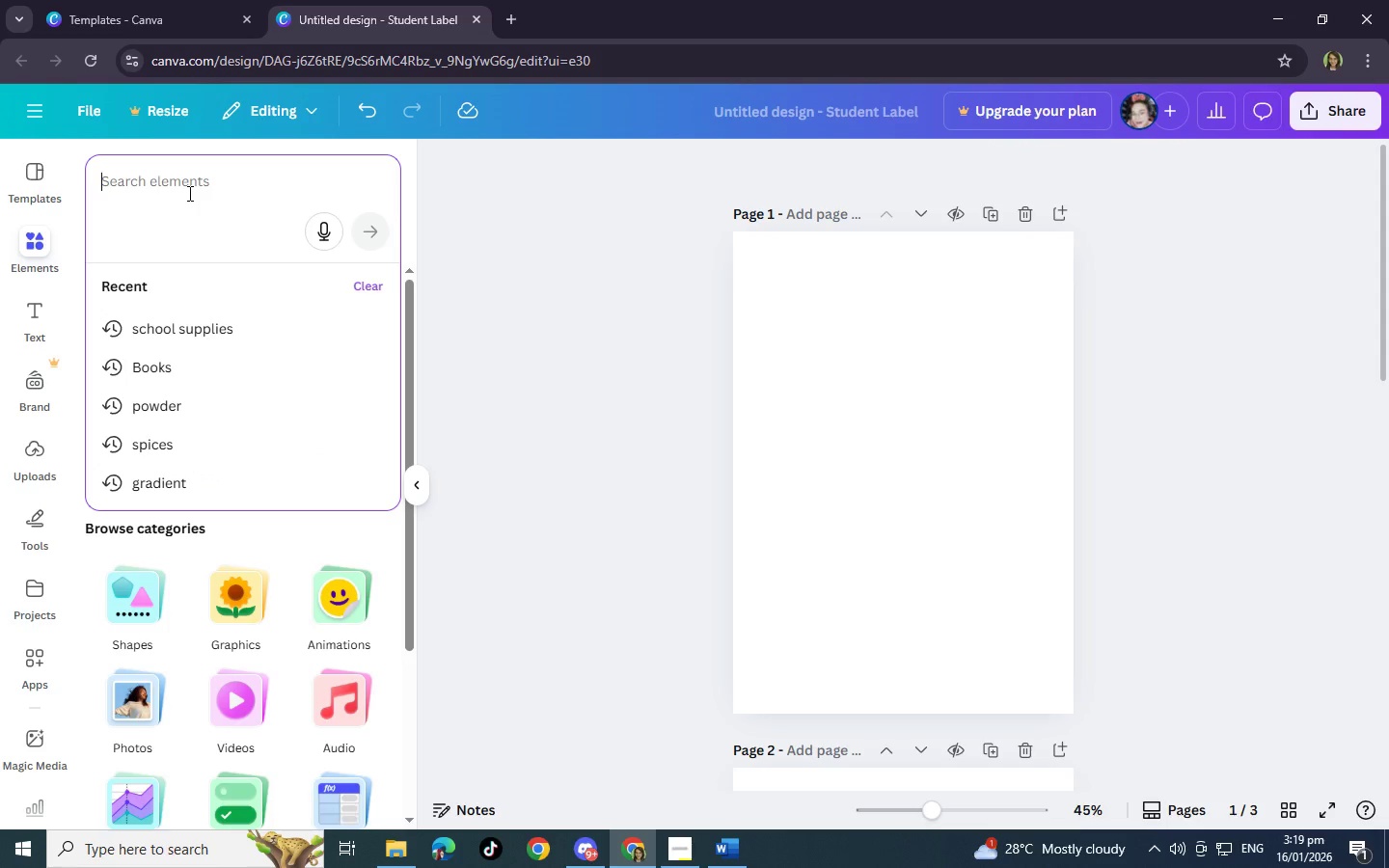 
left_click([188, 193])
 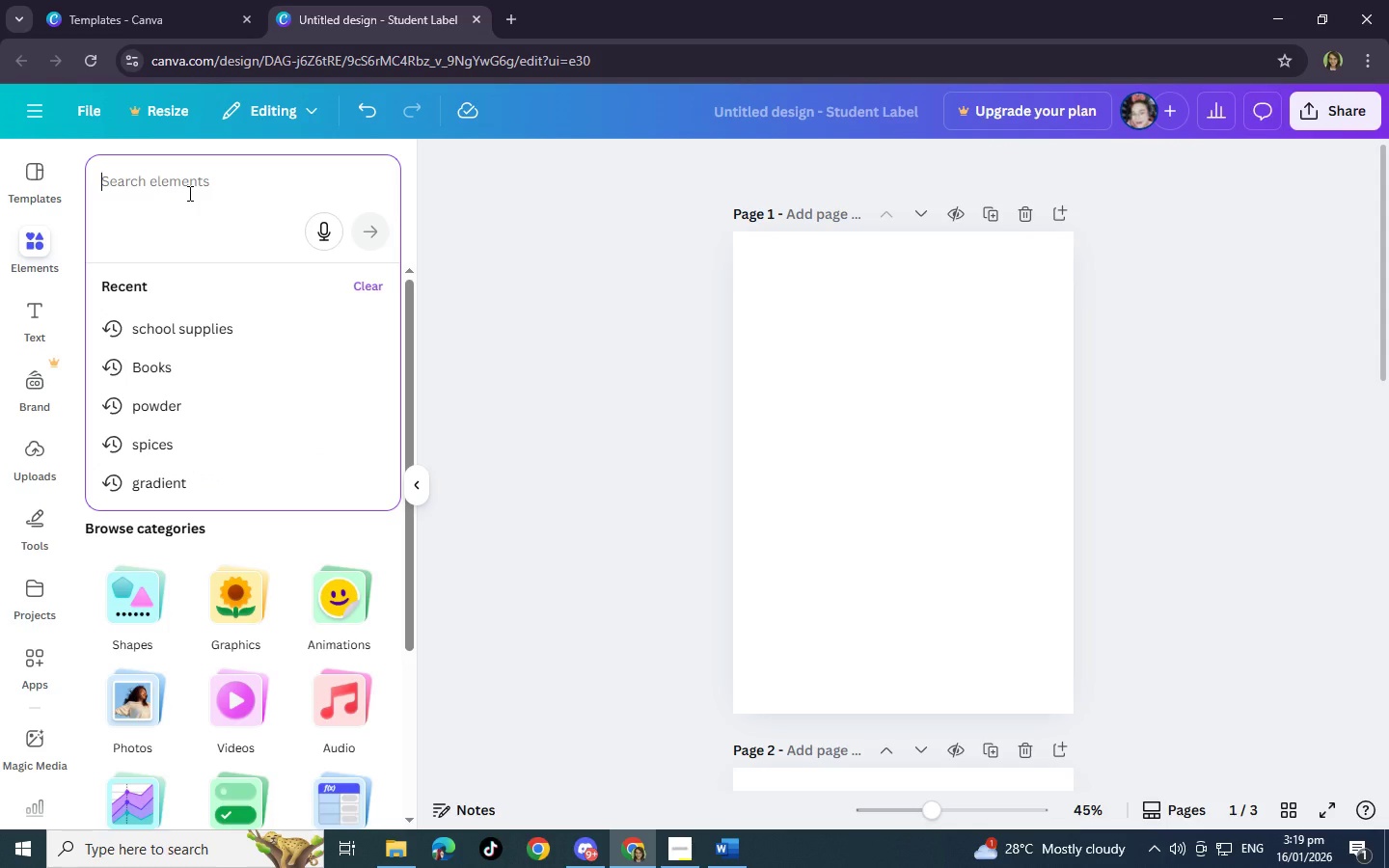 
type(rectangle )
 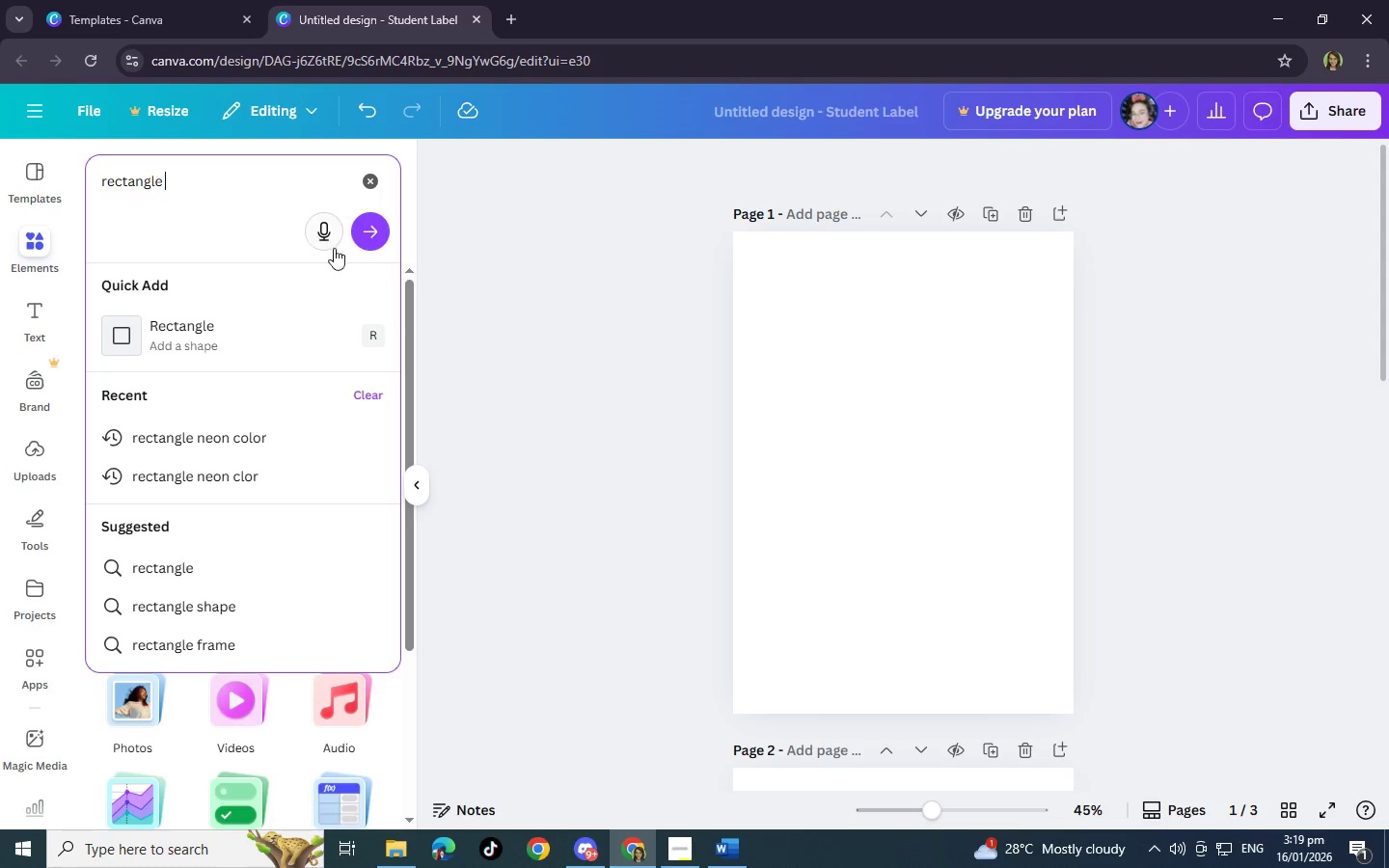 
left_click([365, 236])
 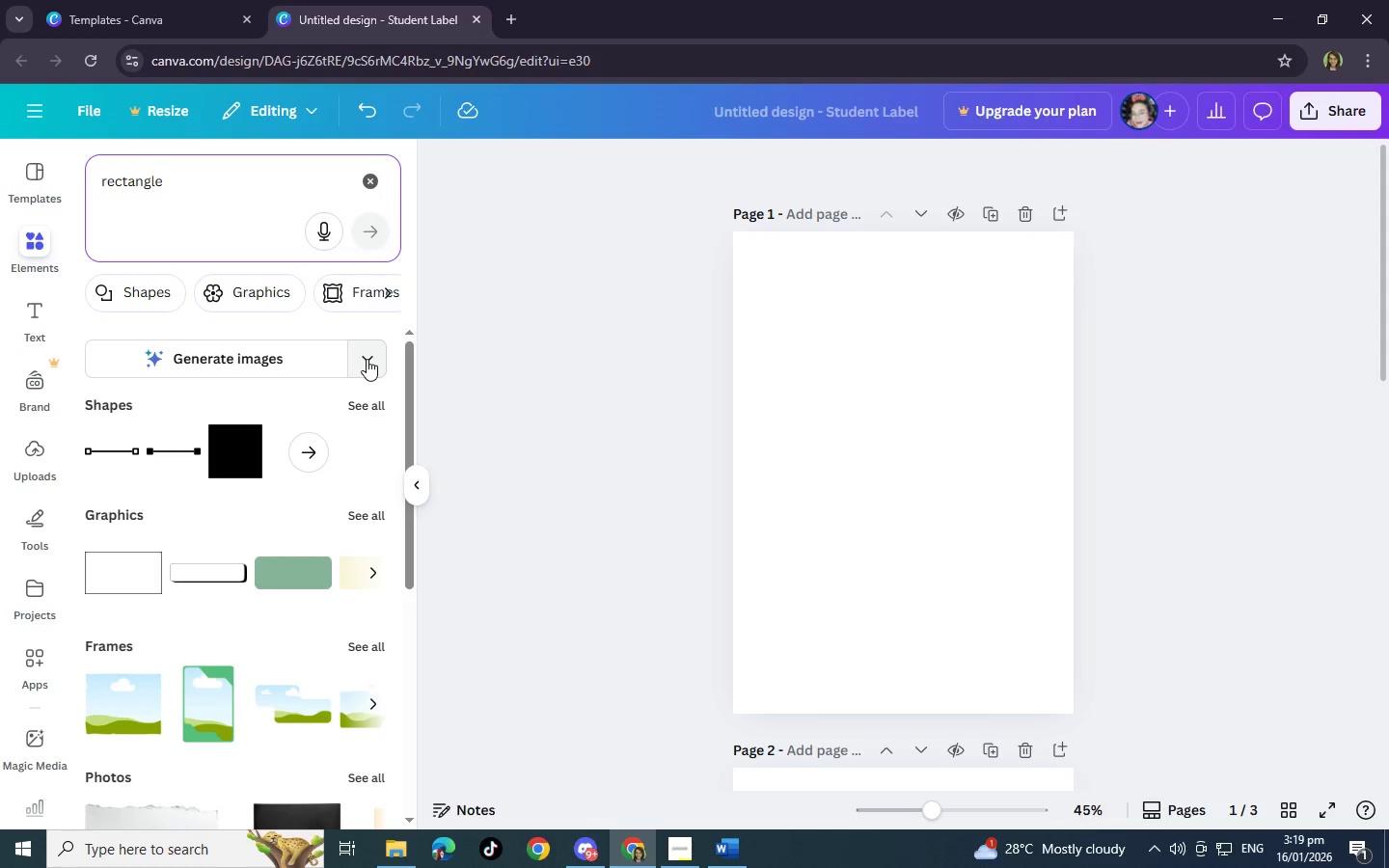 
left_click([237, 454])
 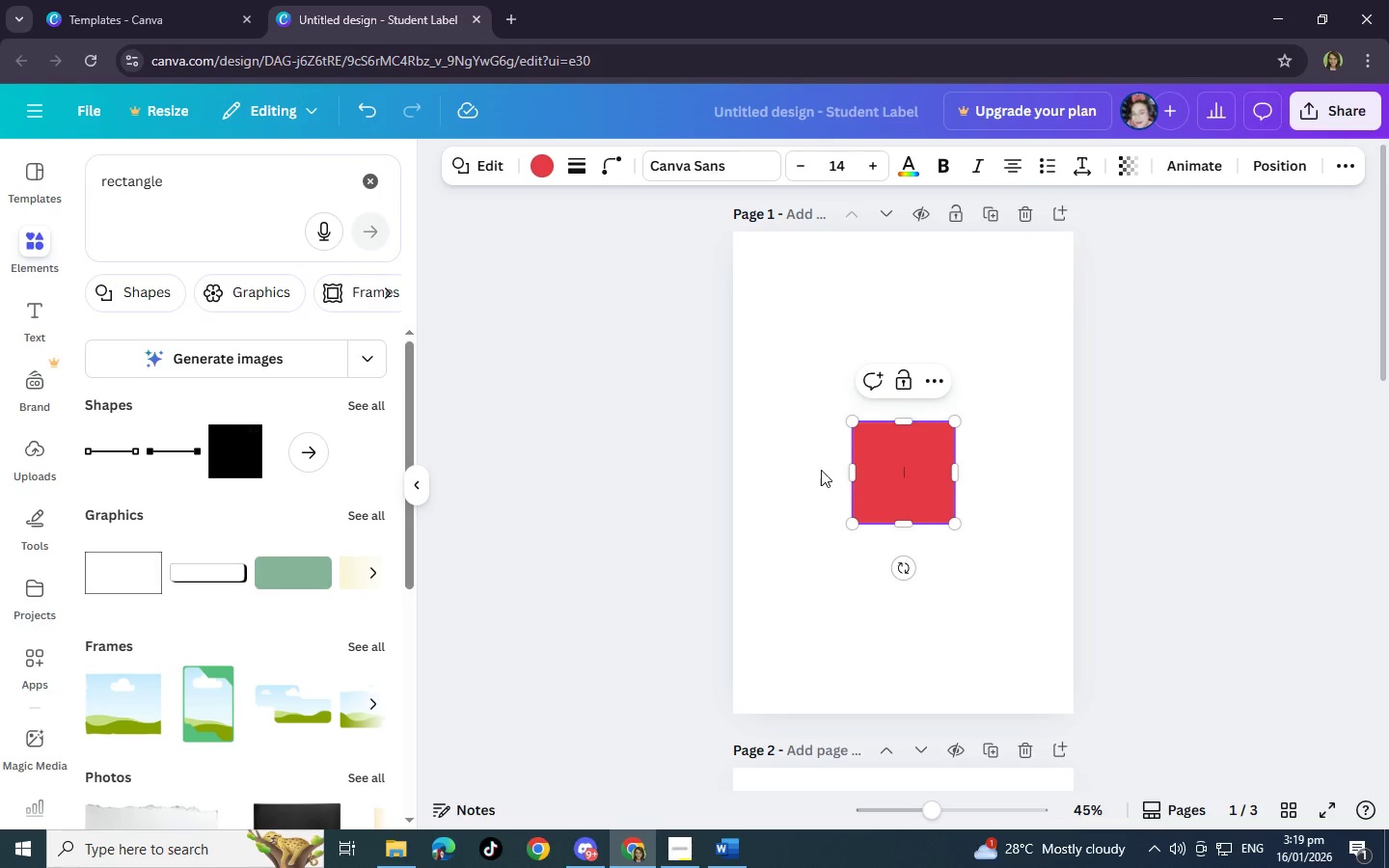 
left_click_drag(start_coordinate=[874, 481], to_coordinate=[803, 252])
 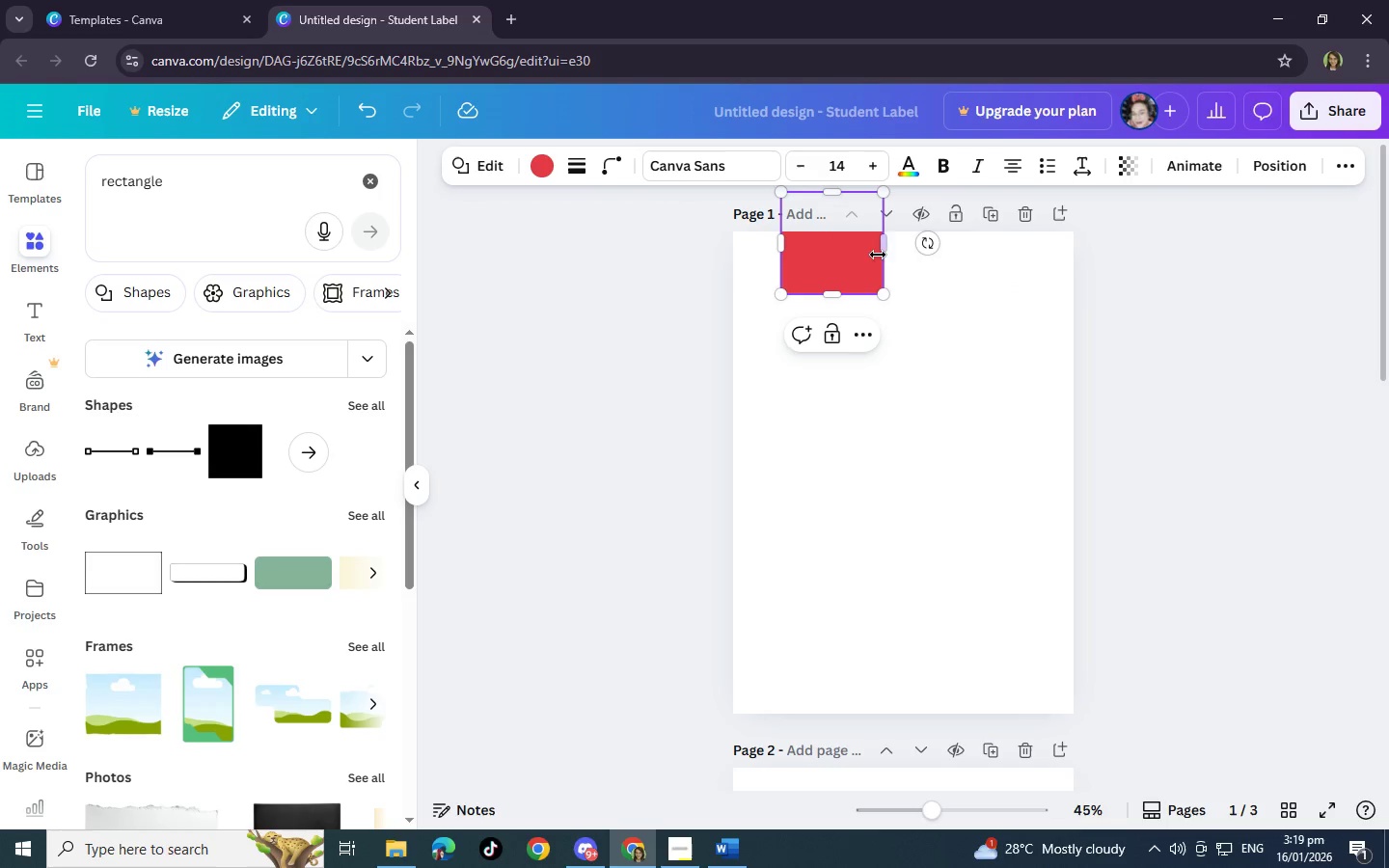 
left_click_drag(start_coordinate=[882, 249], to_coordinate=[1107, 233])
 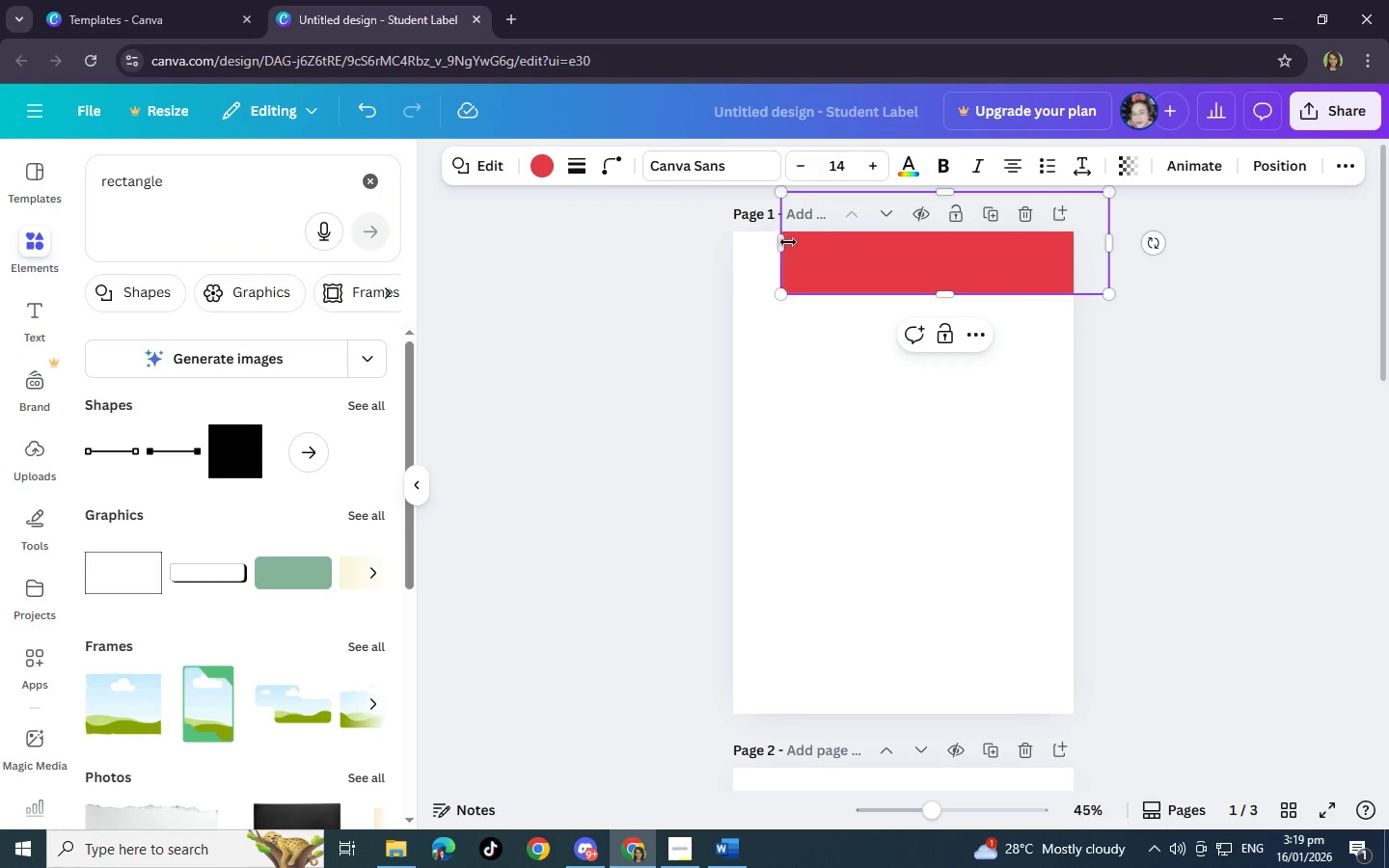 
left_click_drag(start_coordinate=[782, 243], to_coordinate=[722, 234])
 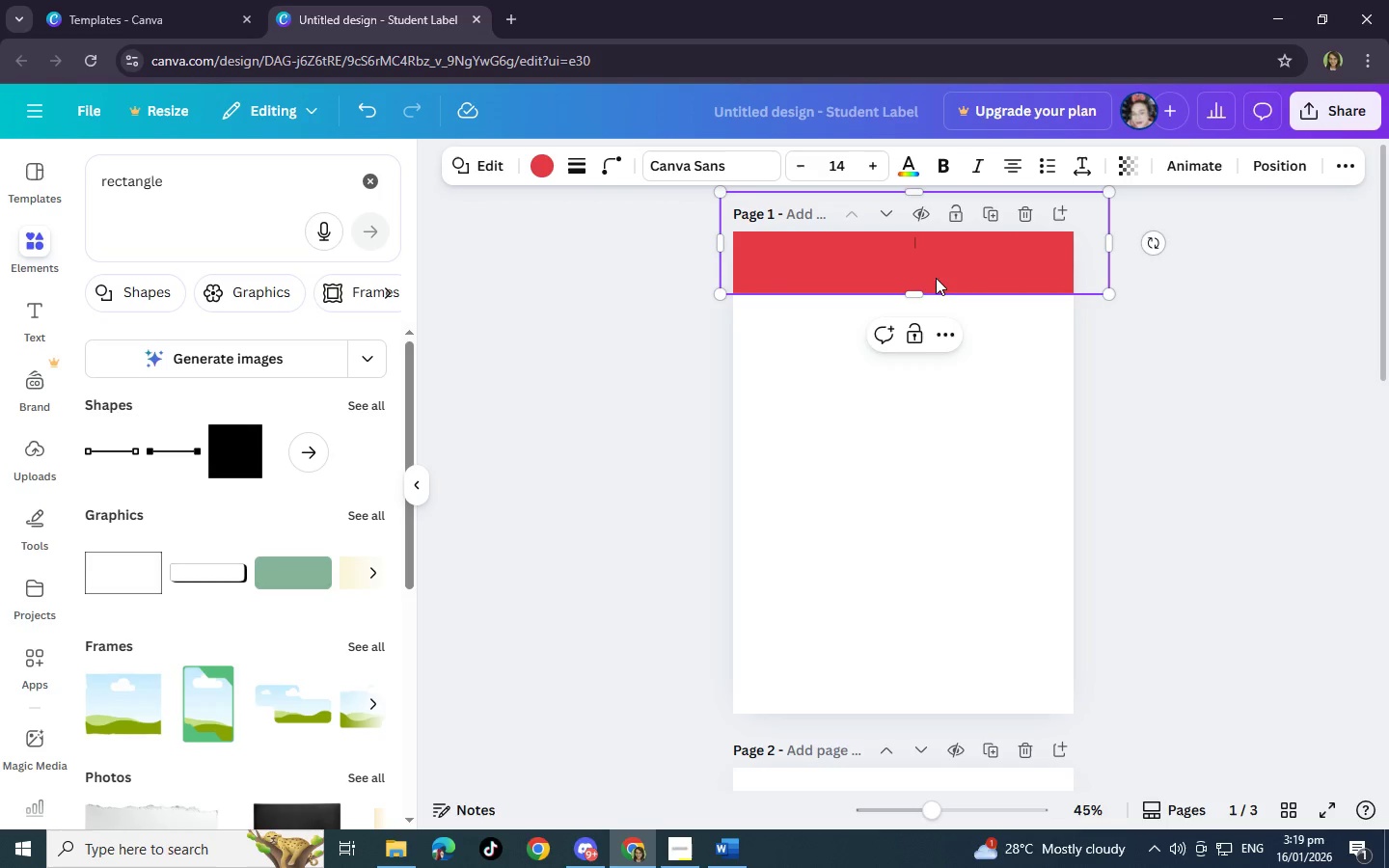 
left_click_drag(start_coordinate=[940, 277], to_coordinate=[940, 266])
 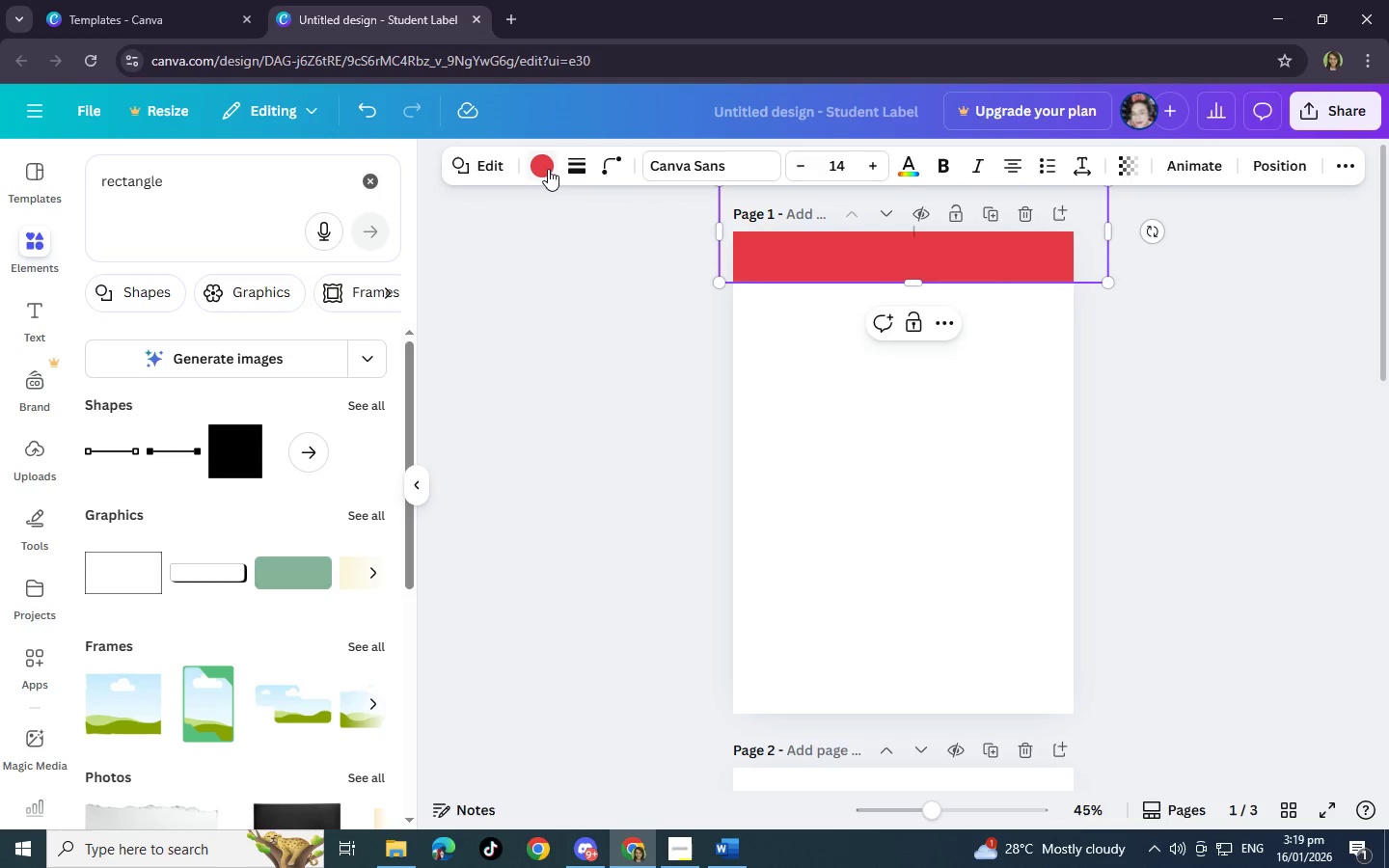 
left_click([545, 167])
 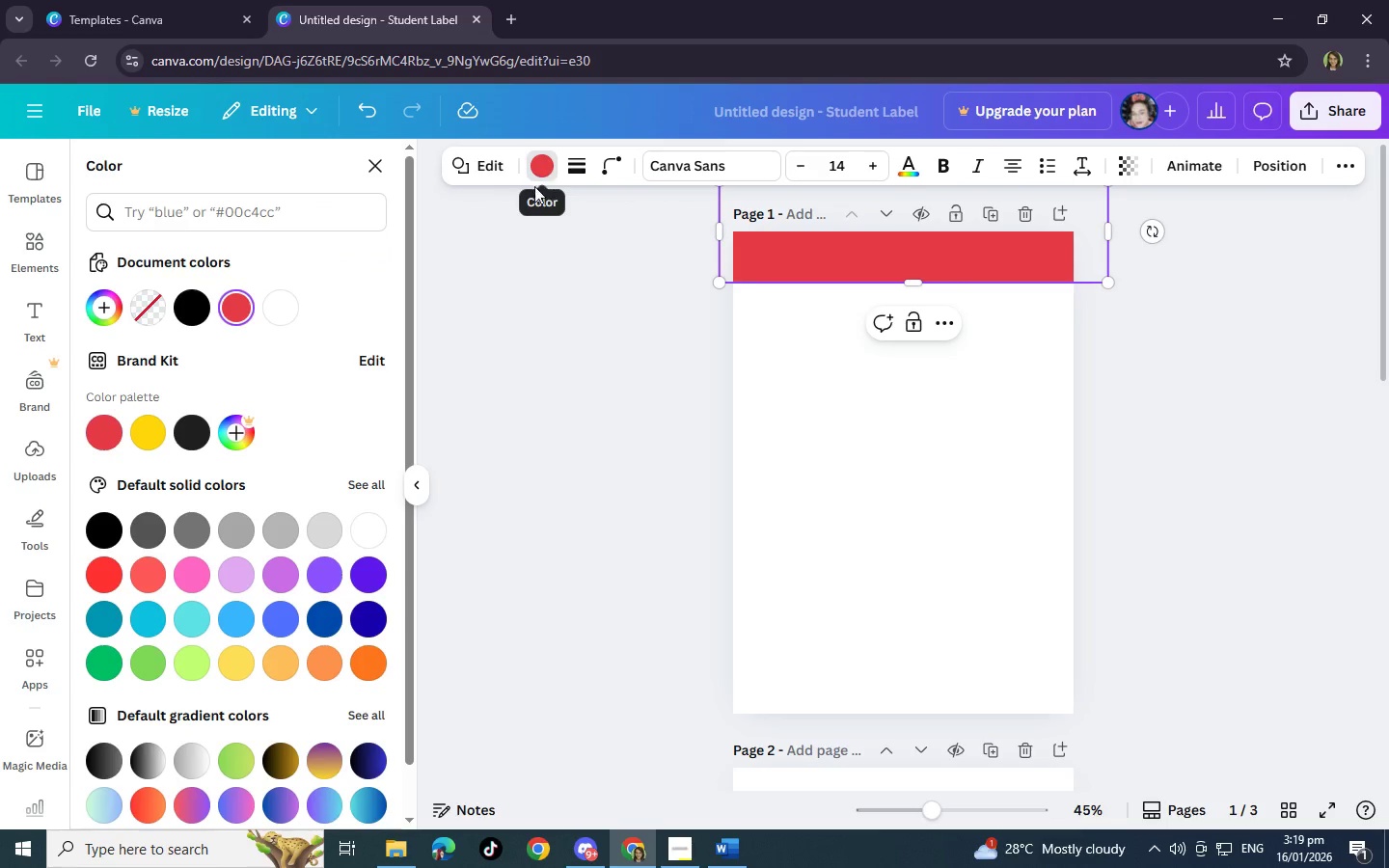 
scroll: coordinate [185, 488], scroll_direction: down, amount: 5.0
 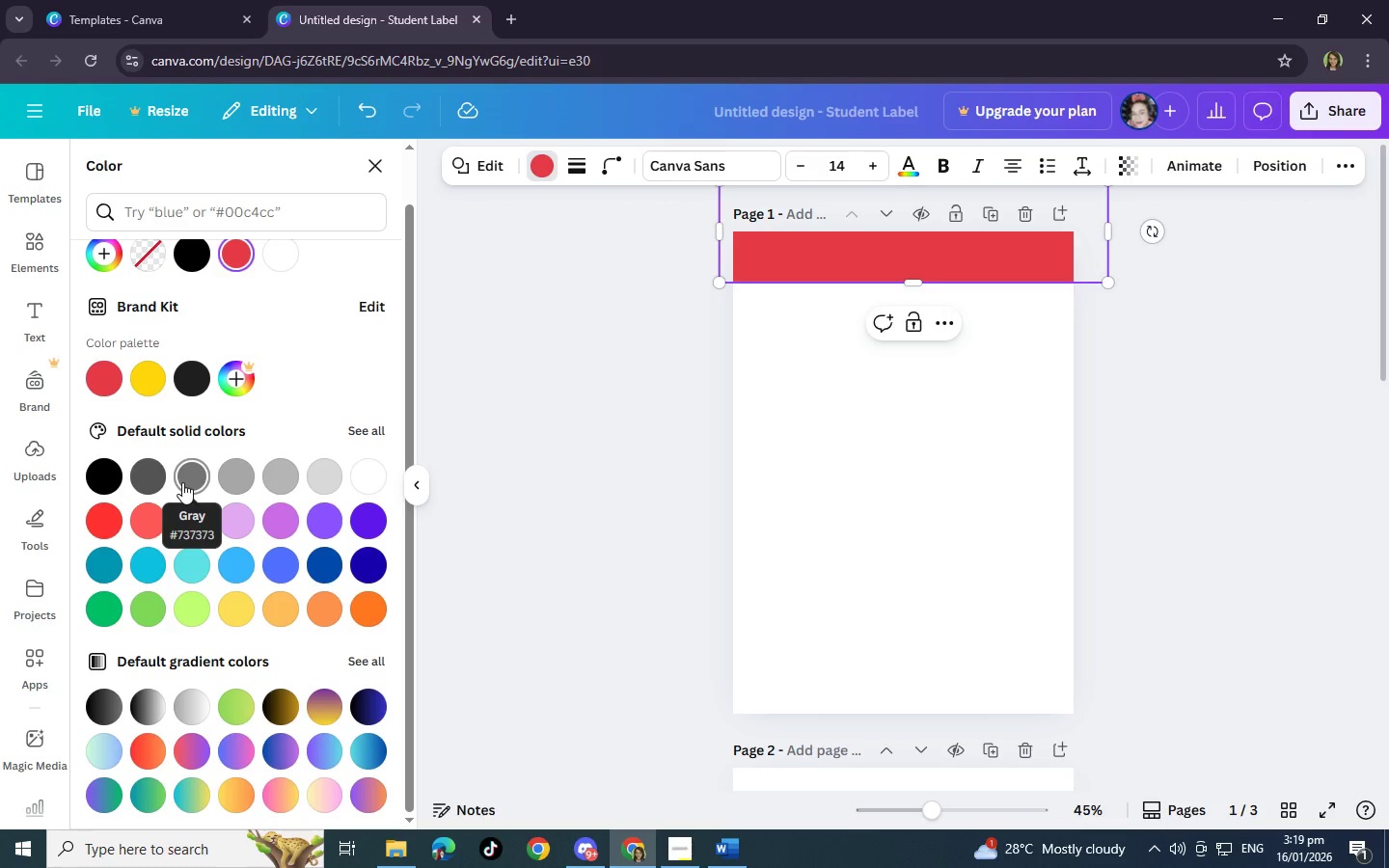 
scroll: coordinate [163, 447], scroll_direction: up, amount: 4.0
 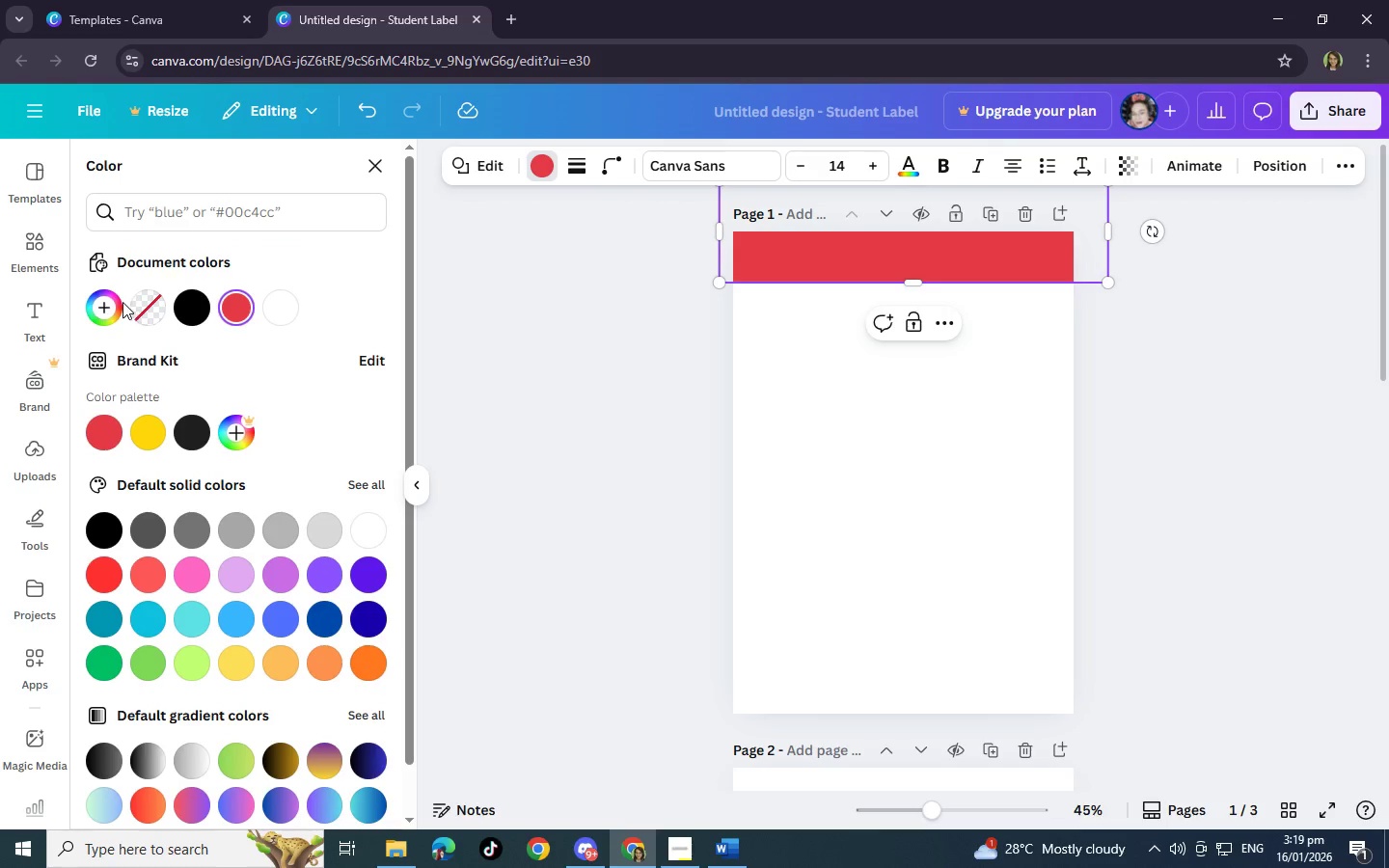 
left_click([105, 306])
 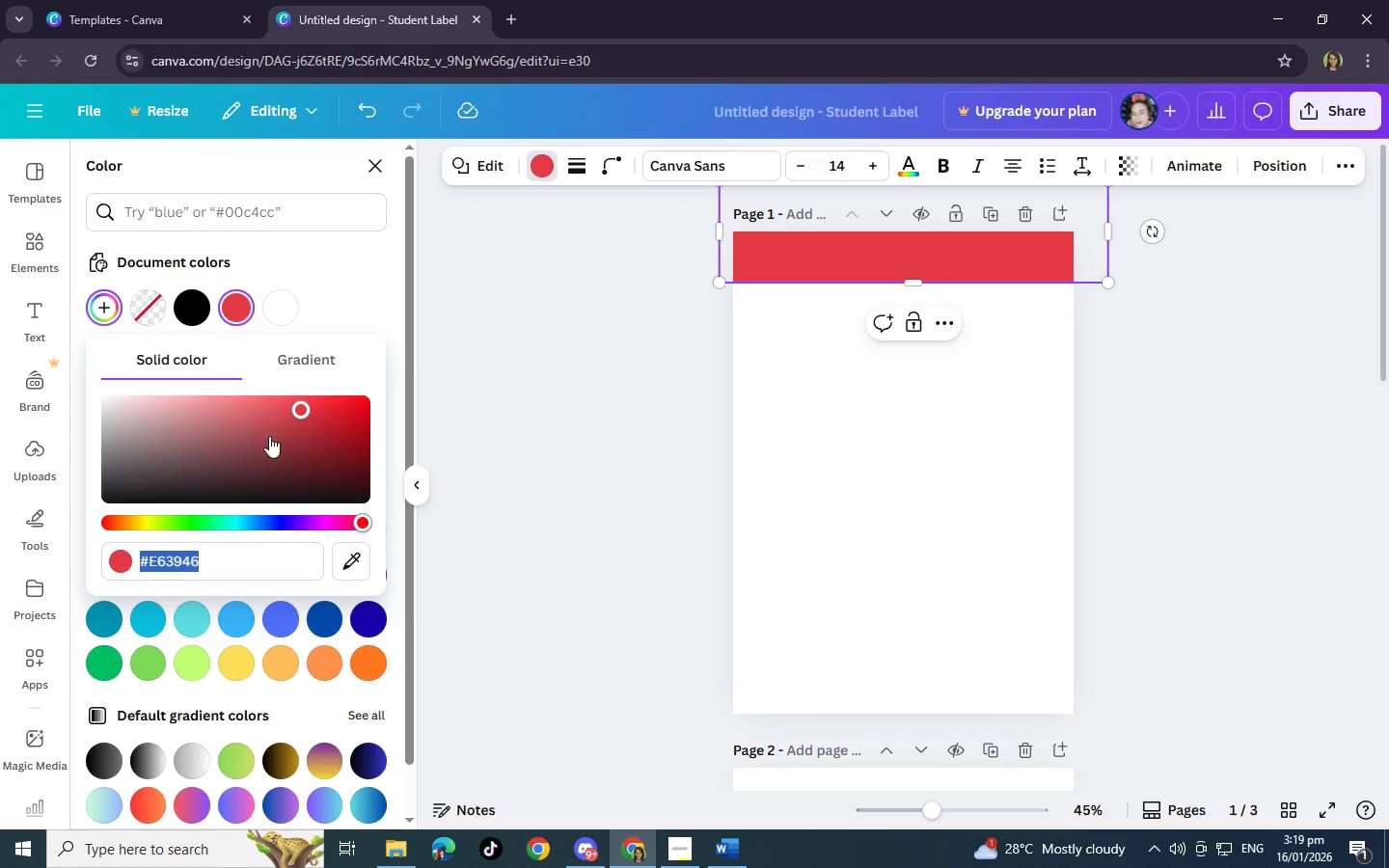 
left_click_drag(start_coordinate=[302, 409], to_coordinate=[202, 464])
 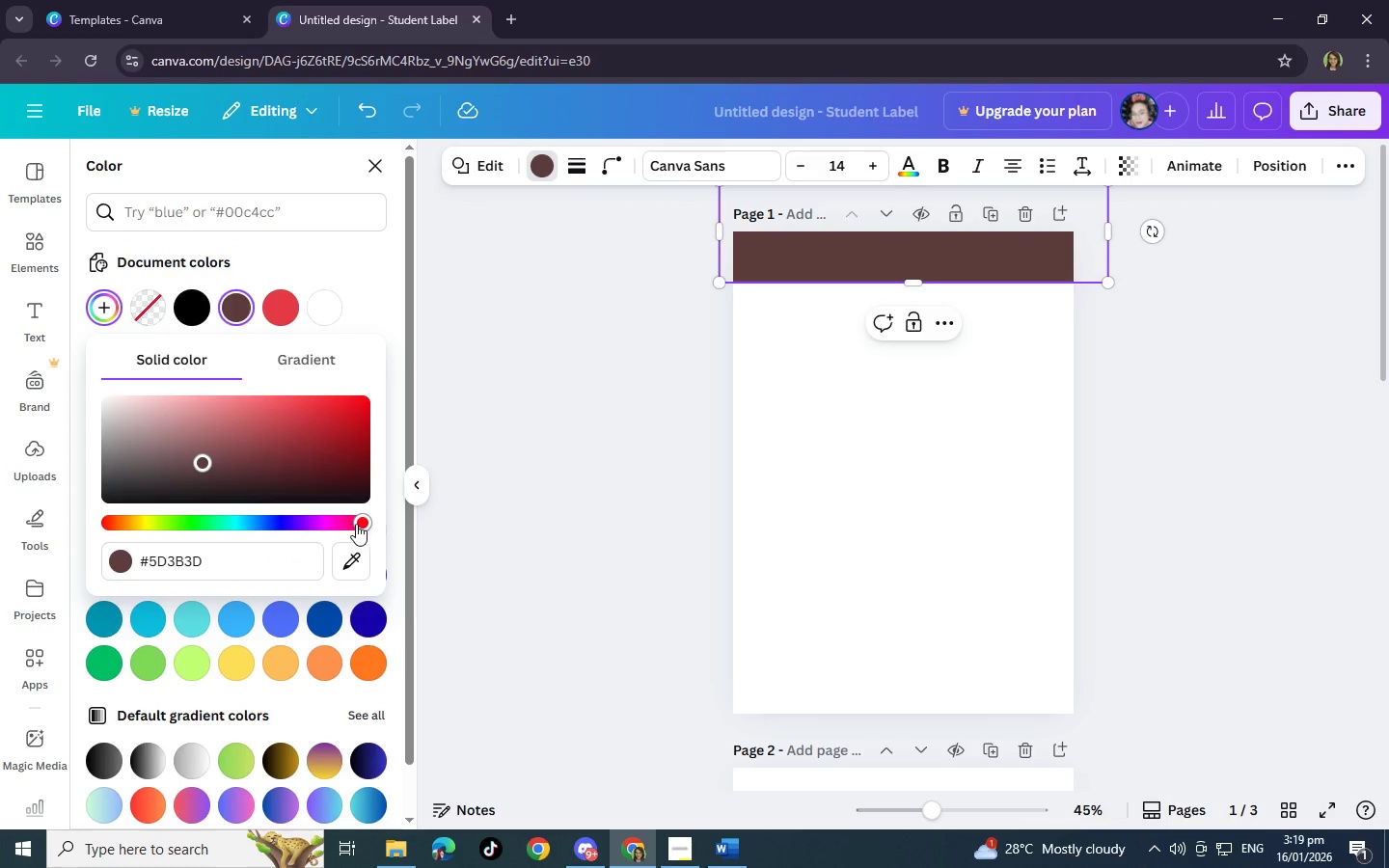 
left_click_drag(start_coordinate=[362, 523], to_coordinate=[170, 526])
 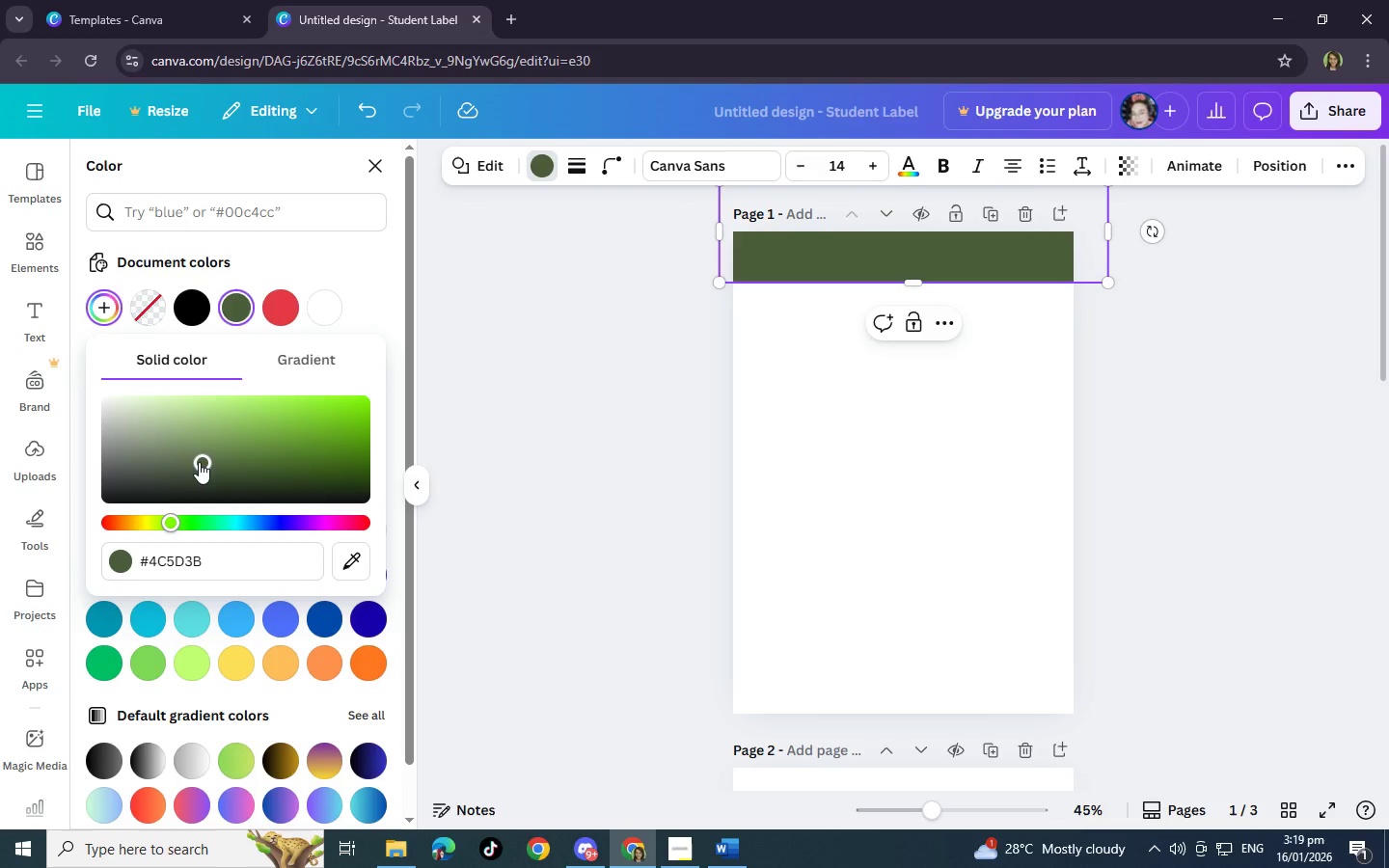 
left_click_drag(start_coordinate=[199, 462], to_coordinate=[201, 470])
 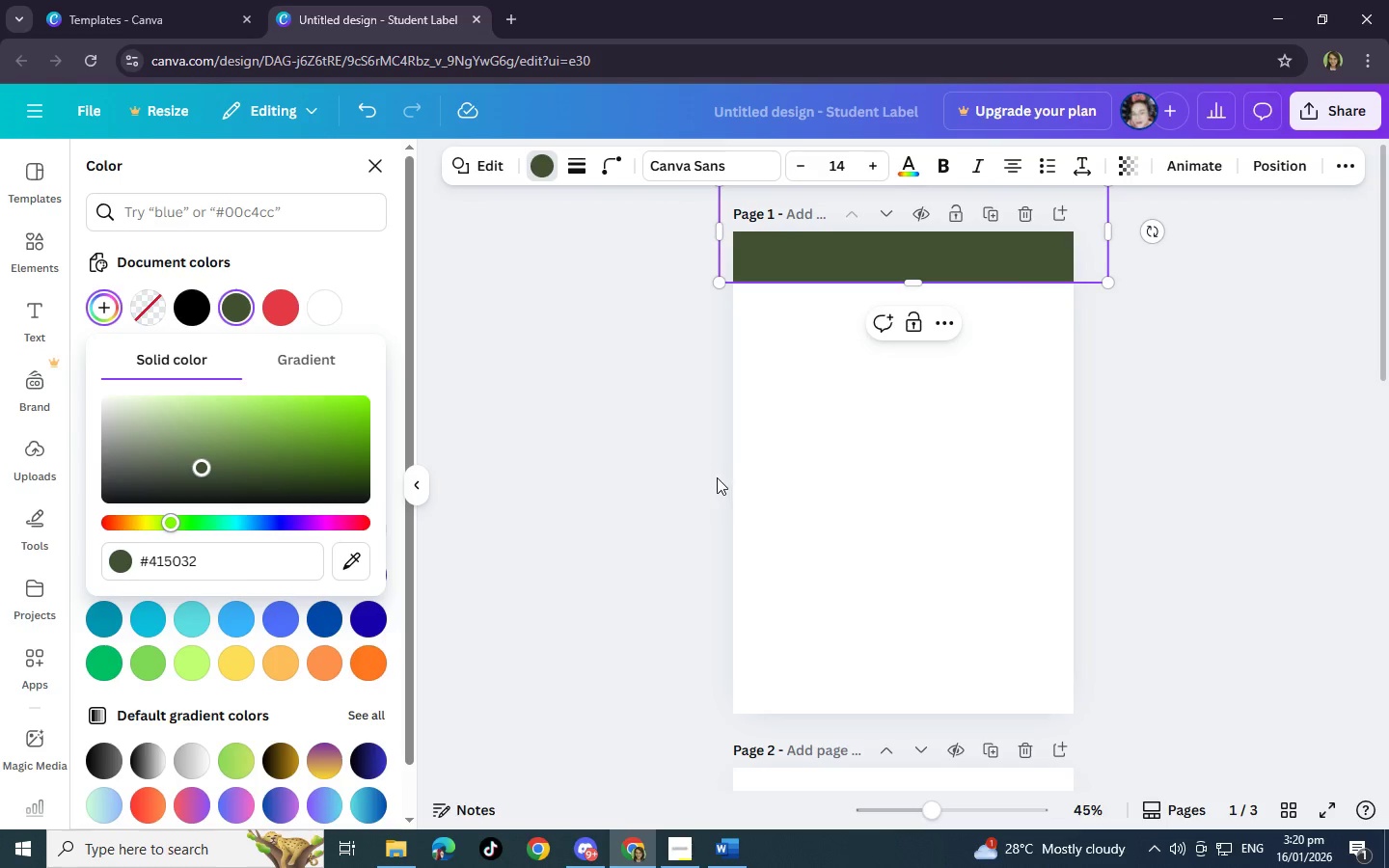 
left_click([612, 496])
 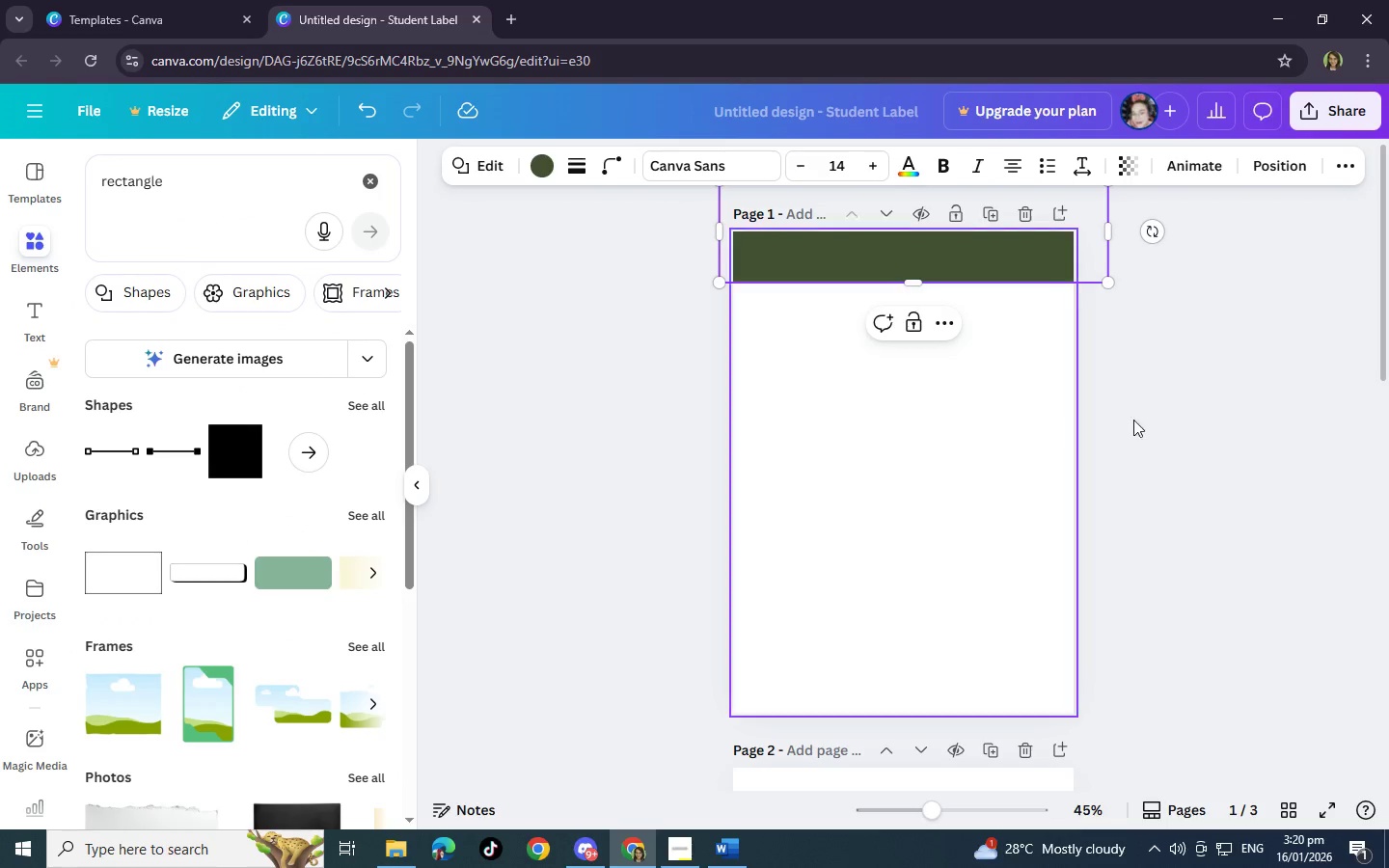 
left_click([1194, 431])
 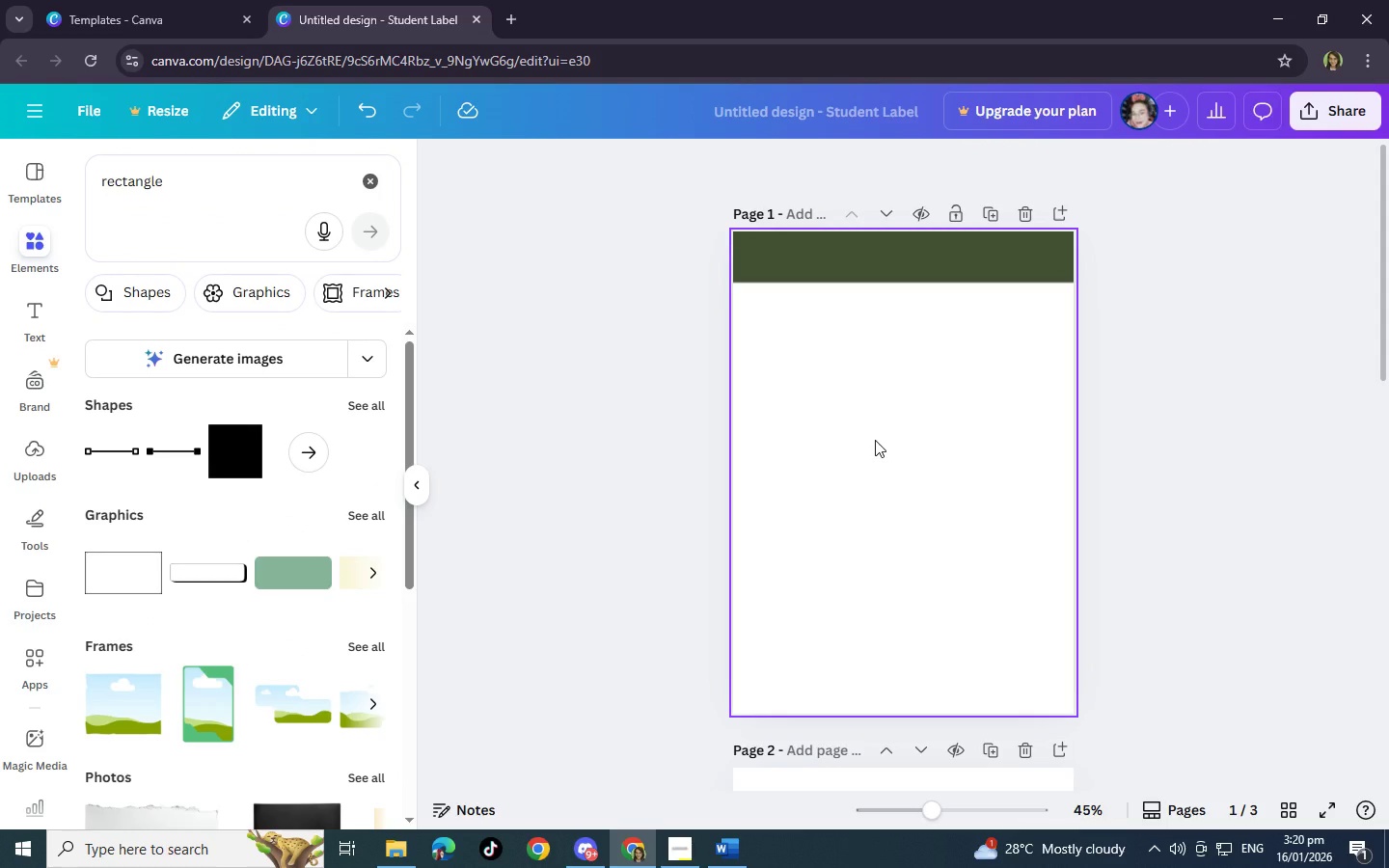 
wait(8.34)
 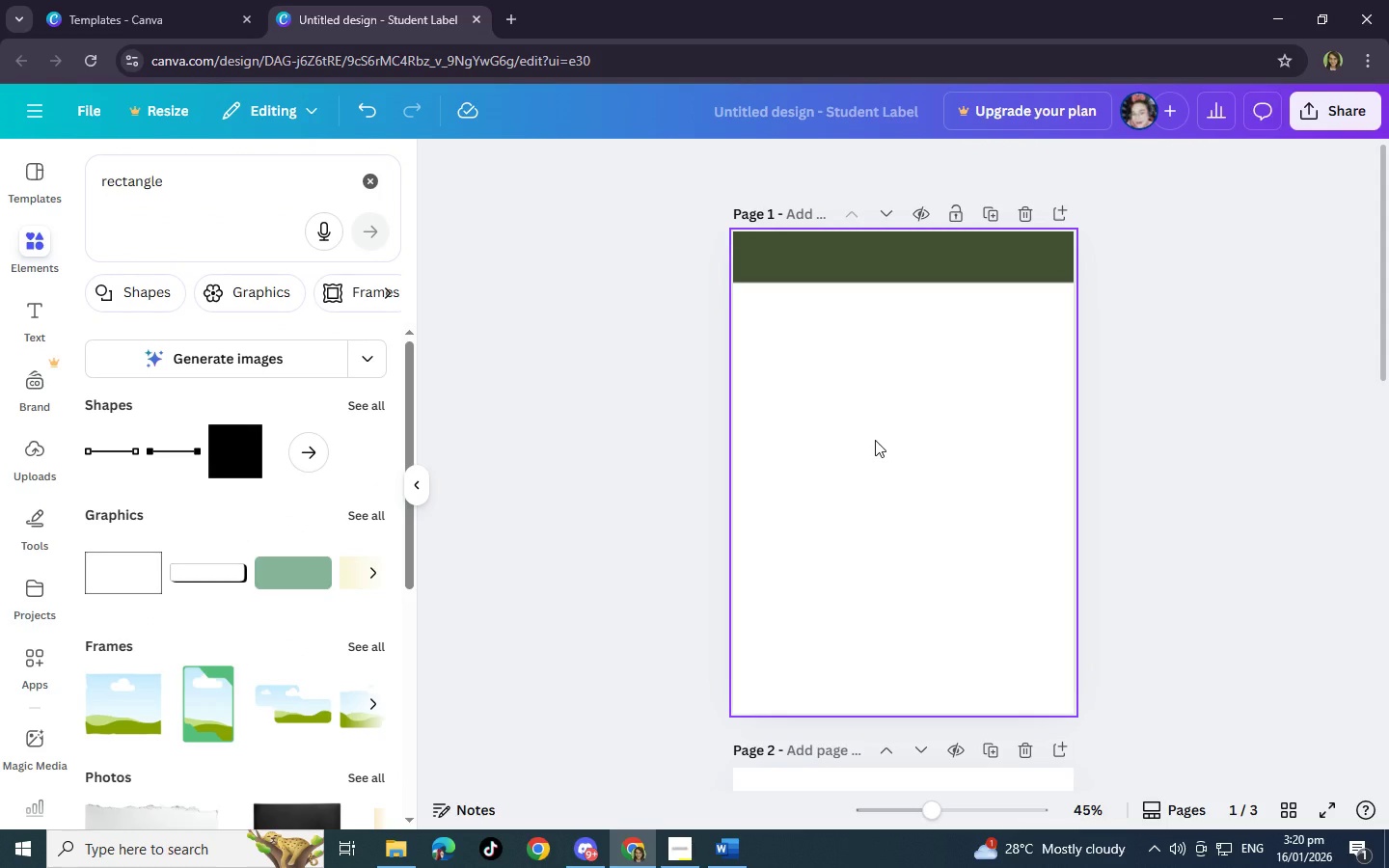 
left_click([819, 258])
 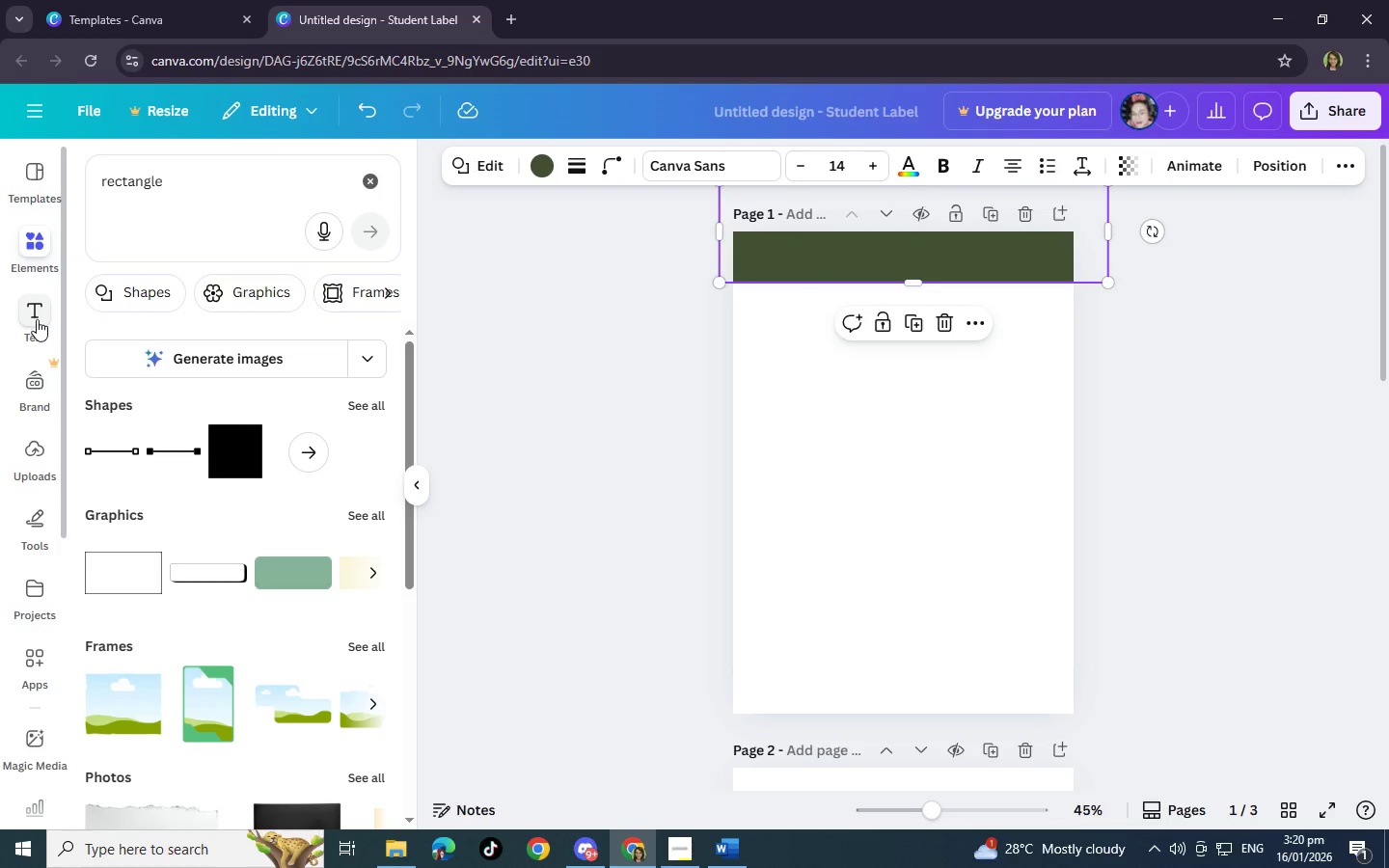 
left_click_drag(start_coordinate=[187, 176], to_coordinate=[72, 189])
 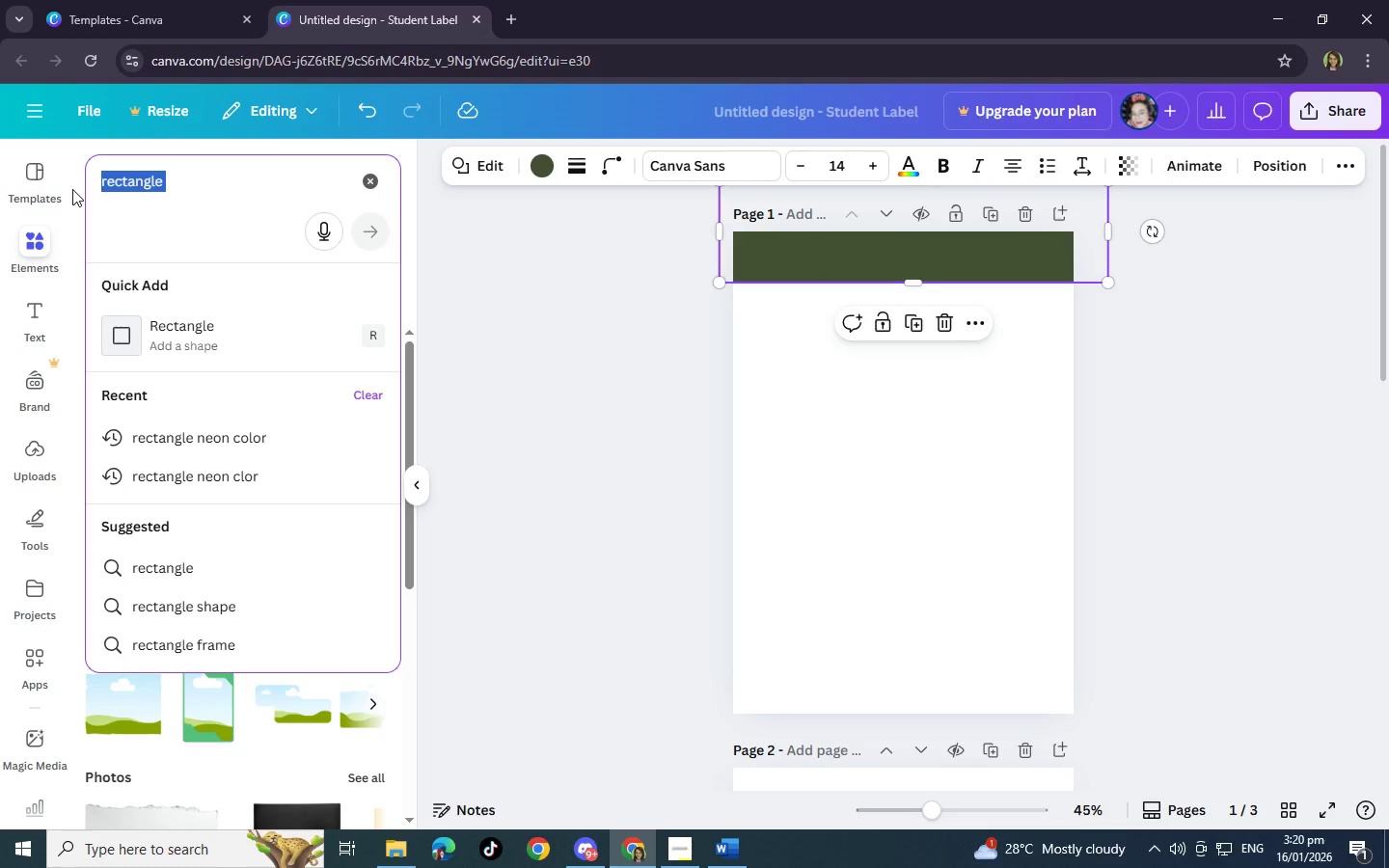 
key(Backspace)
type(Line)
 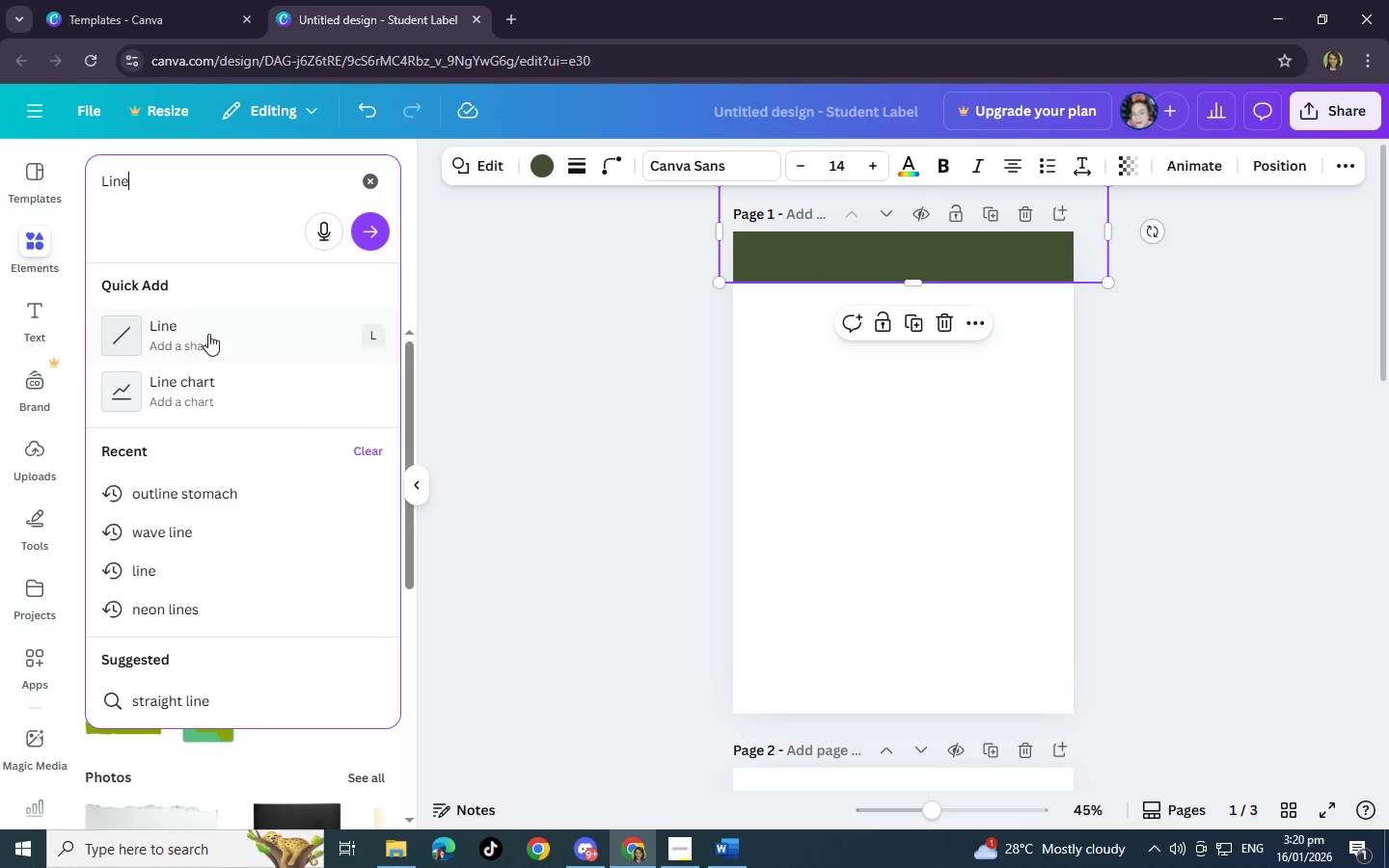 
left_click([261, 342])
 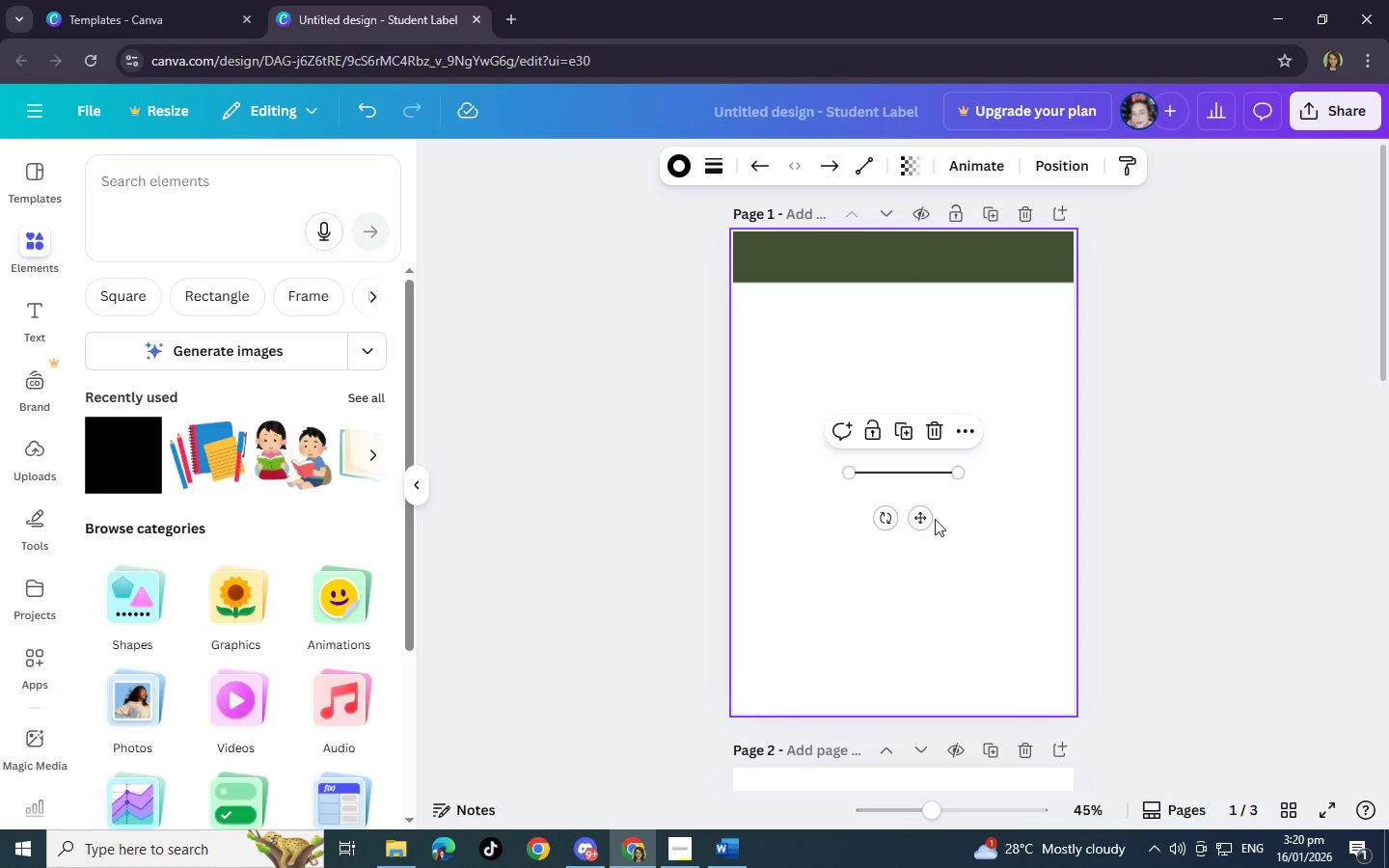 
left_click_drag(start_coordinate=[920, 527], to_coordinate=[801, 339])
 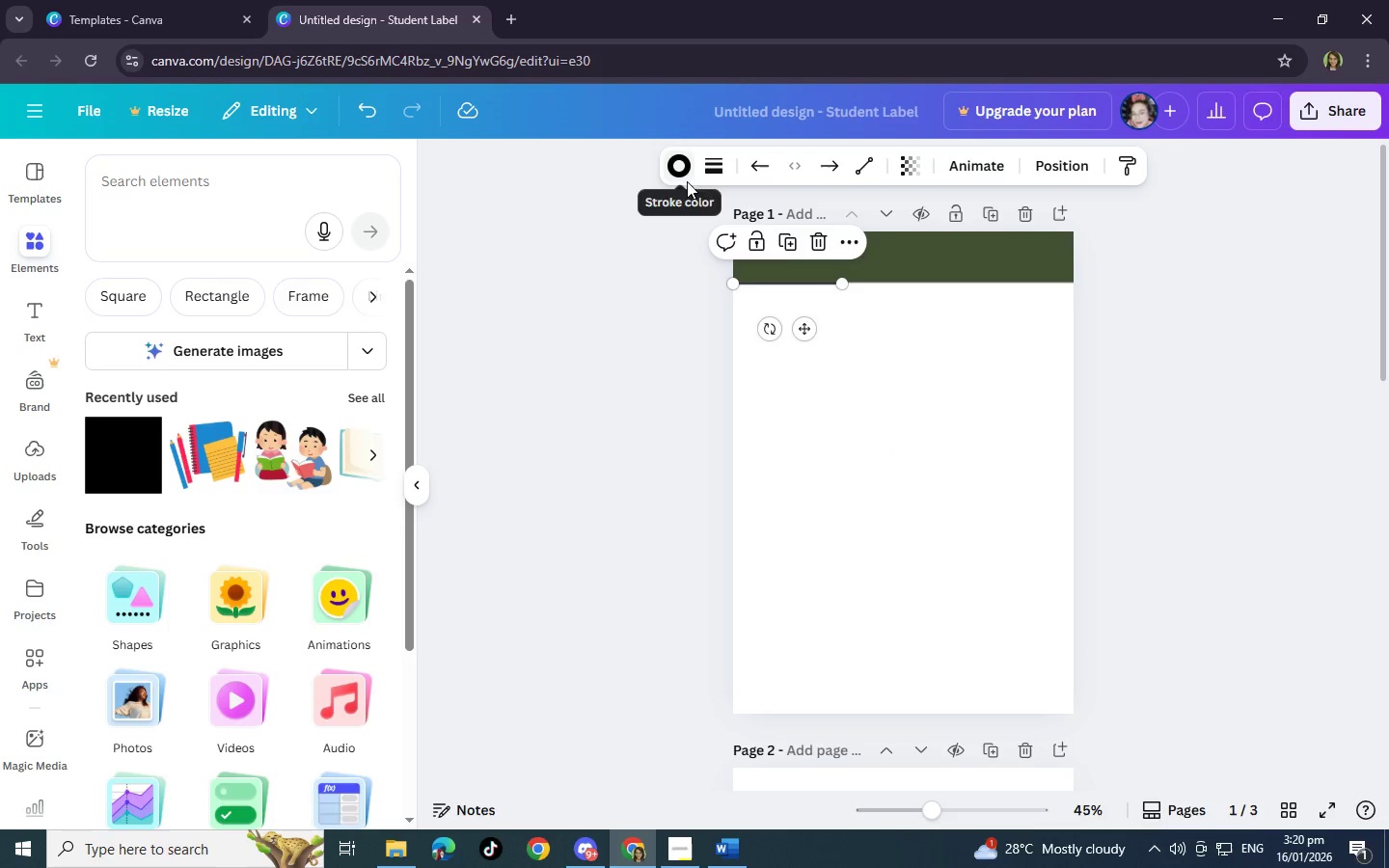 
left_click([684, 174])
 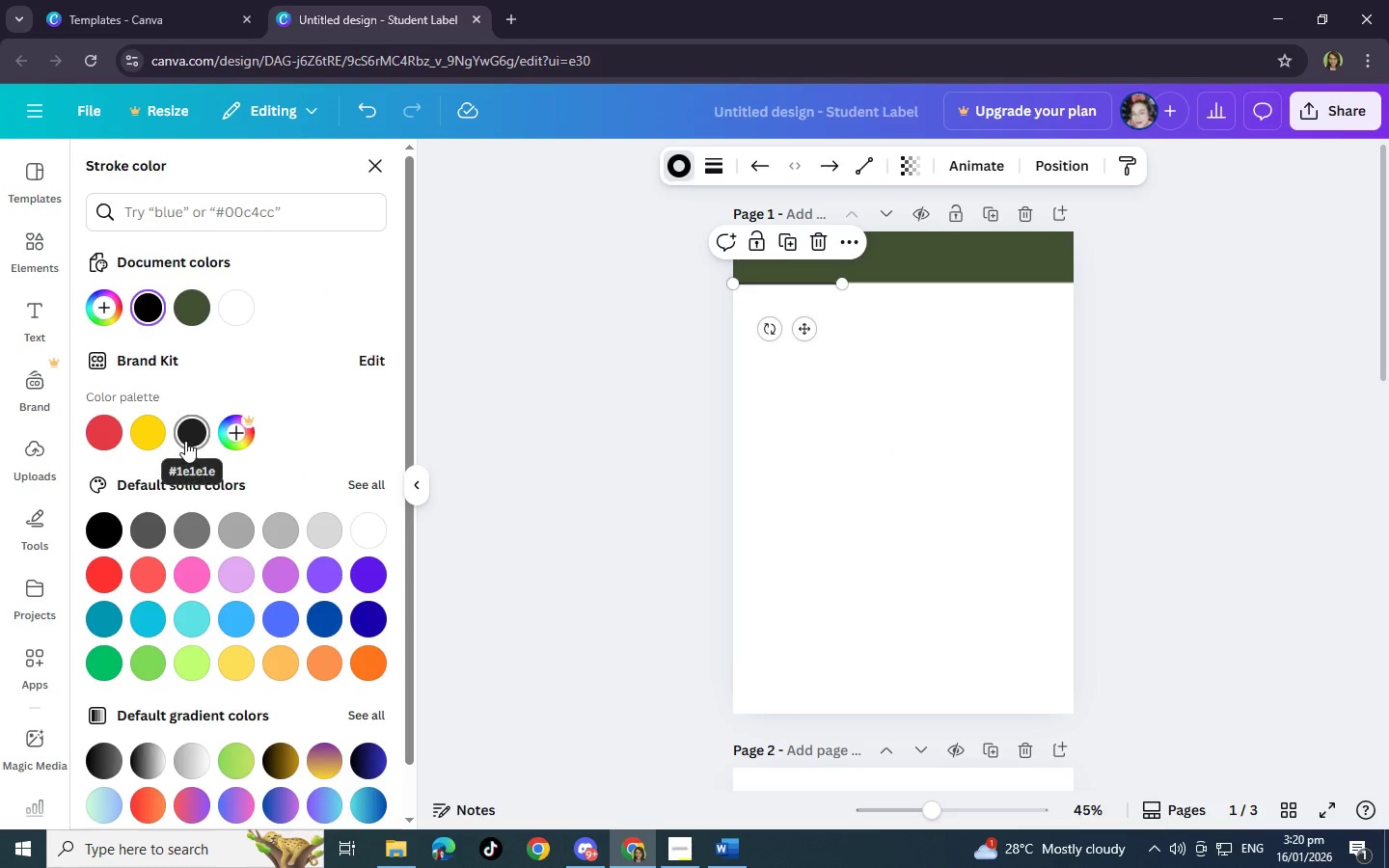 
left_click([108, 301])
 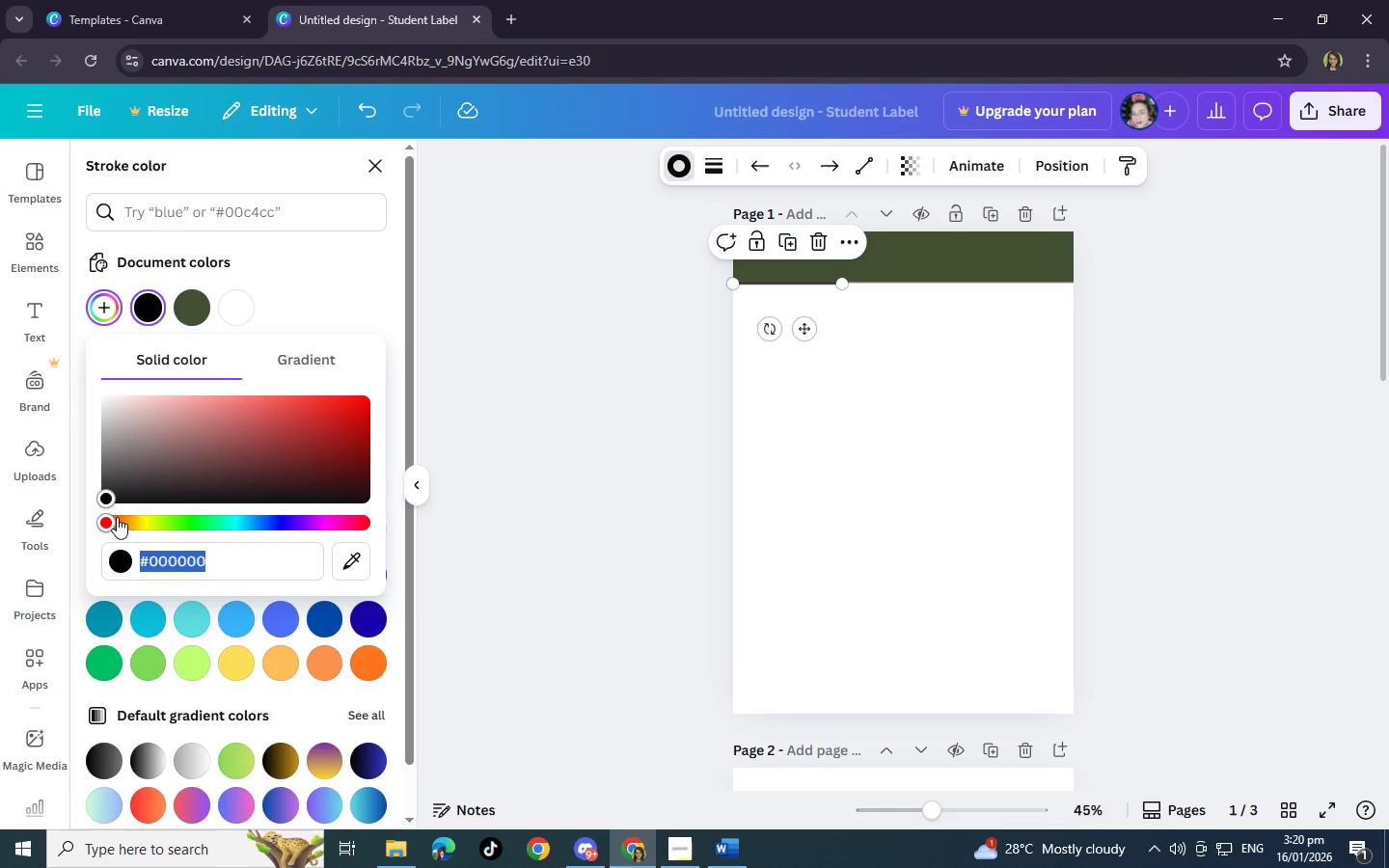 
left_click_drag(start_coordinate=[110, 522], to_coordinate=[135, 522])
 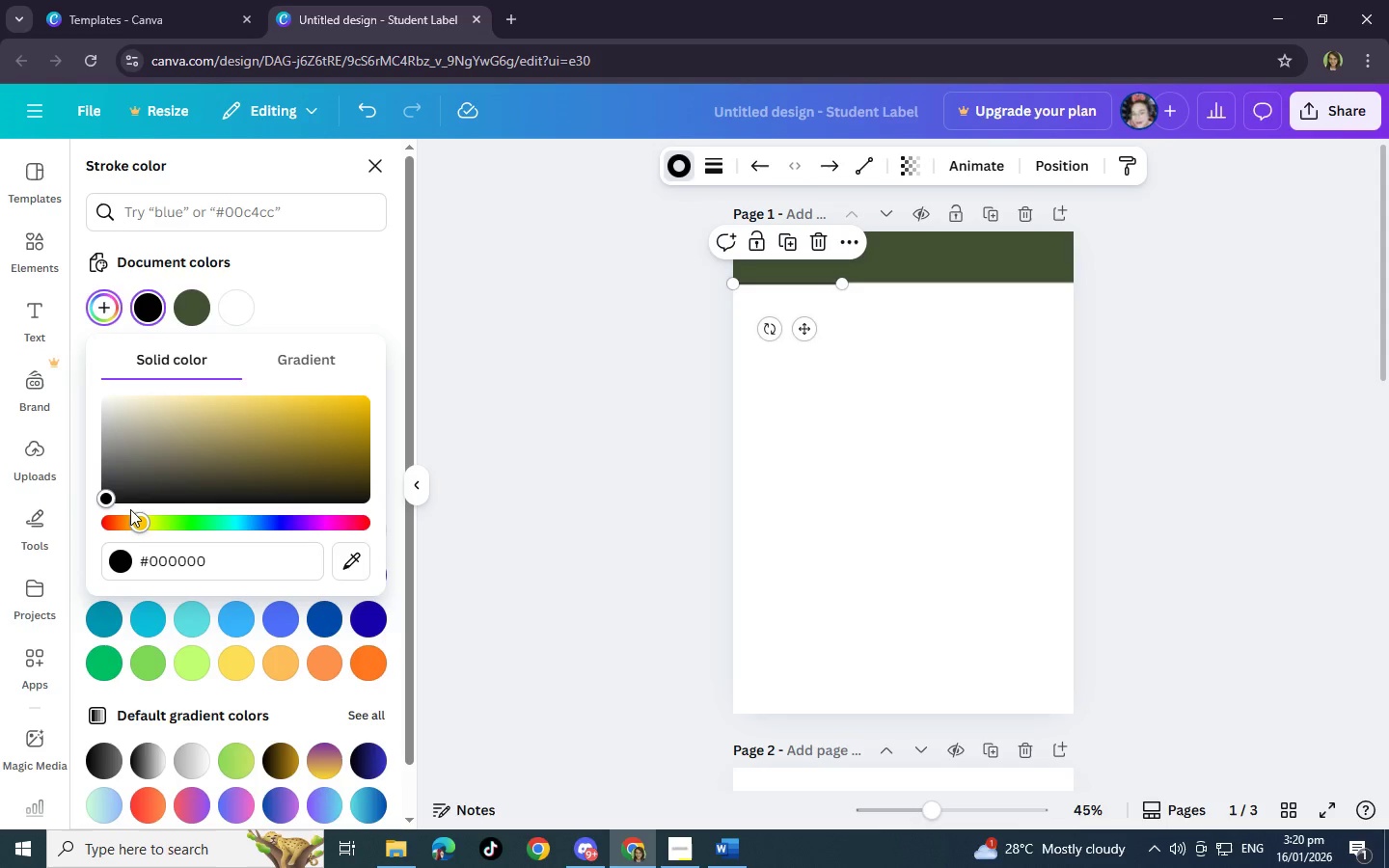 
left_click_drag(start_coordinate=[104, 497], to_coordinate=[246, 412])
 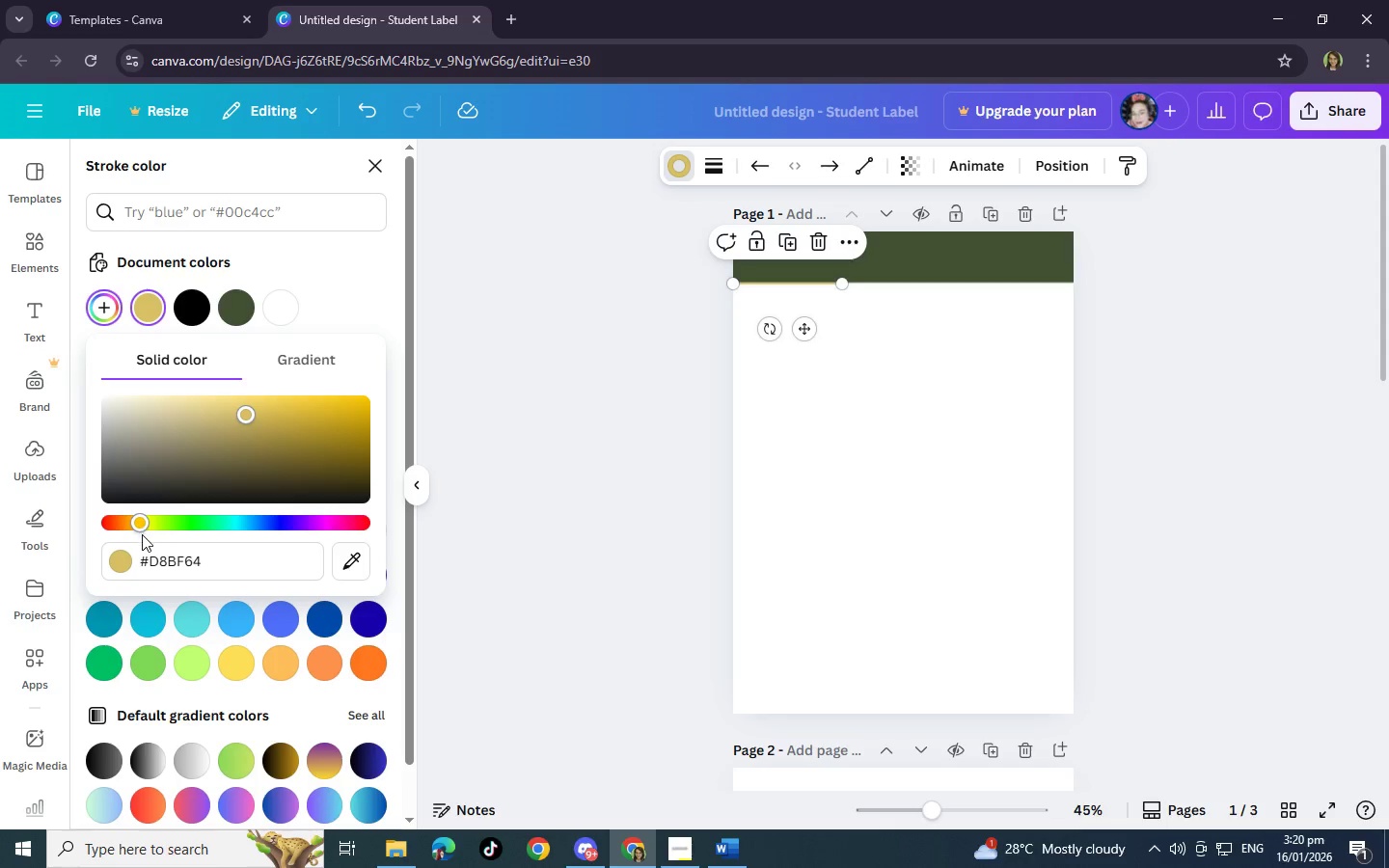 
left_click([139, 529])
 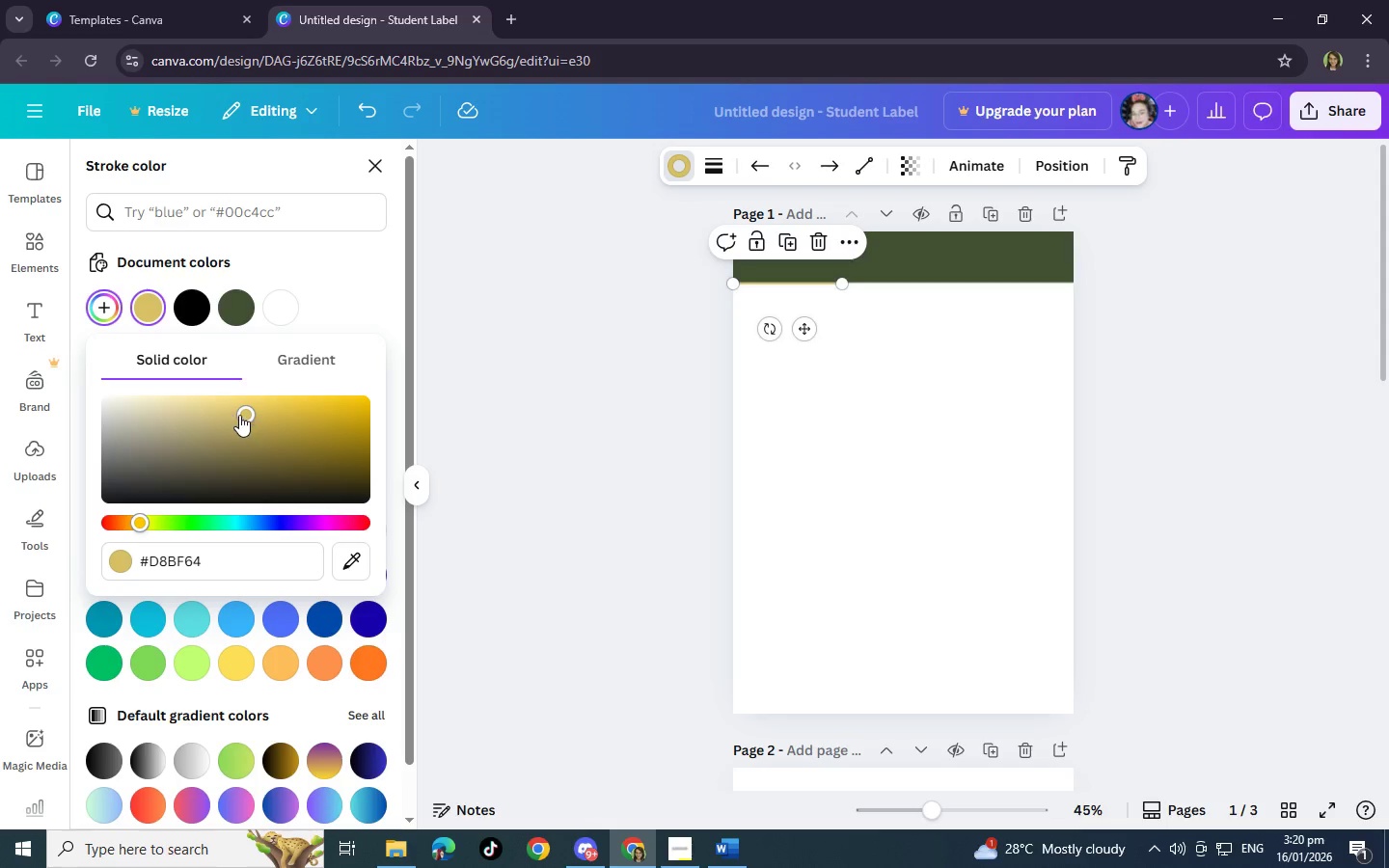 
left_click_drag(start_coordinate=[247, 417], to_coordinate=[303, 416])
 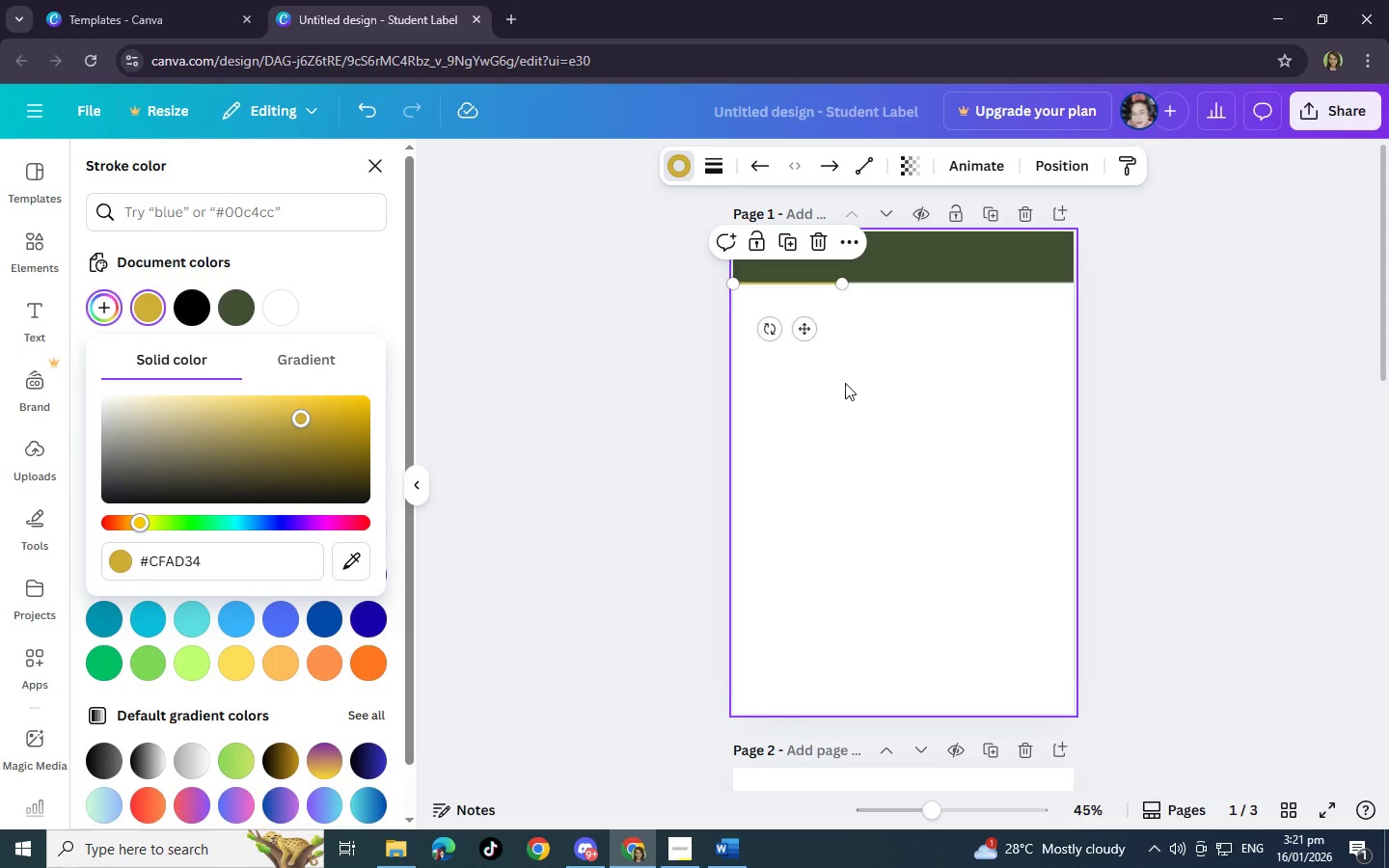 
left_click([869, 379])
 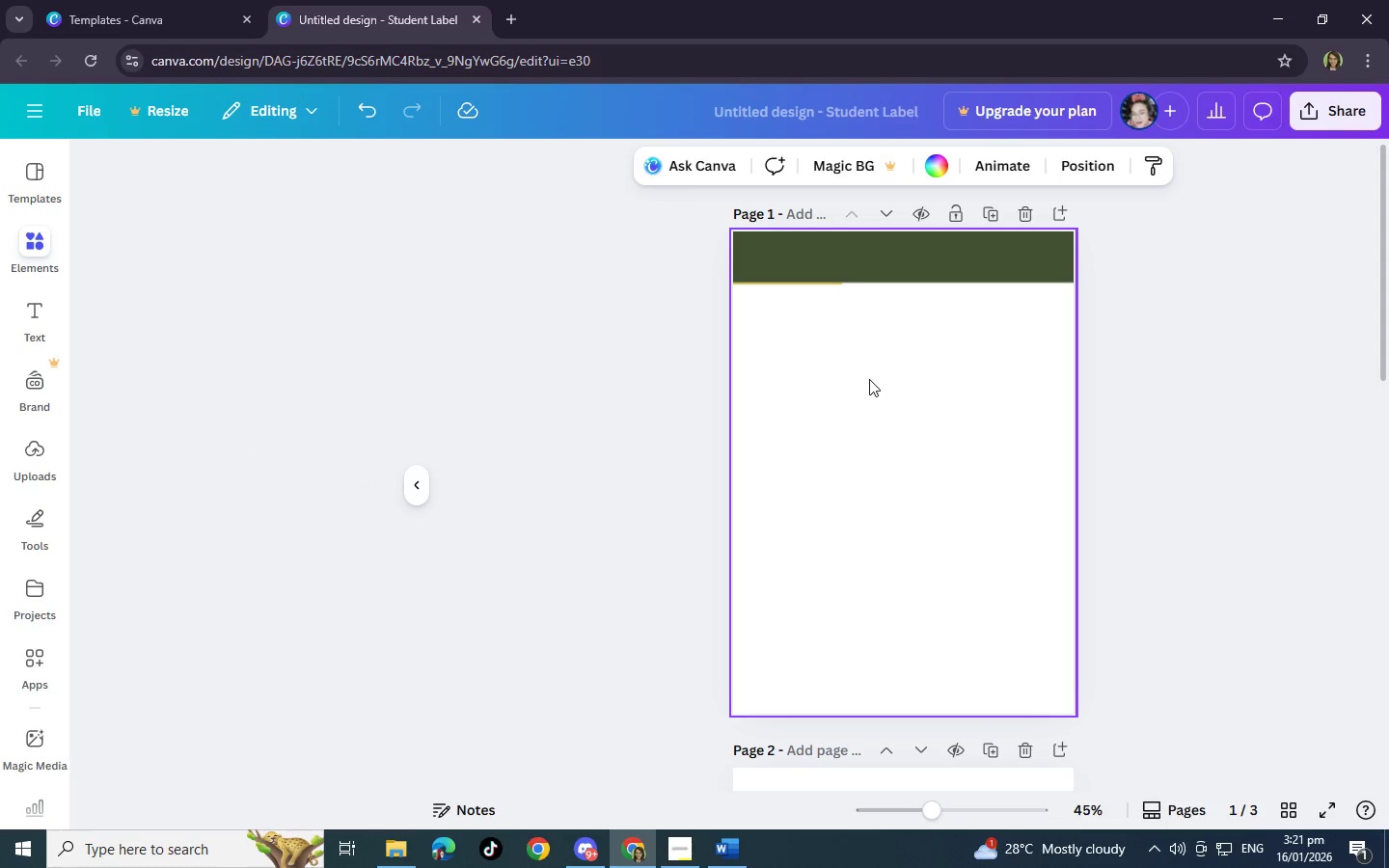 
hold_key(key=ControlLeft, duration=0.33)
scroll: coordinate [869, 379], scroll_direction: up, amount: 3.0
 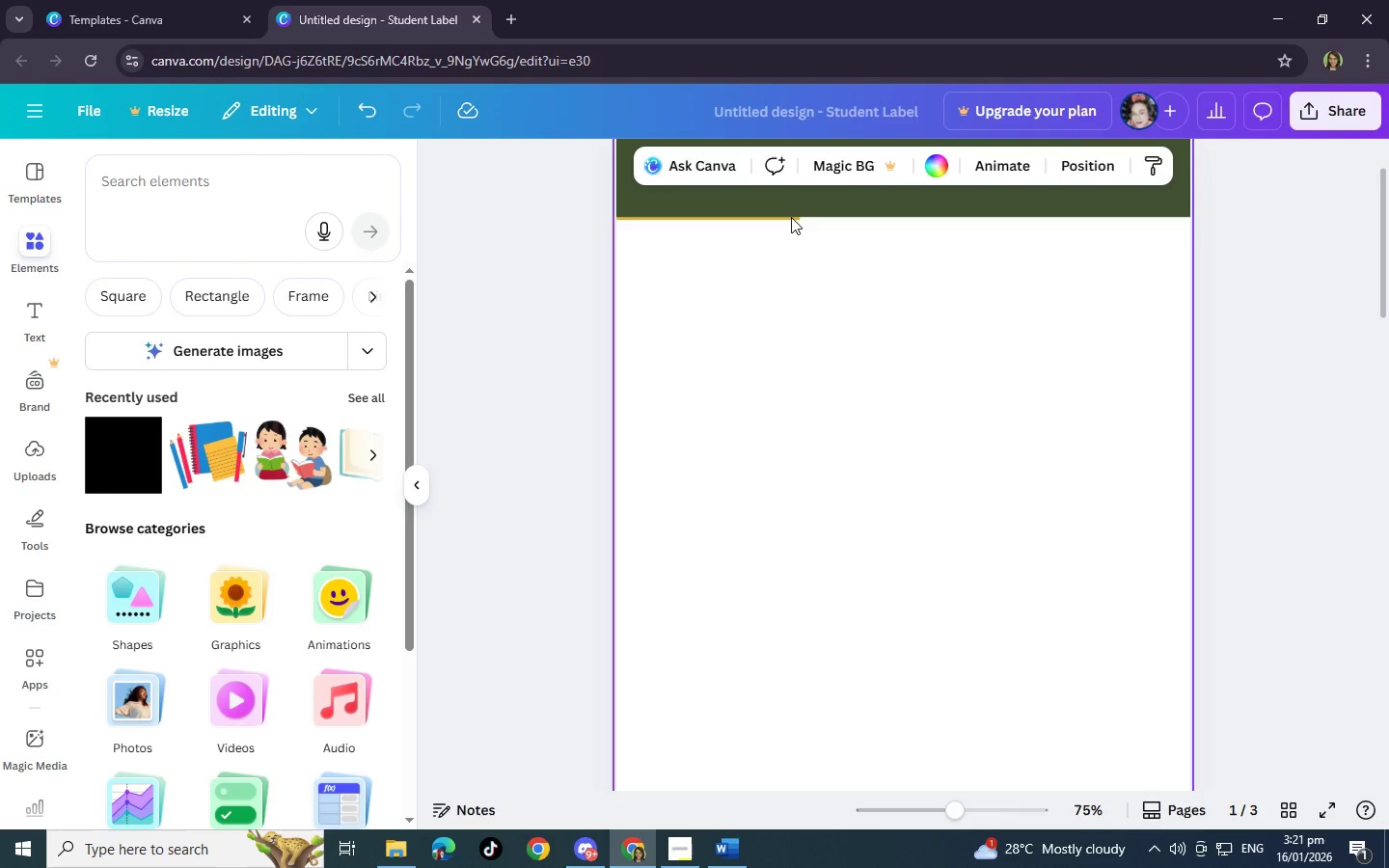 
left_click([786, 215])
 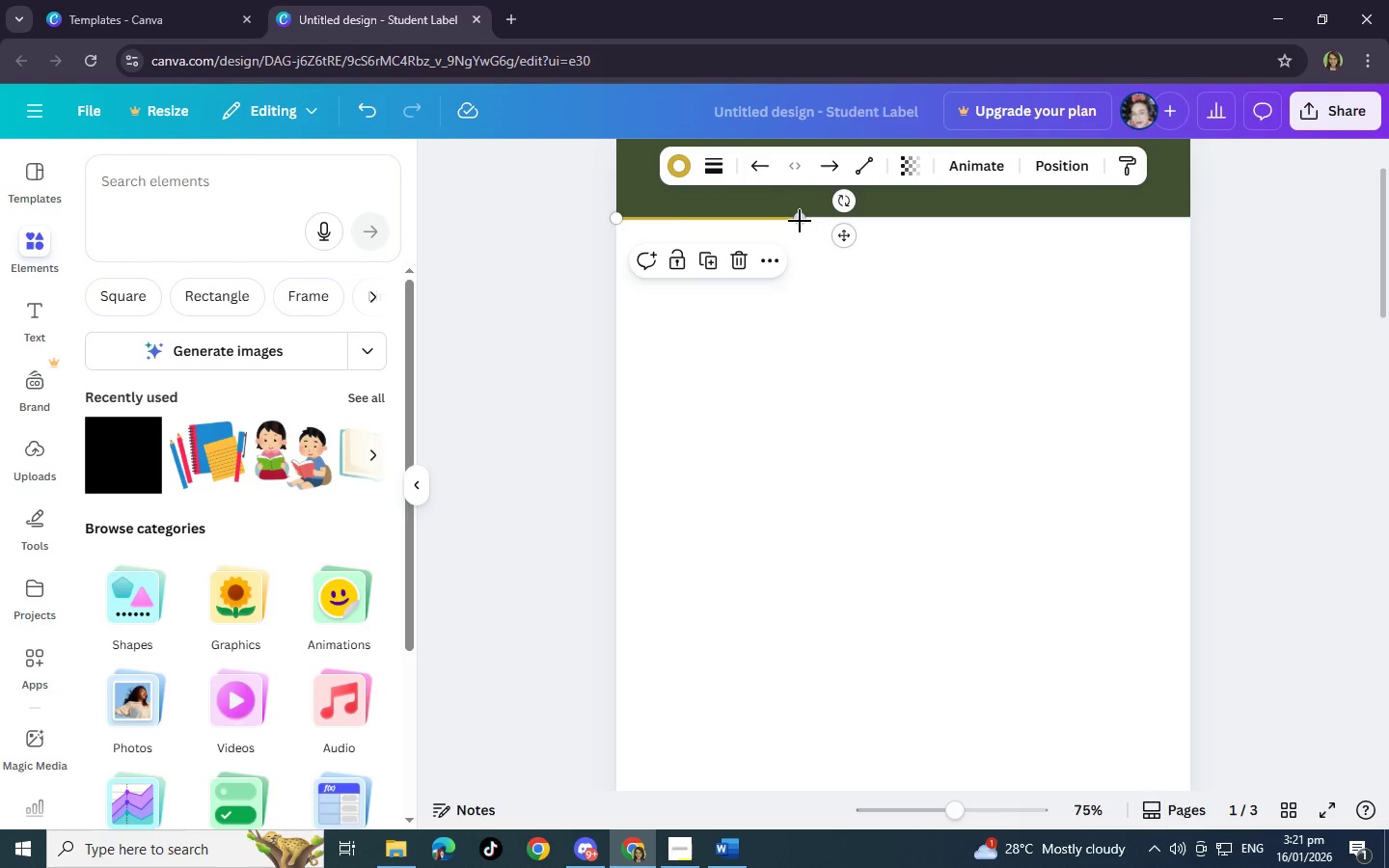 
left_click_drag(start_coordinate=[799, 221], to_coordinate=[1185, 225])
 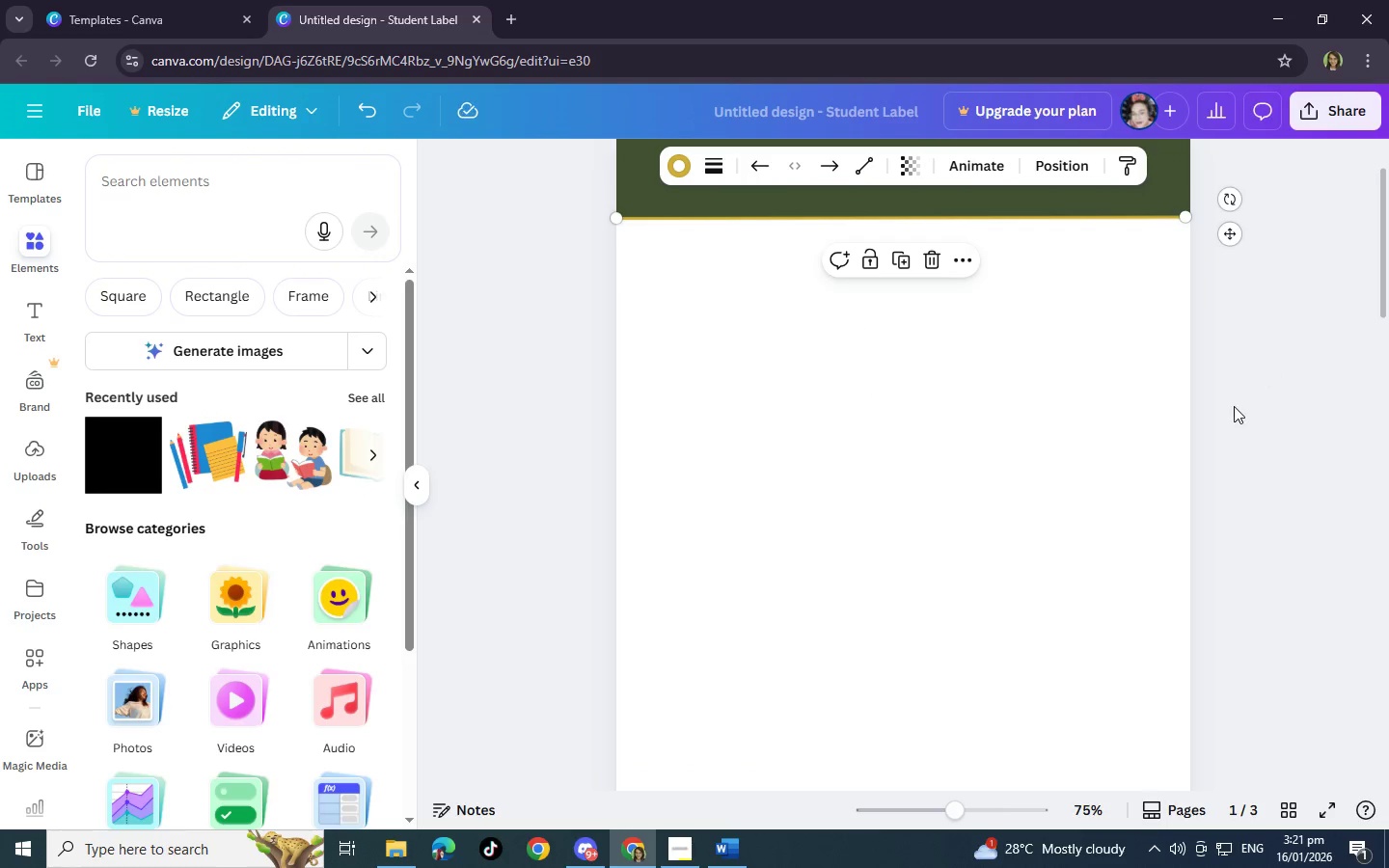 
left_click([1234, 406])
 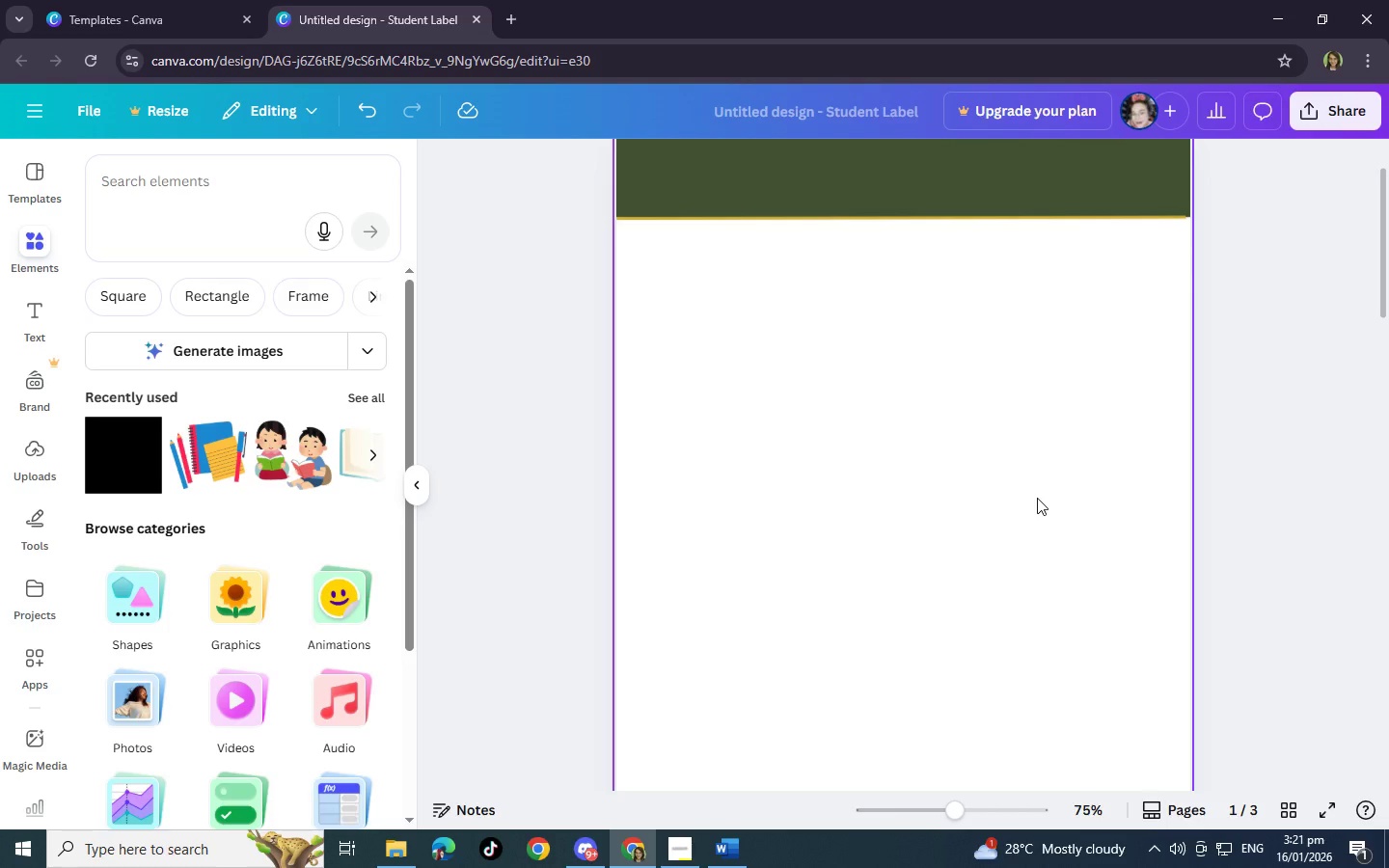 
left_click([923, 218])
 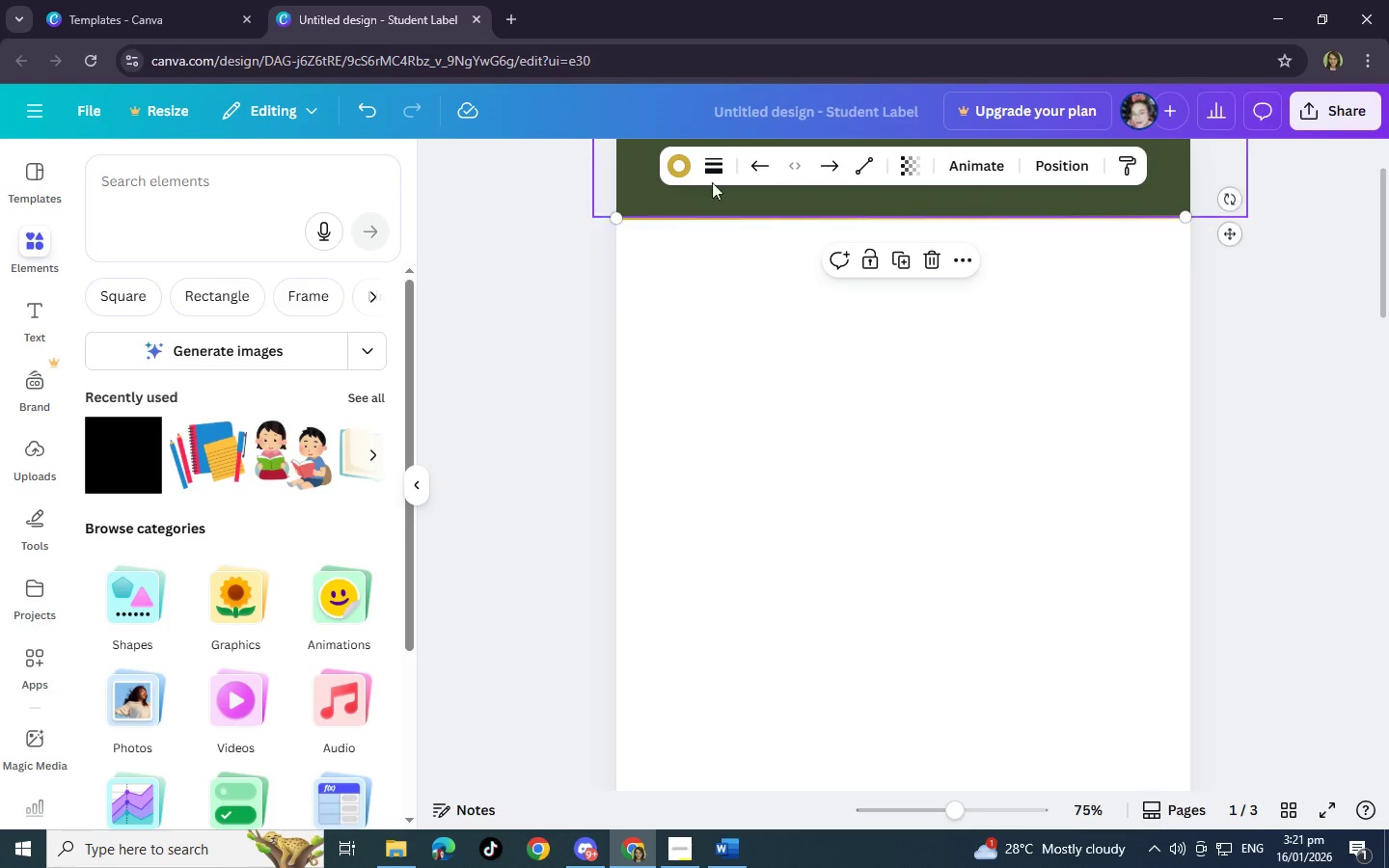 
left_click([684, 158])
 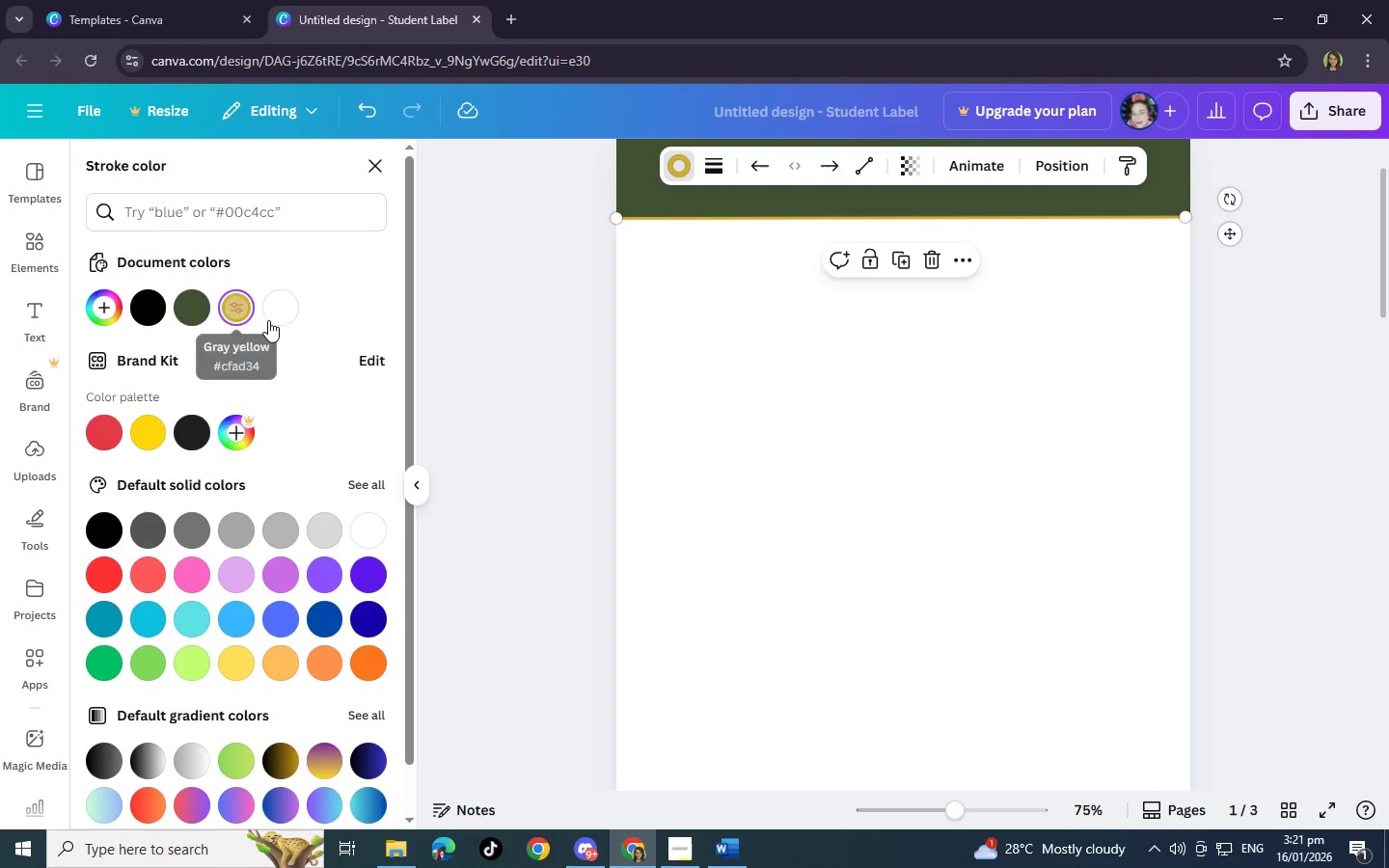 
left_click([235, 312])
 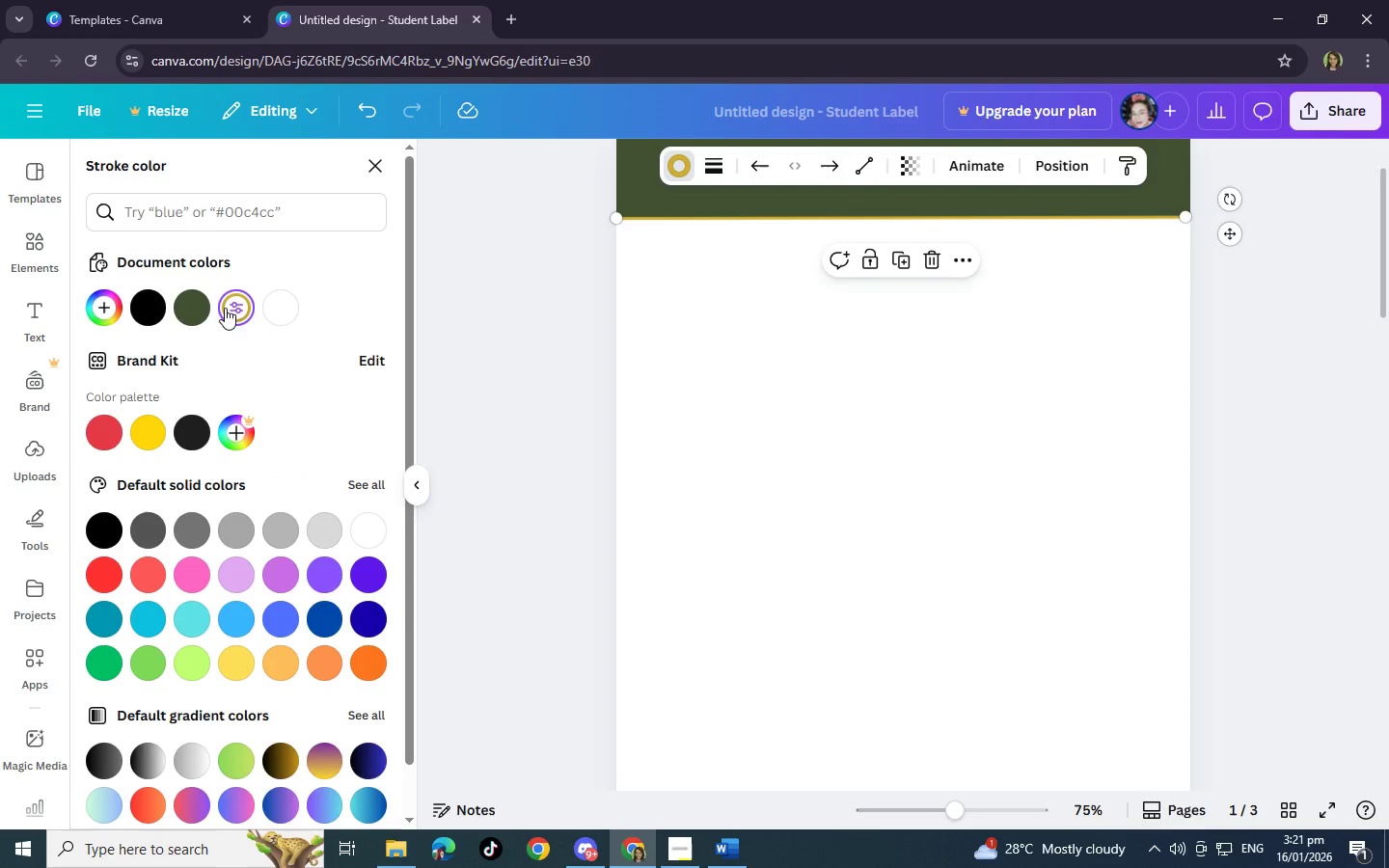 
left_click([228, 303])
 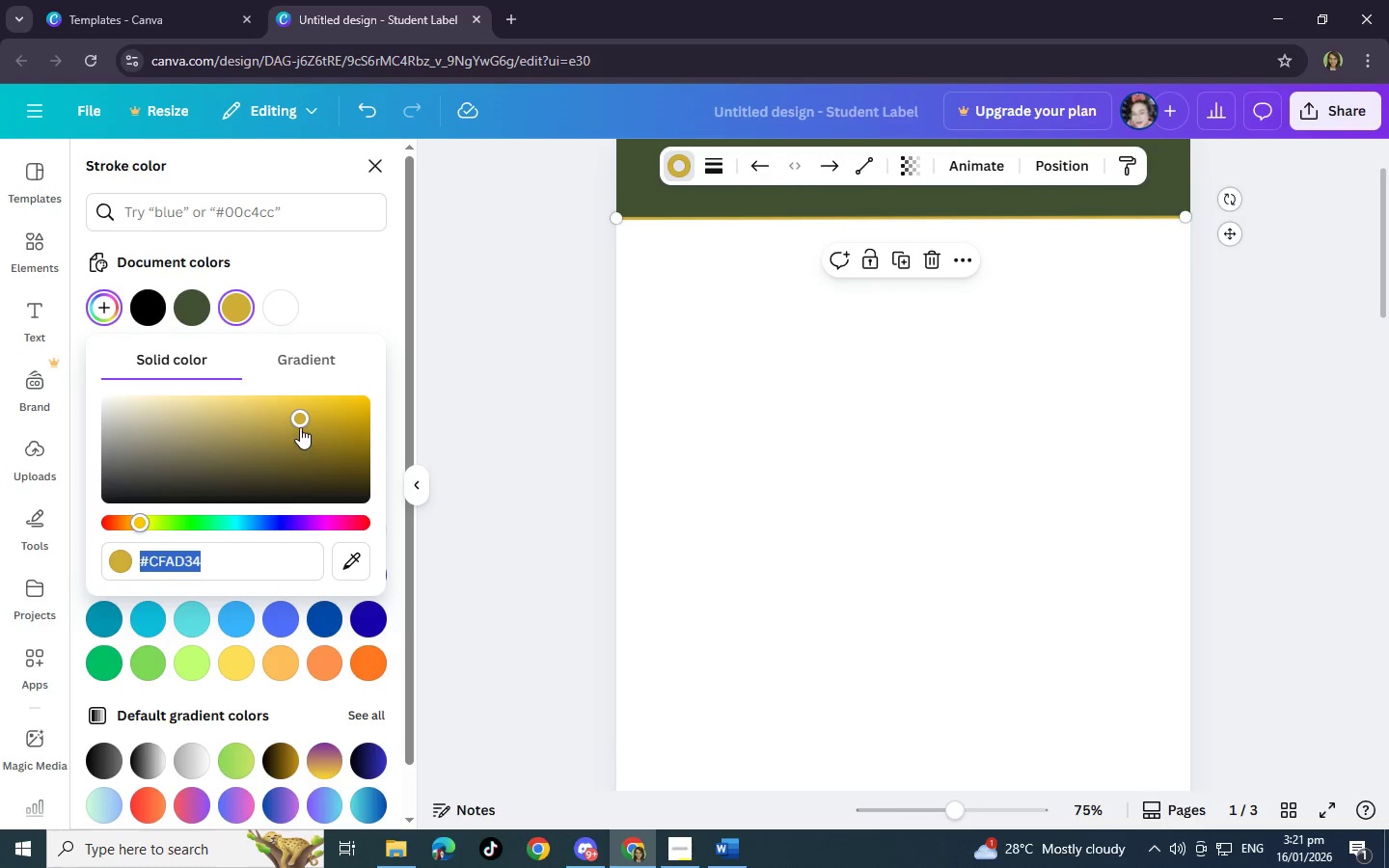 
left_click_drag(start_coordinate=[299, 416], to_coordinate=[307, 430])
 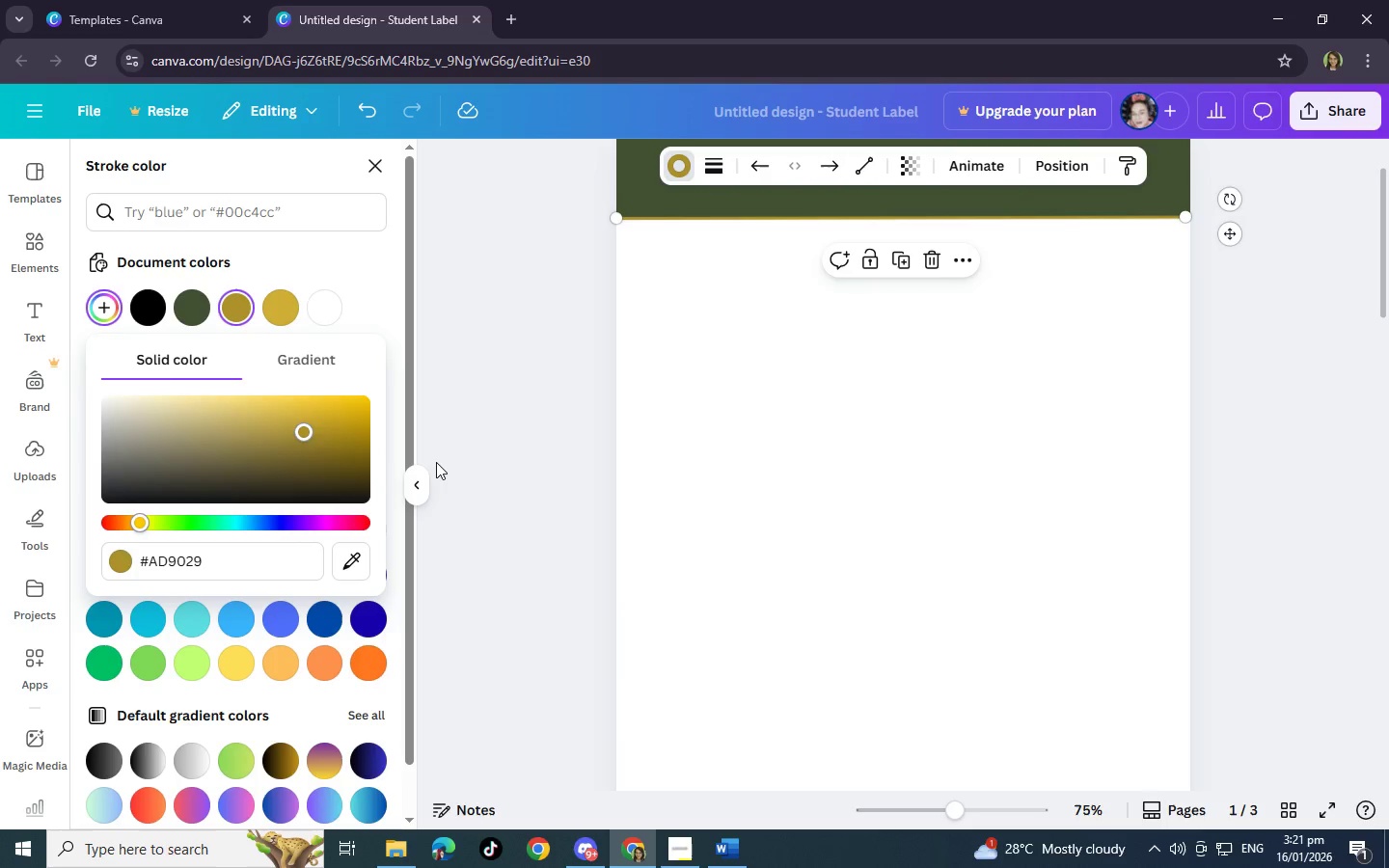 
left_click([437, 462])
 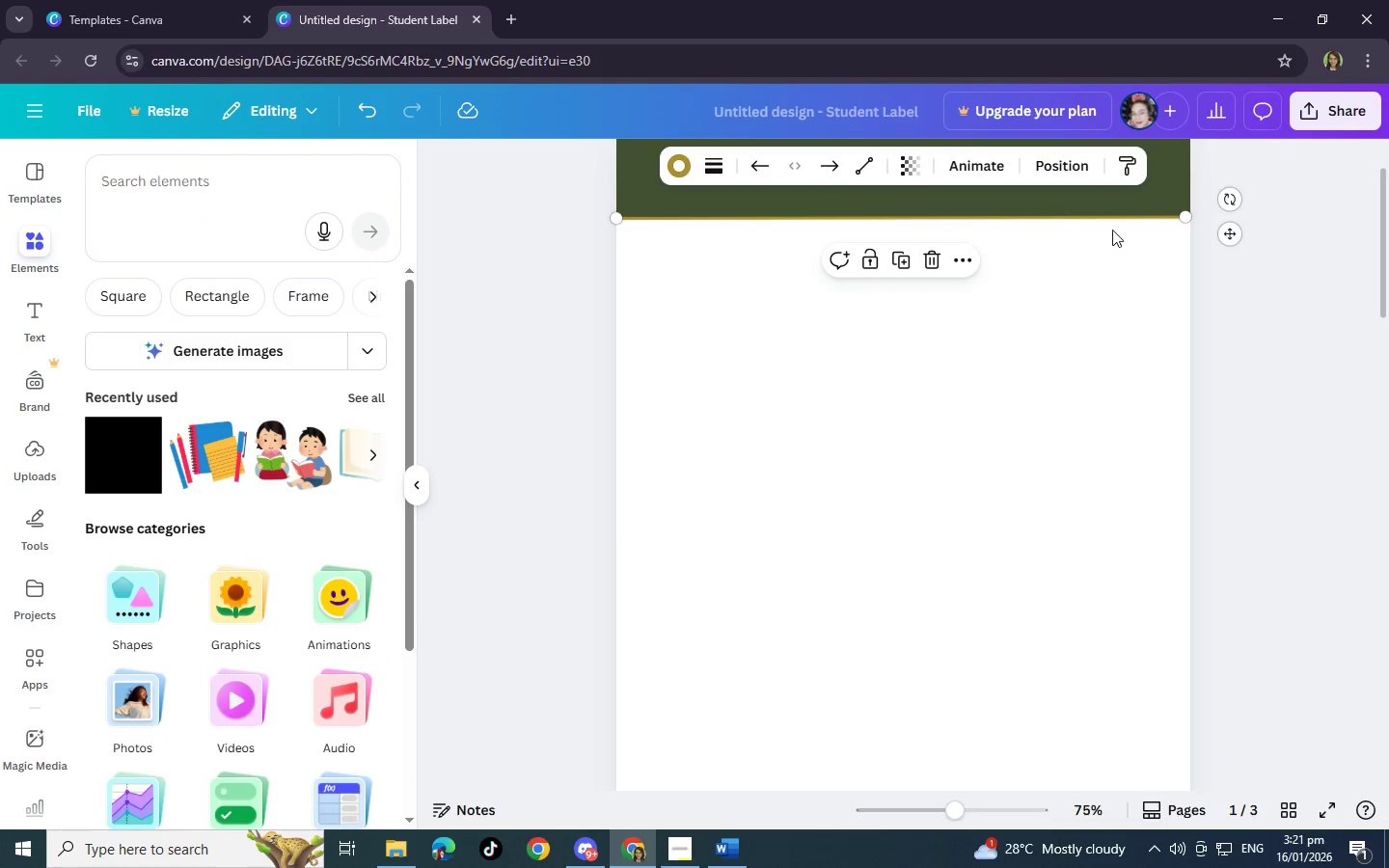 
left_click([891, 457])
 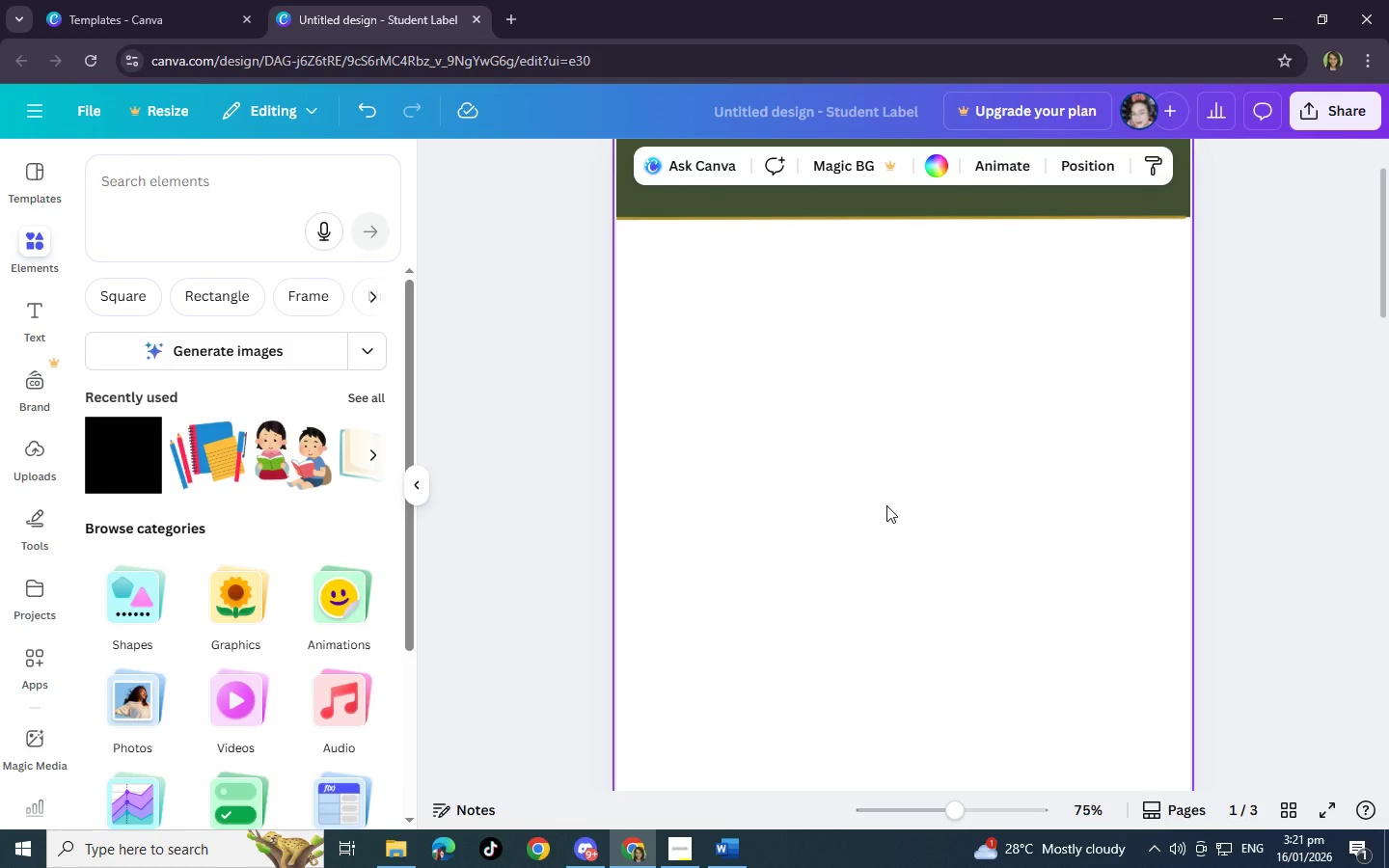 
wait(7.62)
 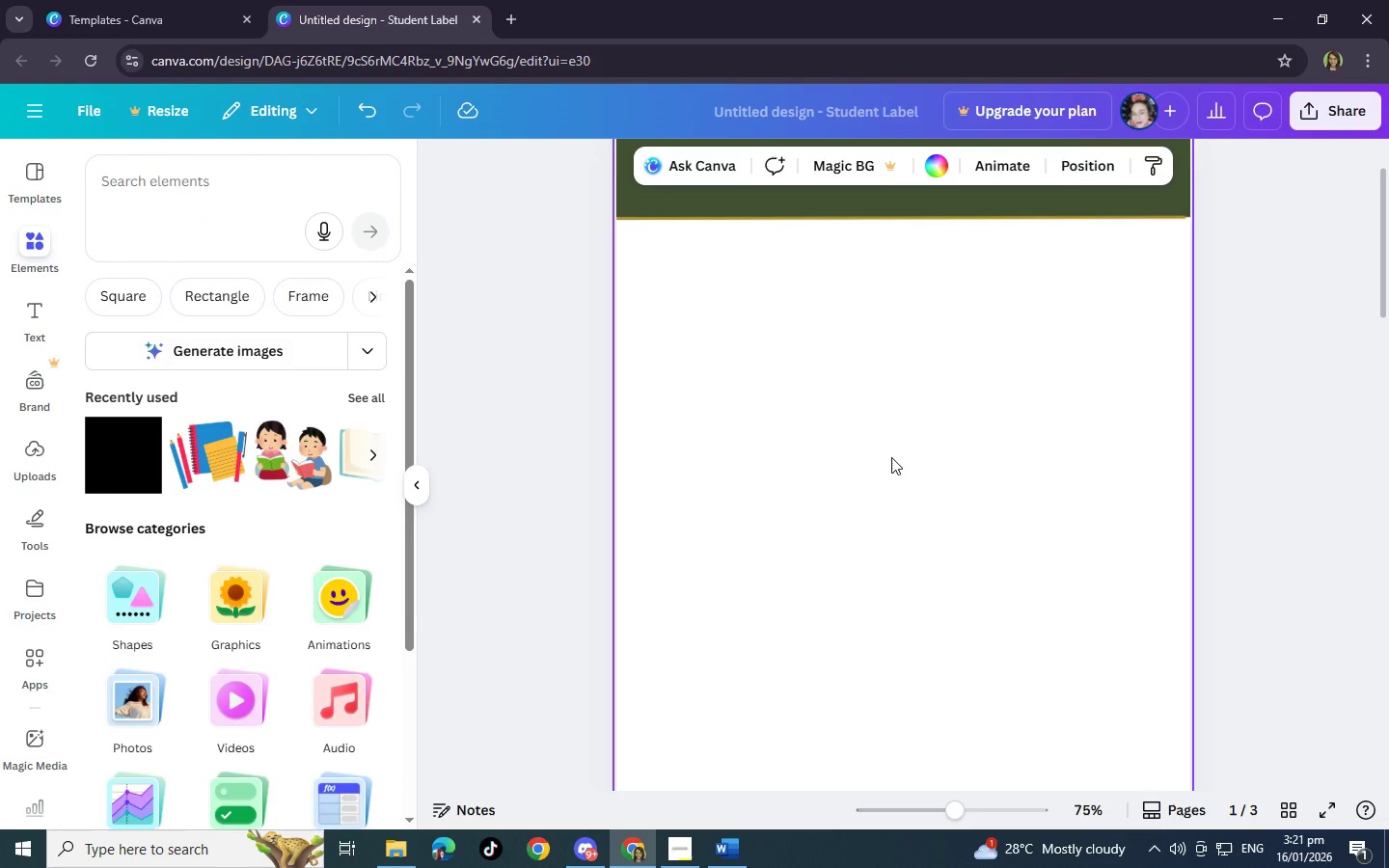 
scroll: coordinate [835, 380], scroll_direction: up, amount: 3.0
 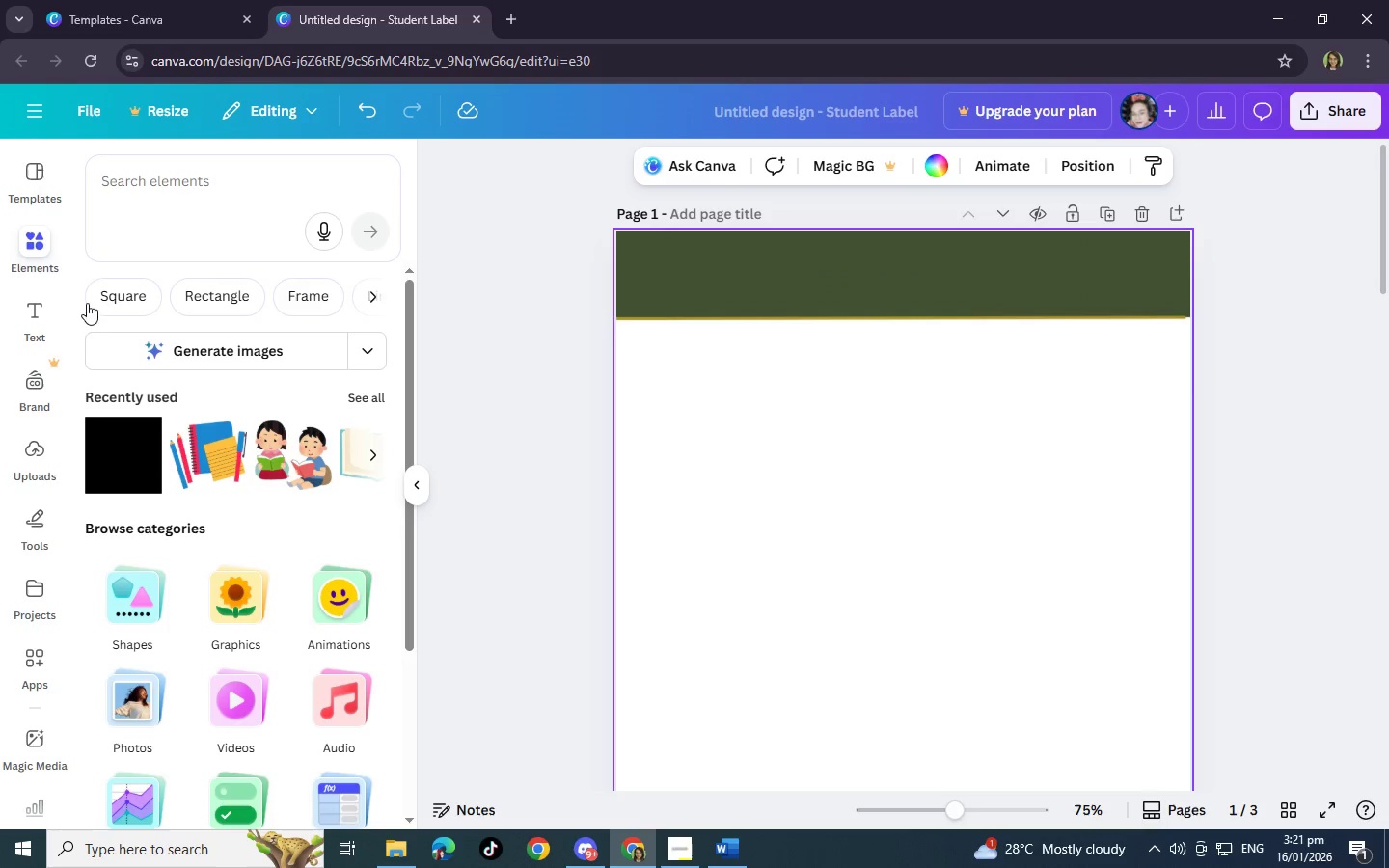 
left_click([141, 199])
 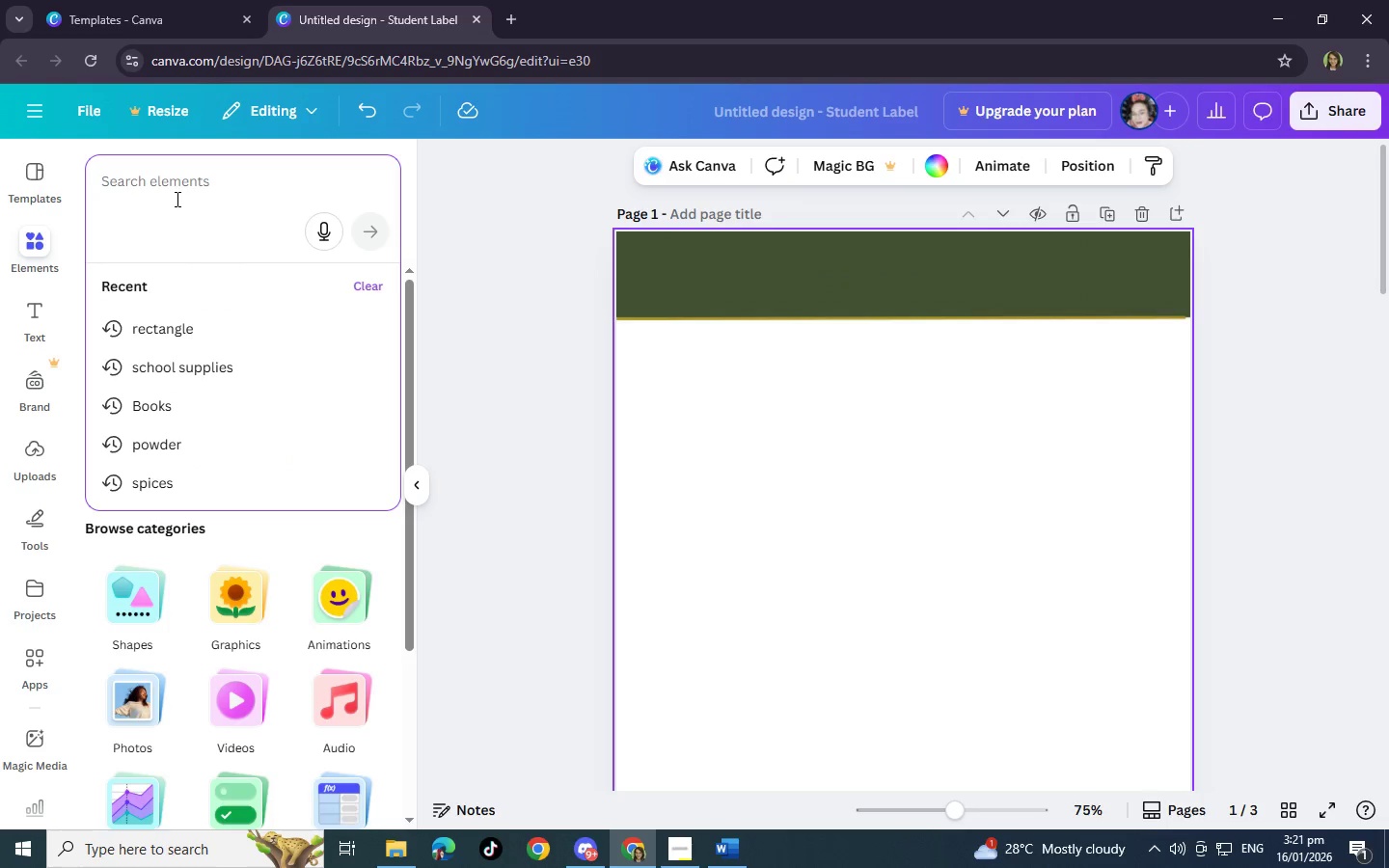 
type(line)
 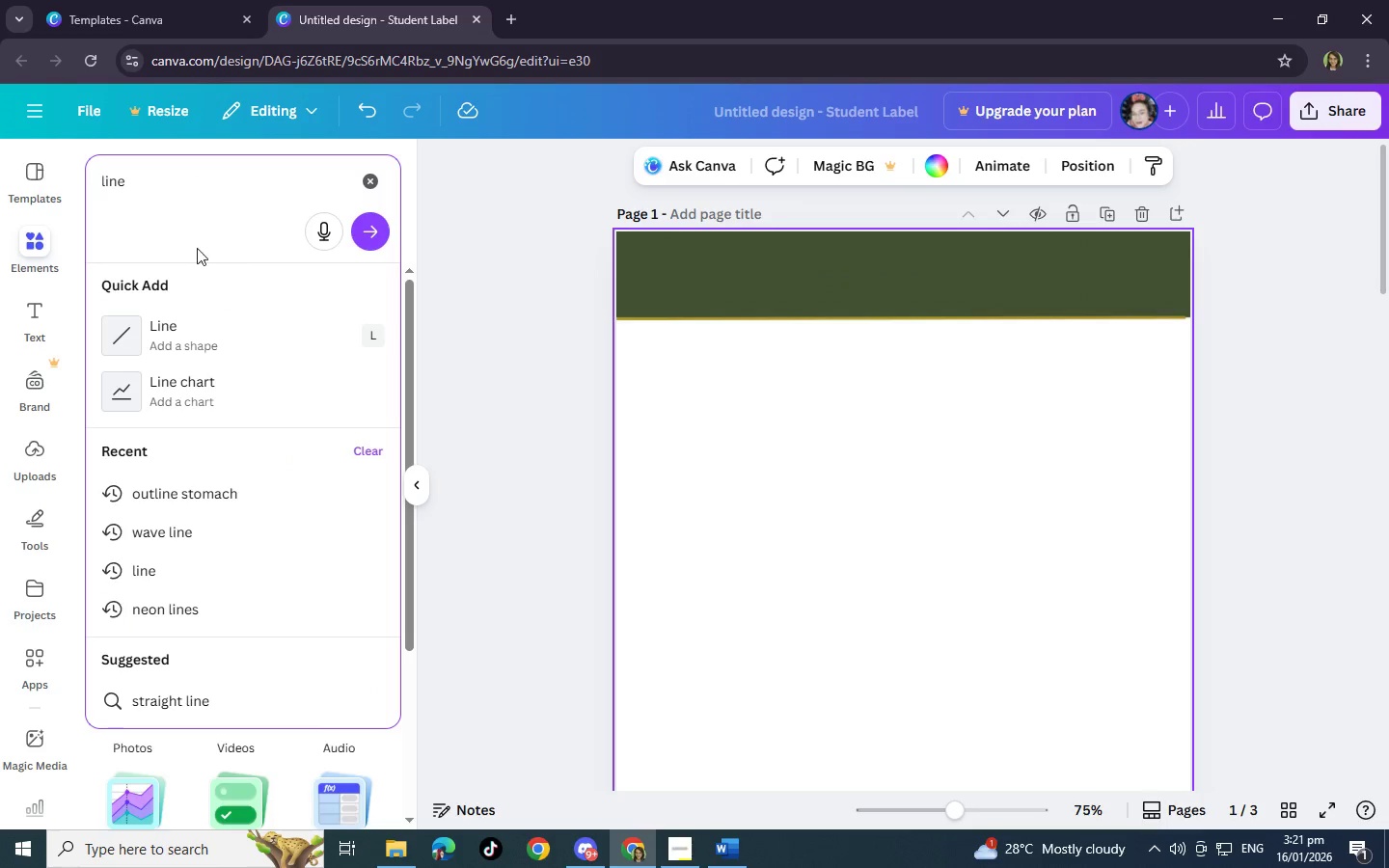 
left_click([266, 341])
 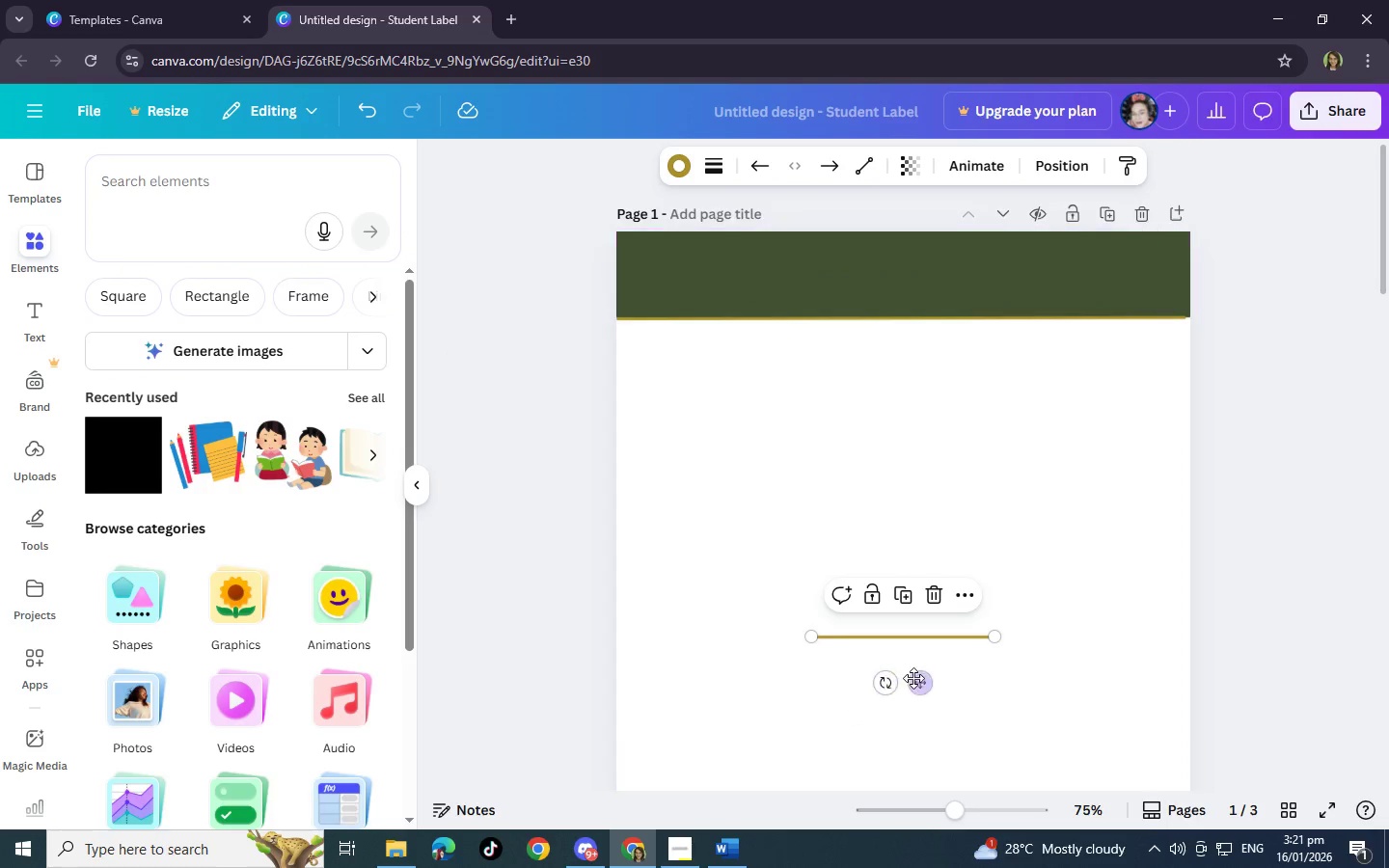 
left_click_drag(start_coordinate=[922, 689], to_coordinate=[769, 322])
 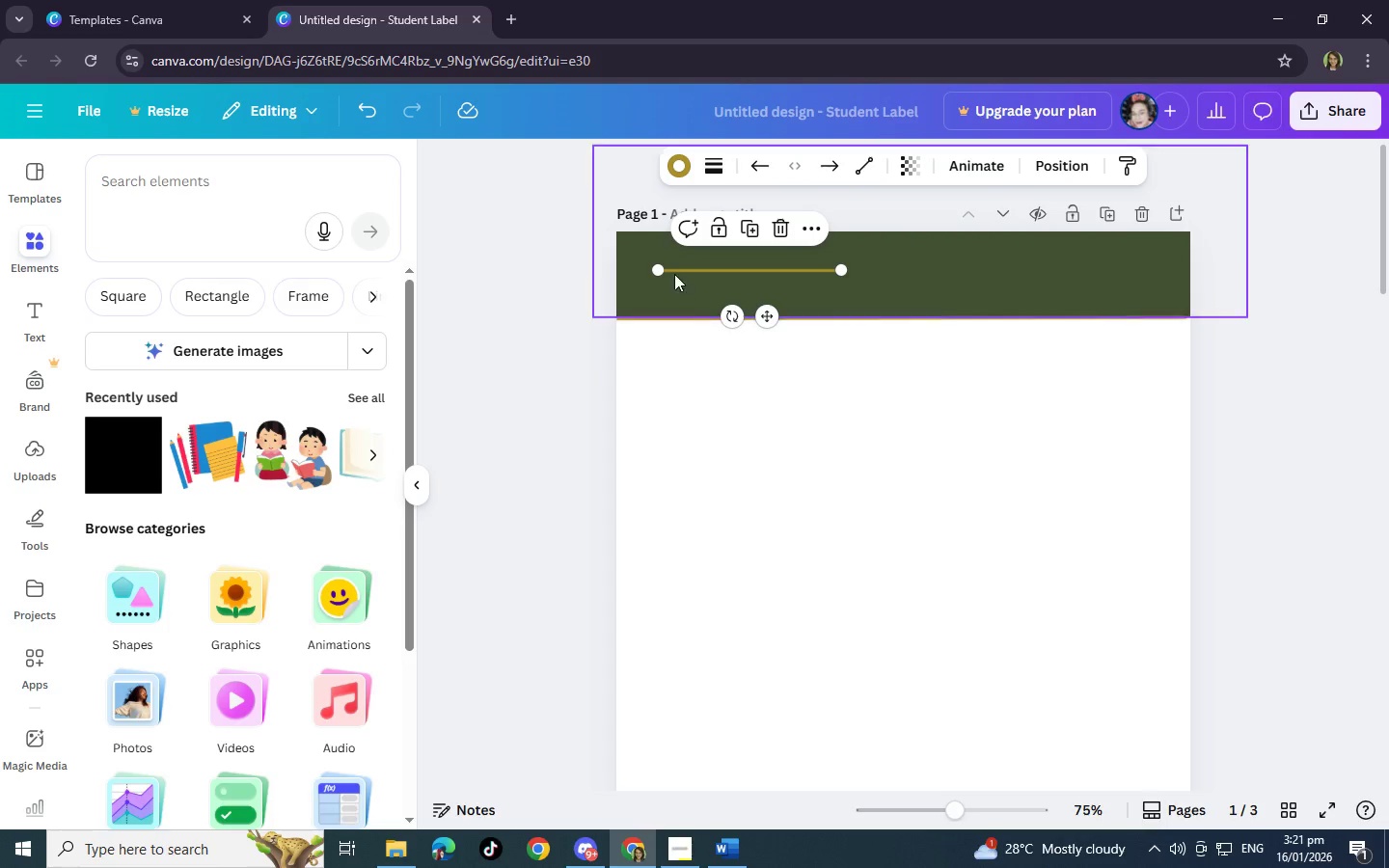 
left_click_drag(start_coordinate=[656, 268], to_coordinate=[721, 268])
 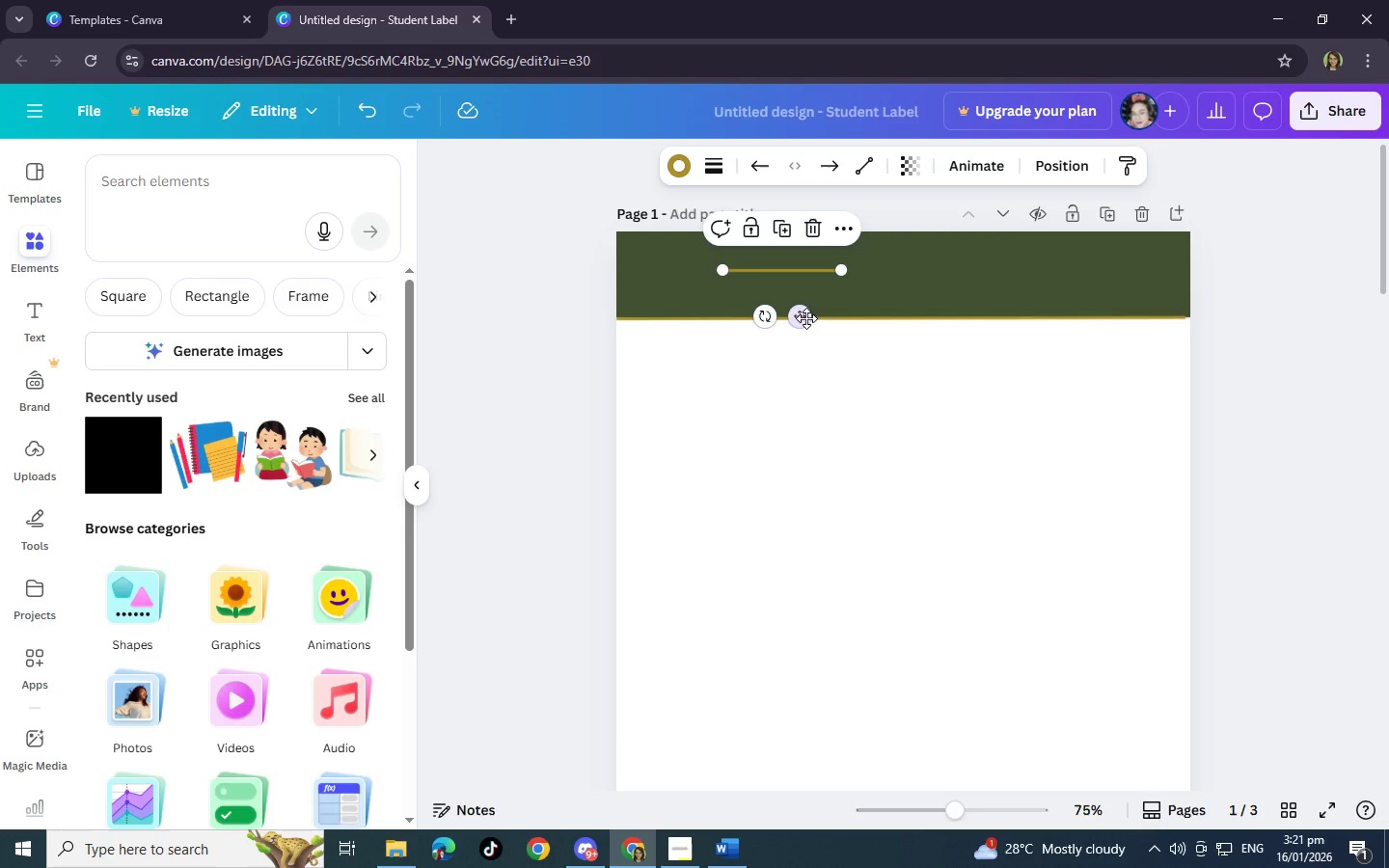 
left_click_drag(start_coordinate=[805, 318], to_coordinate=[768, 320])
 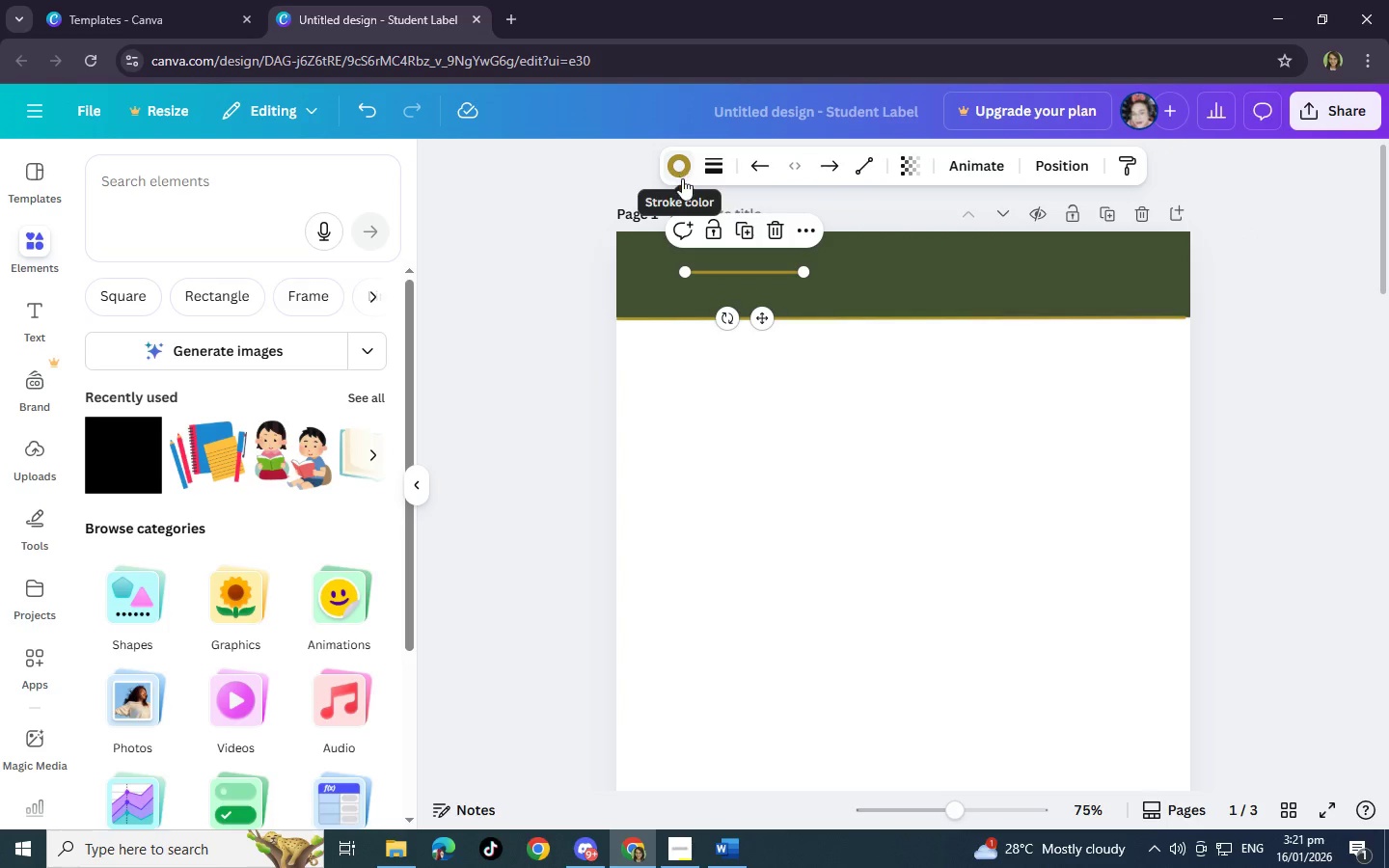 
left_click([679, 165])
 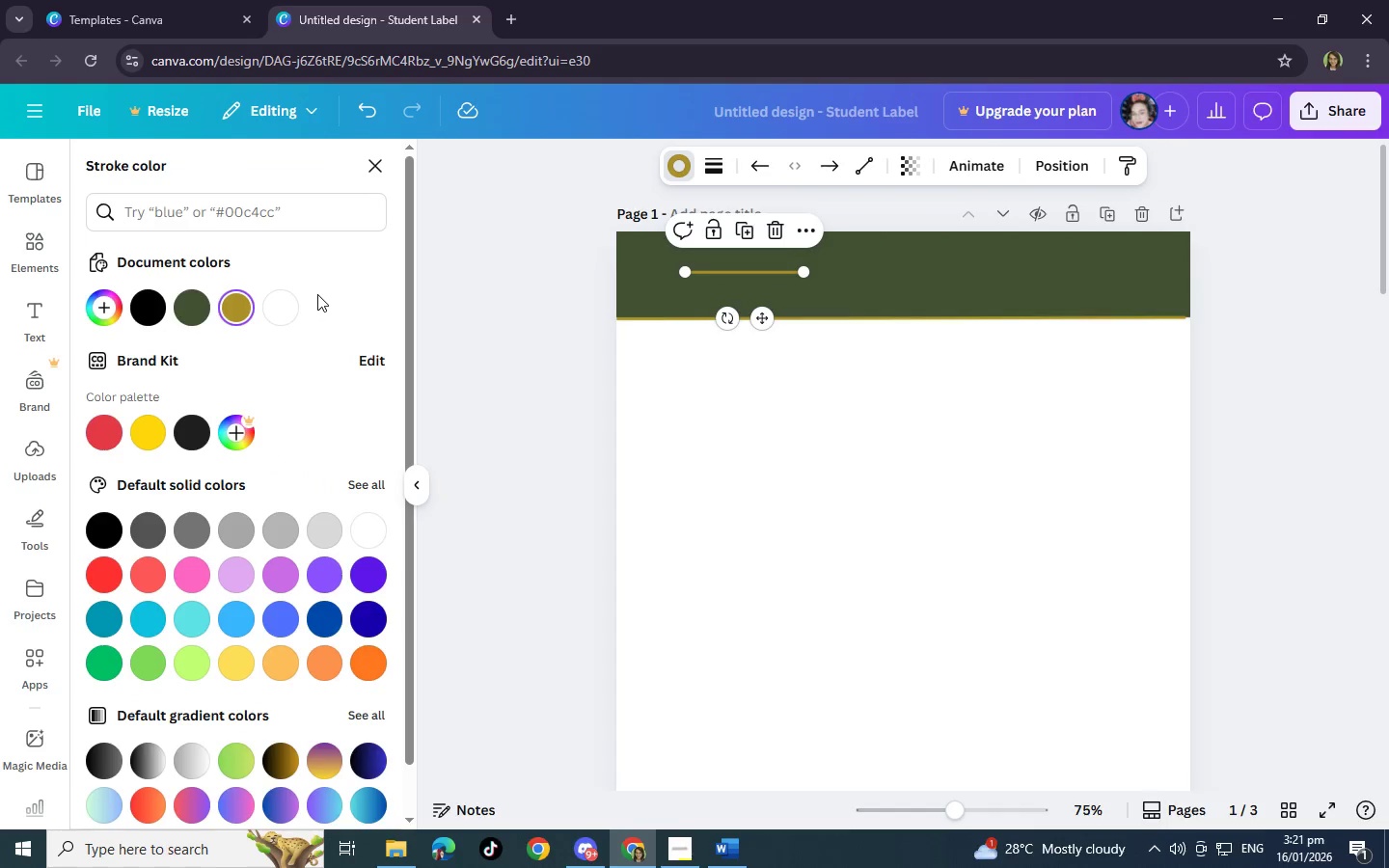 
left_click([270, 305])
 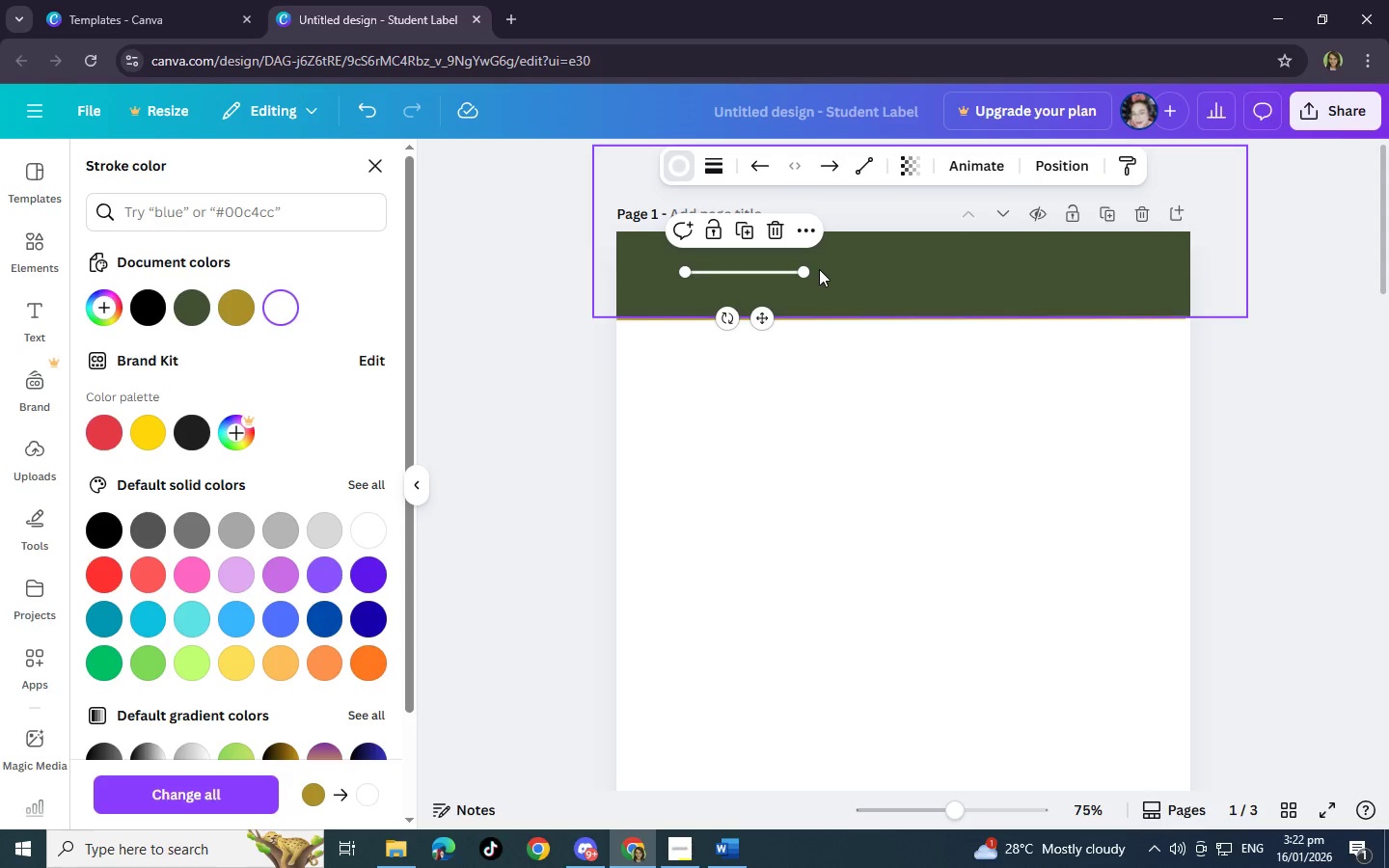 
left_click_drag(start_coordinate=[803, 272], to_coordinate=[793, 272])
 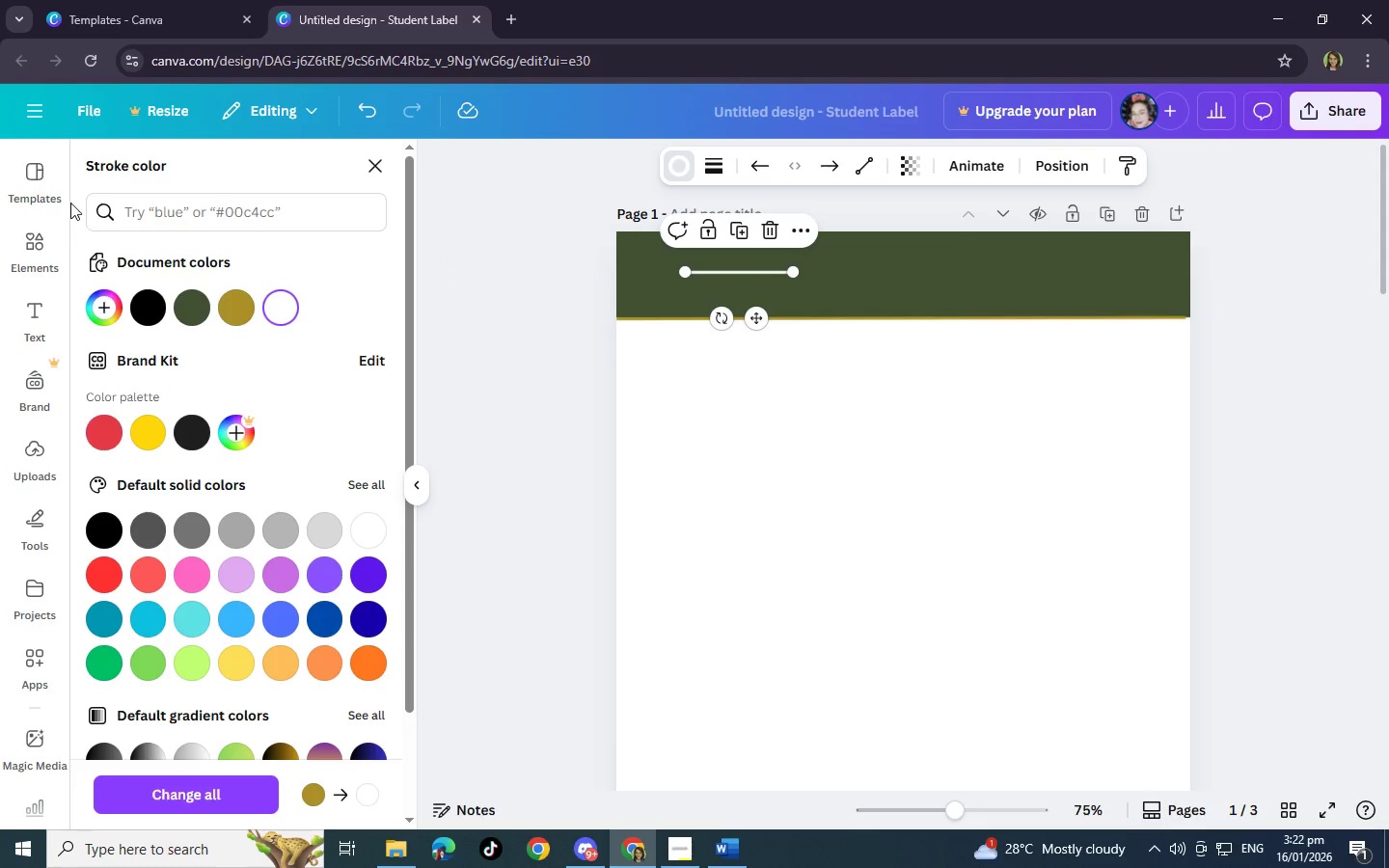 
left_click([41, 255])
 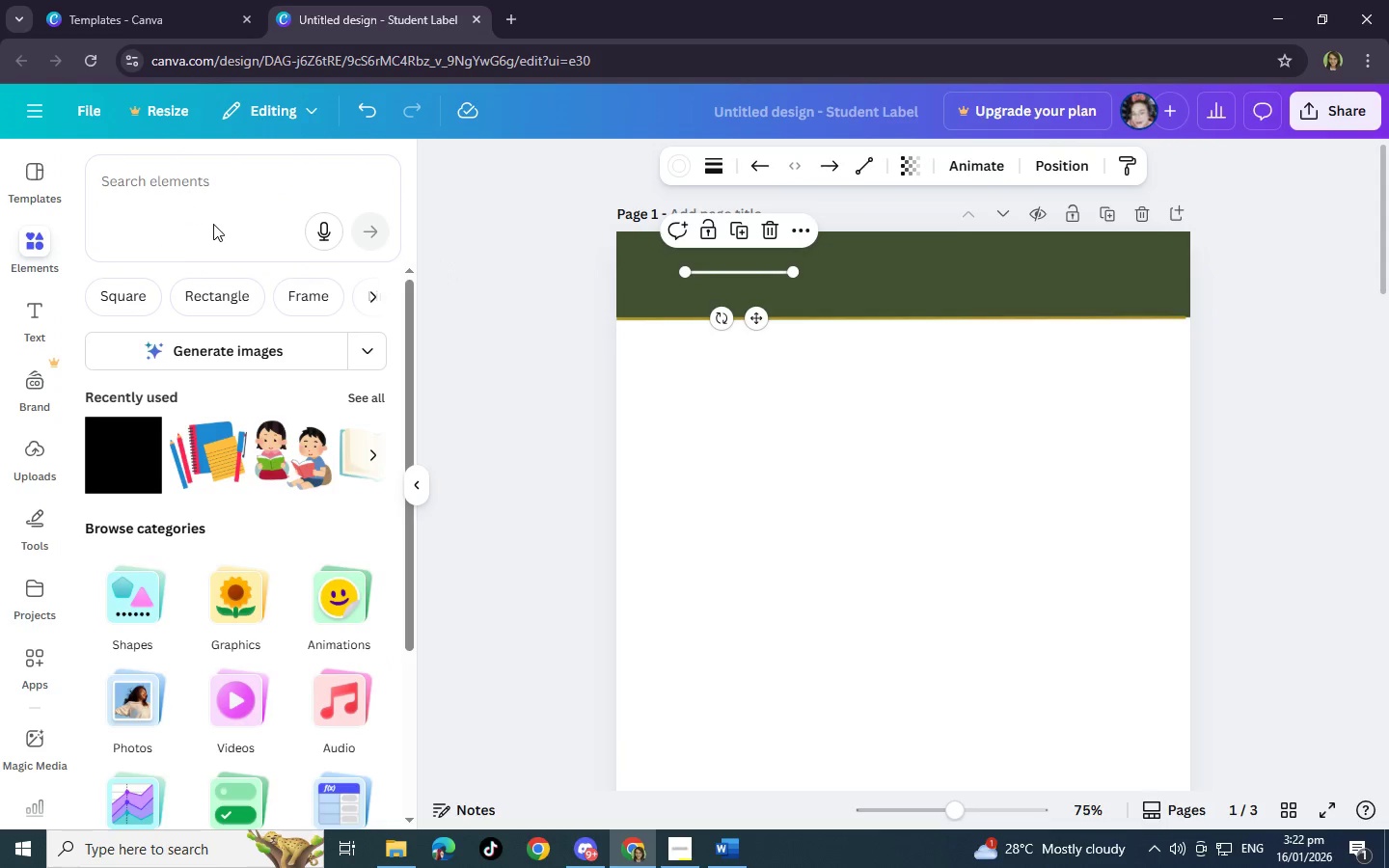 
left_click([217, 176])
 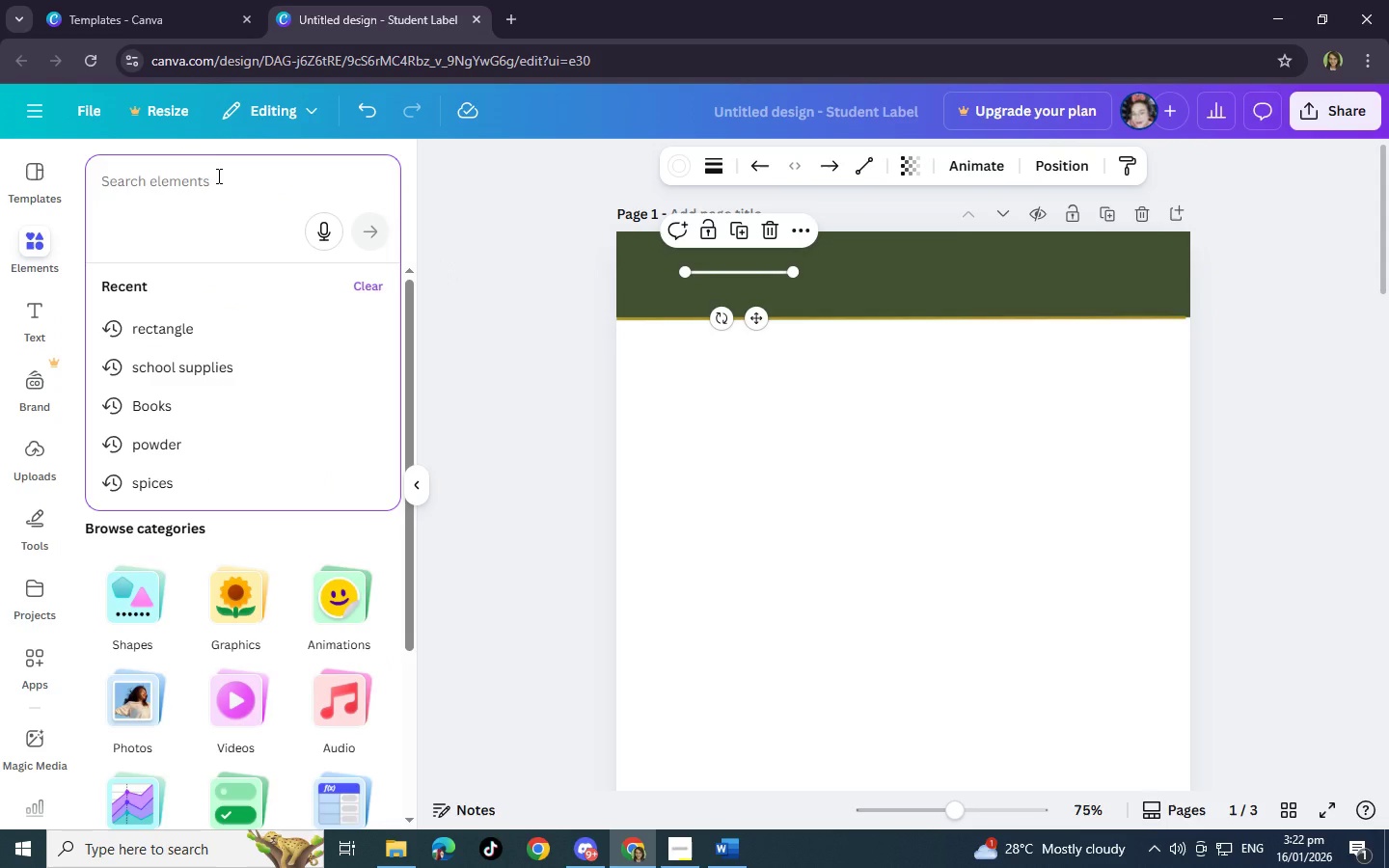 
type(House)
 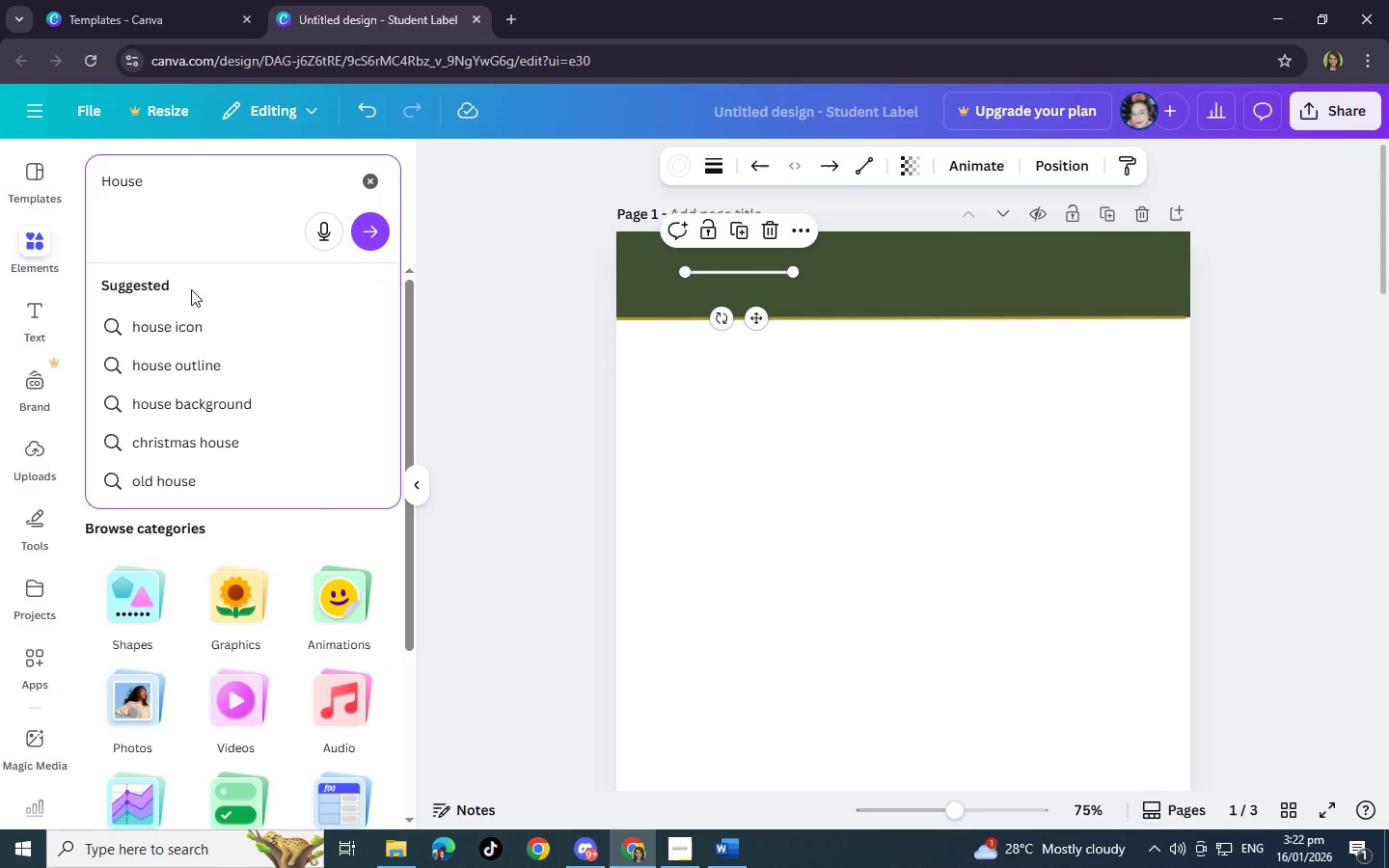 
left_click([197, 324])
 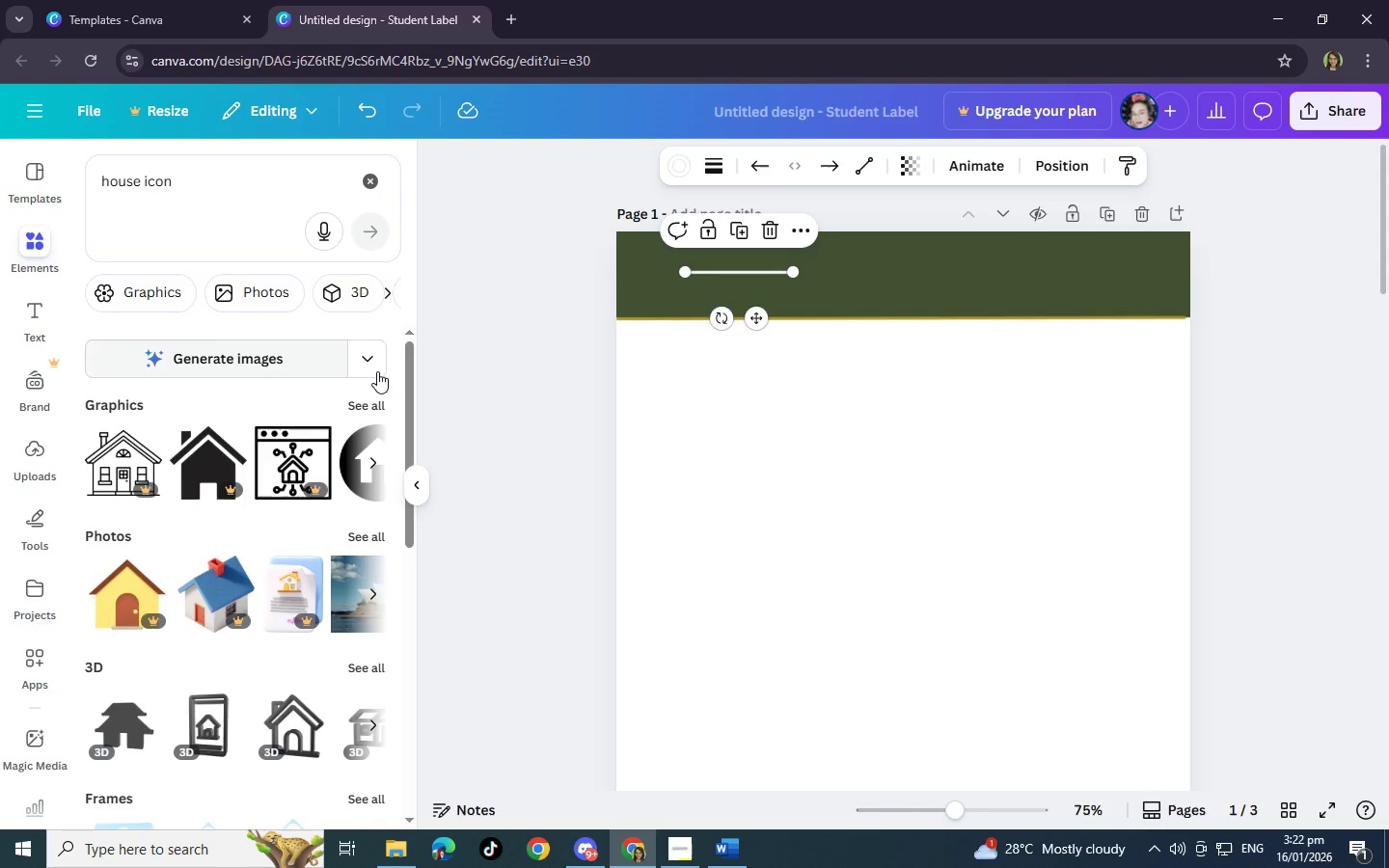 
left_click([361, 407])
 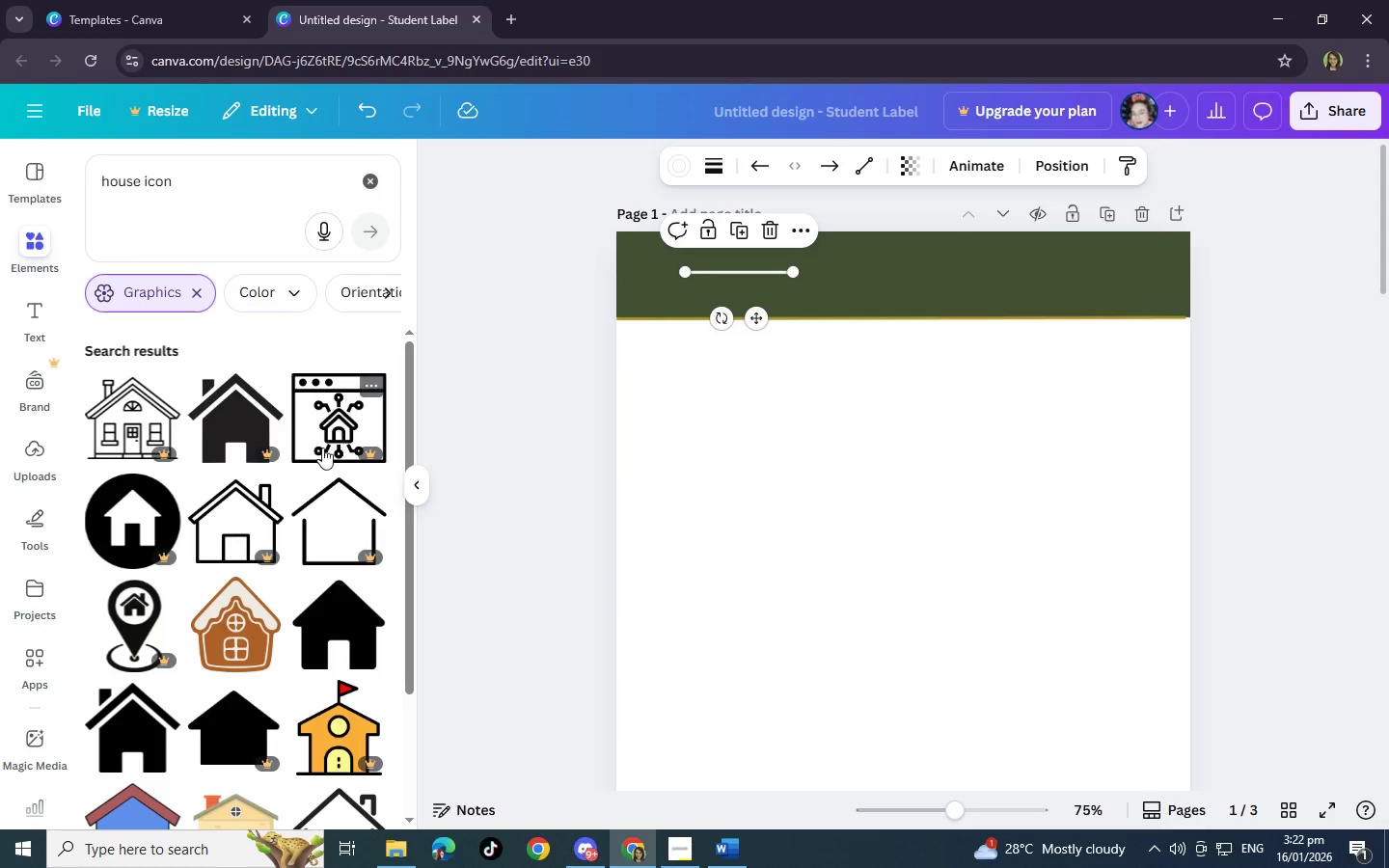 
scroll: coordinate [274, 504], scroll_direction: down, amount: 5.0
 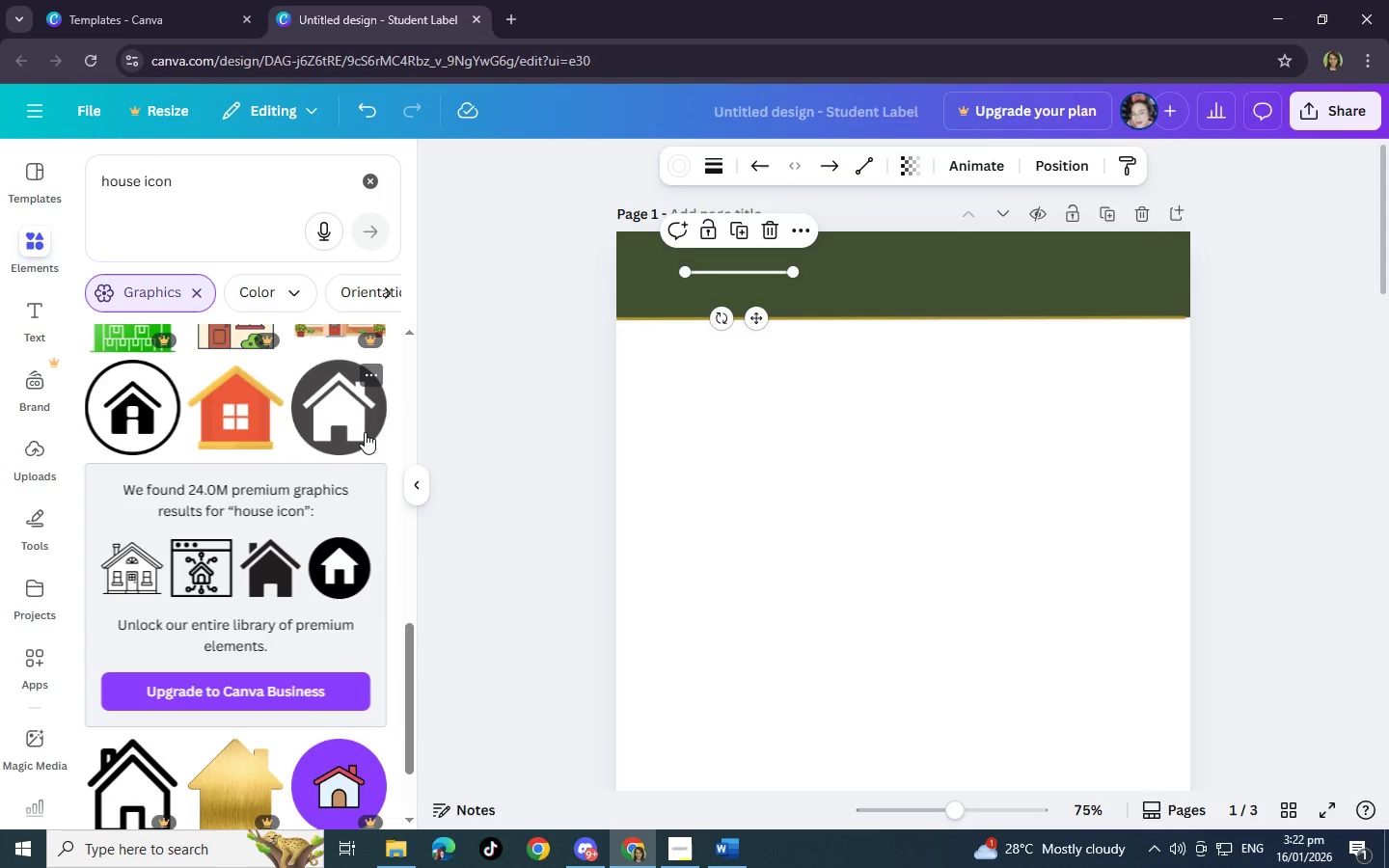 
wait(5.16)
 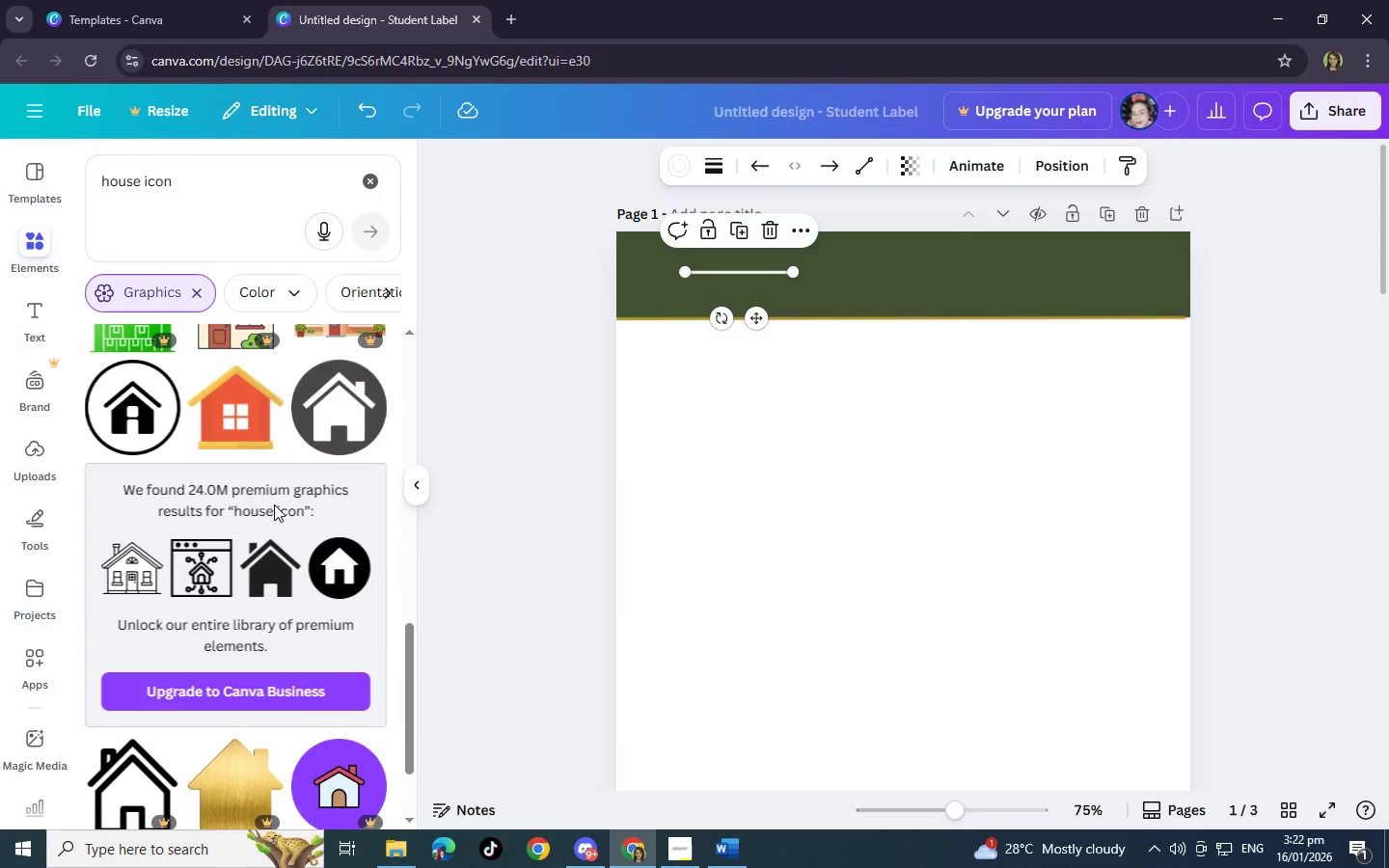 
scroll: coordinate [365, 432], scroll_direction: down, amount: 1.0
 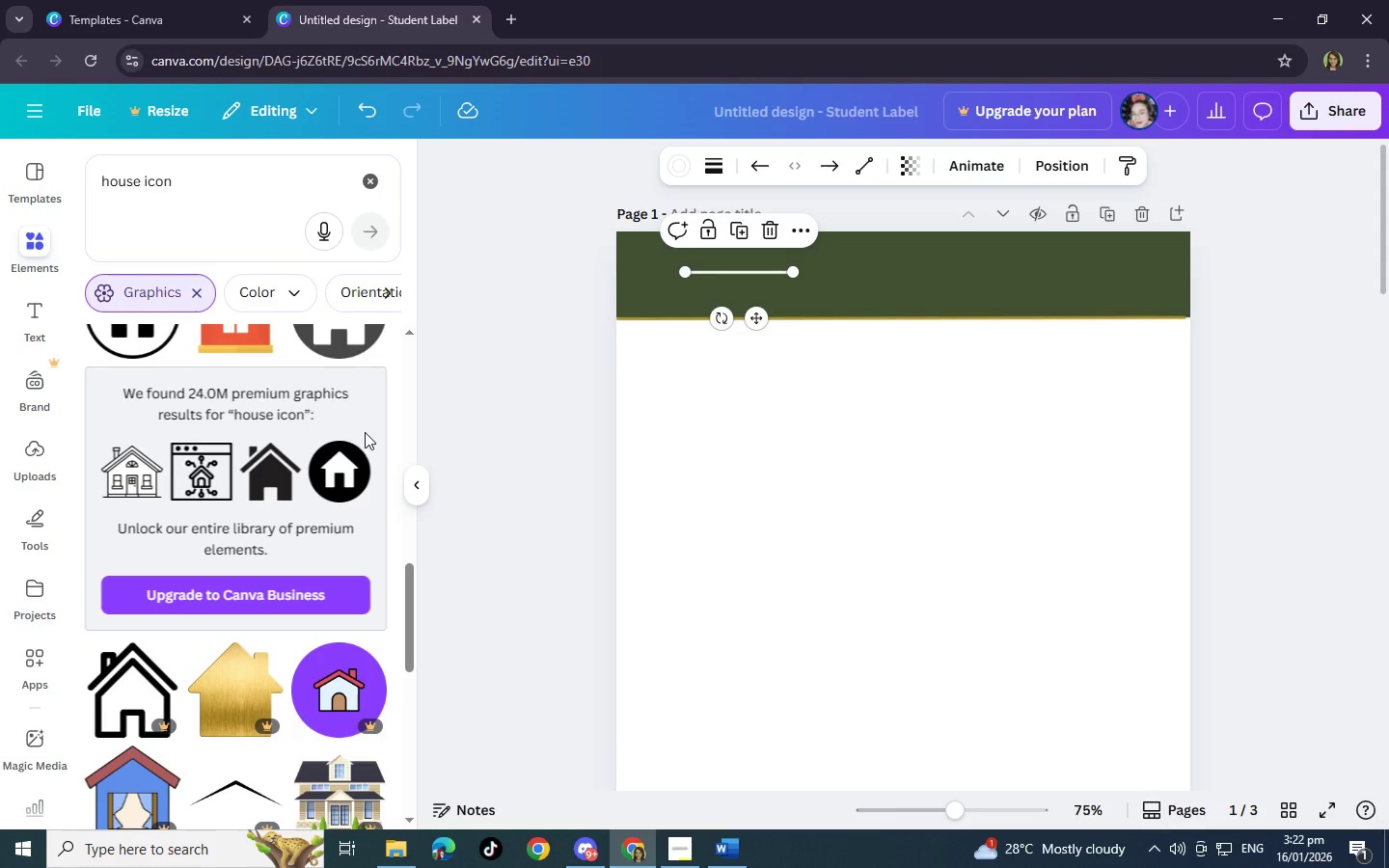 
scroll: coordinate [365, 432], scroll_direction: up, amount: 2.0
 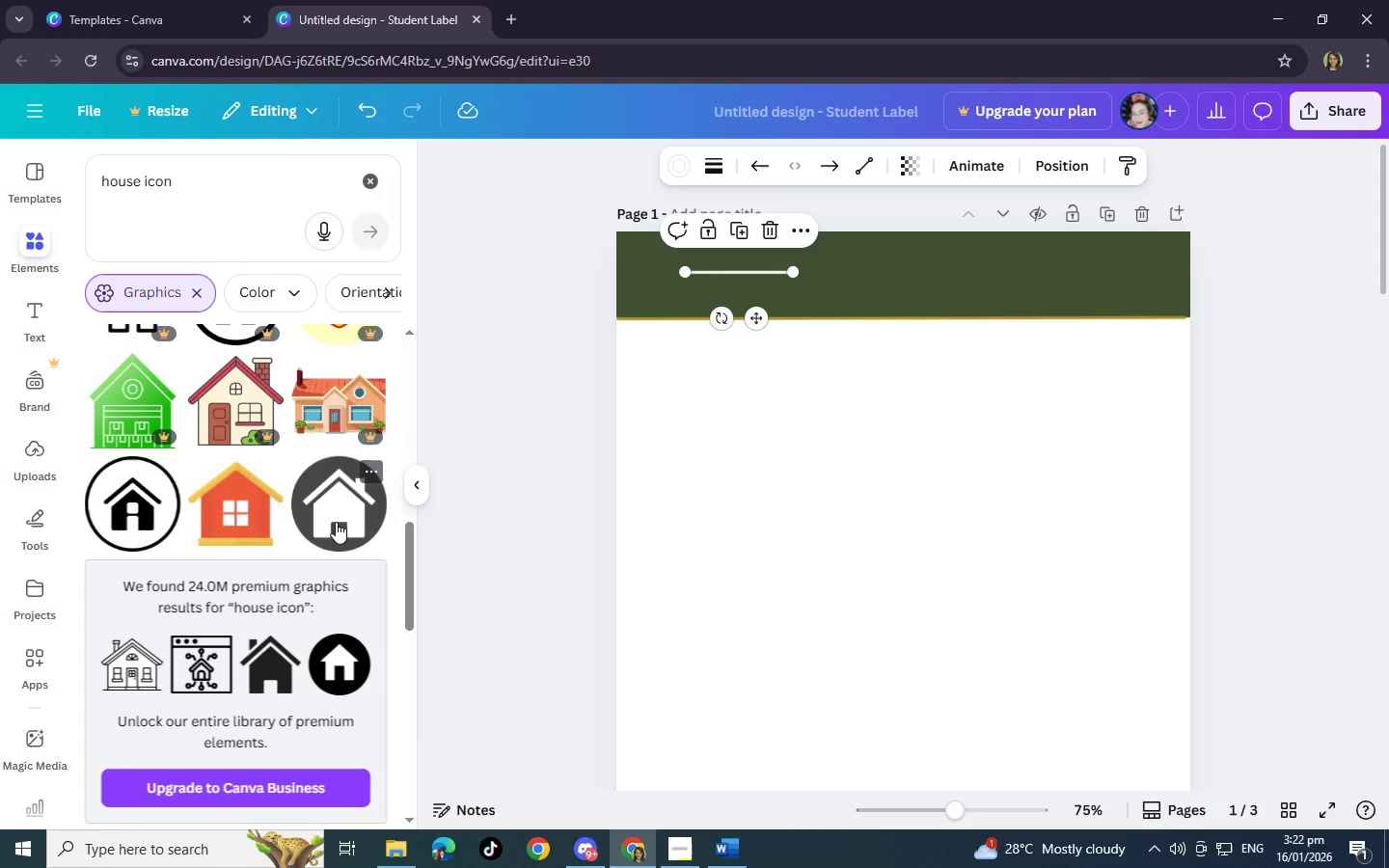 
wait(9.84)
 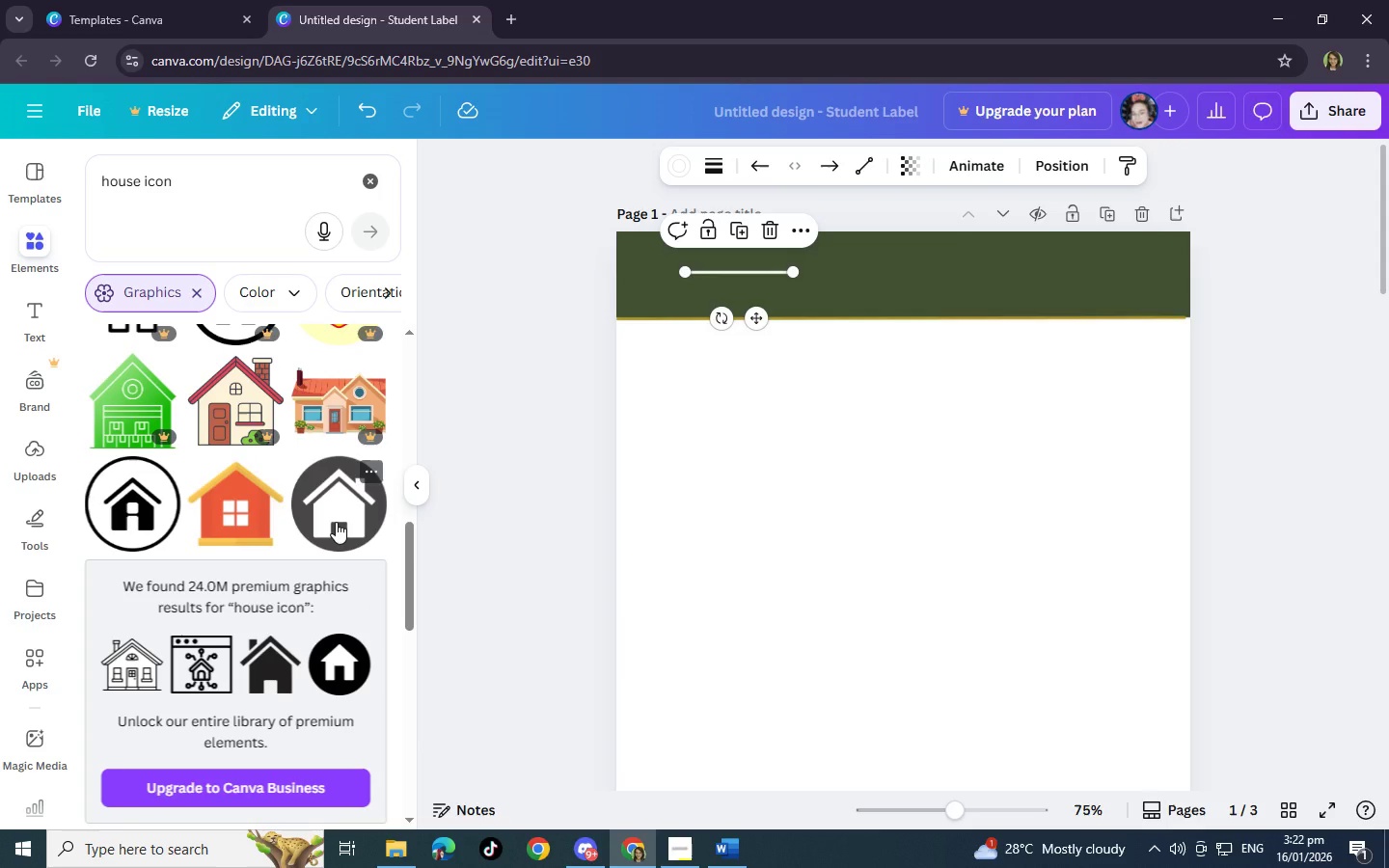 
scroll: coordinate [336, 522], scroll_direction: down, amount: 19.0
 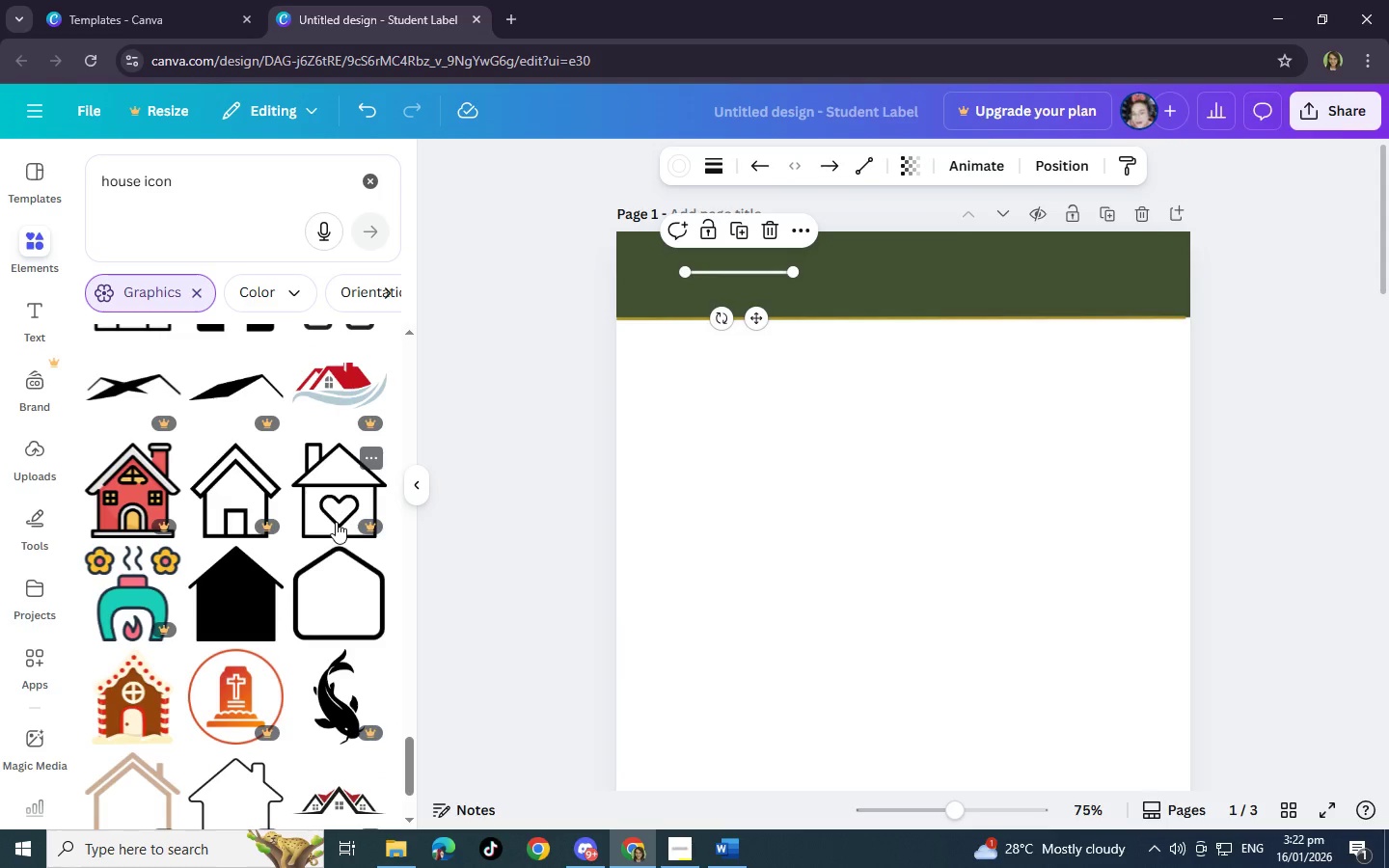 
scroll: coordinate [336, 522], scroll_direction: up, amount: 2.0
 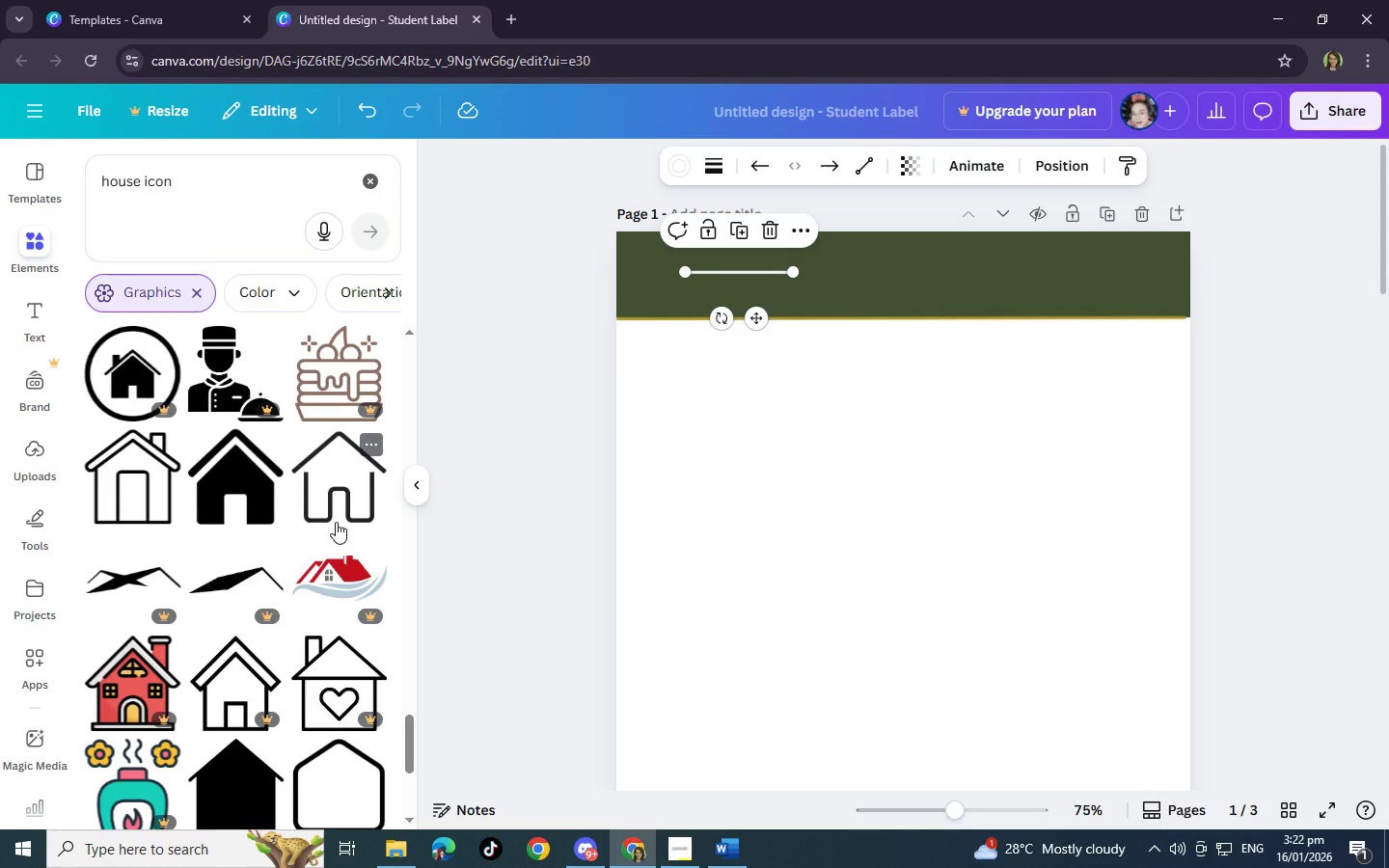 
scroll: coordinate [336, 522], scroll_direction: down, amount: 9.0
 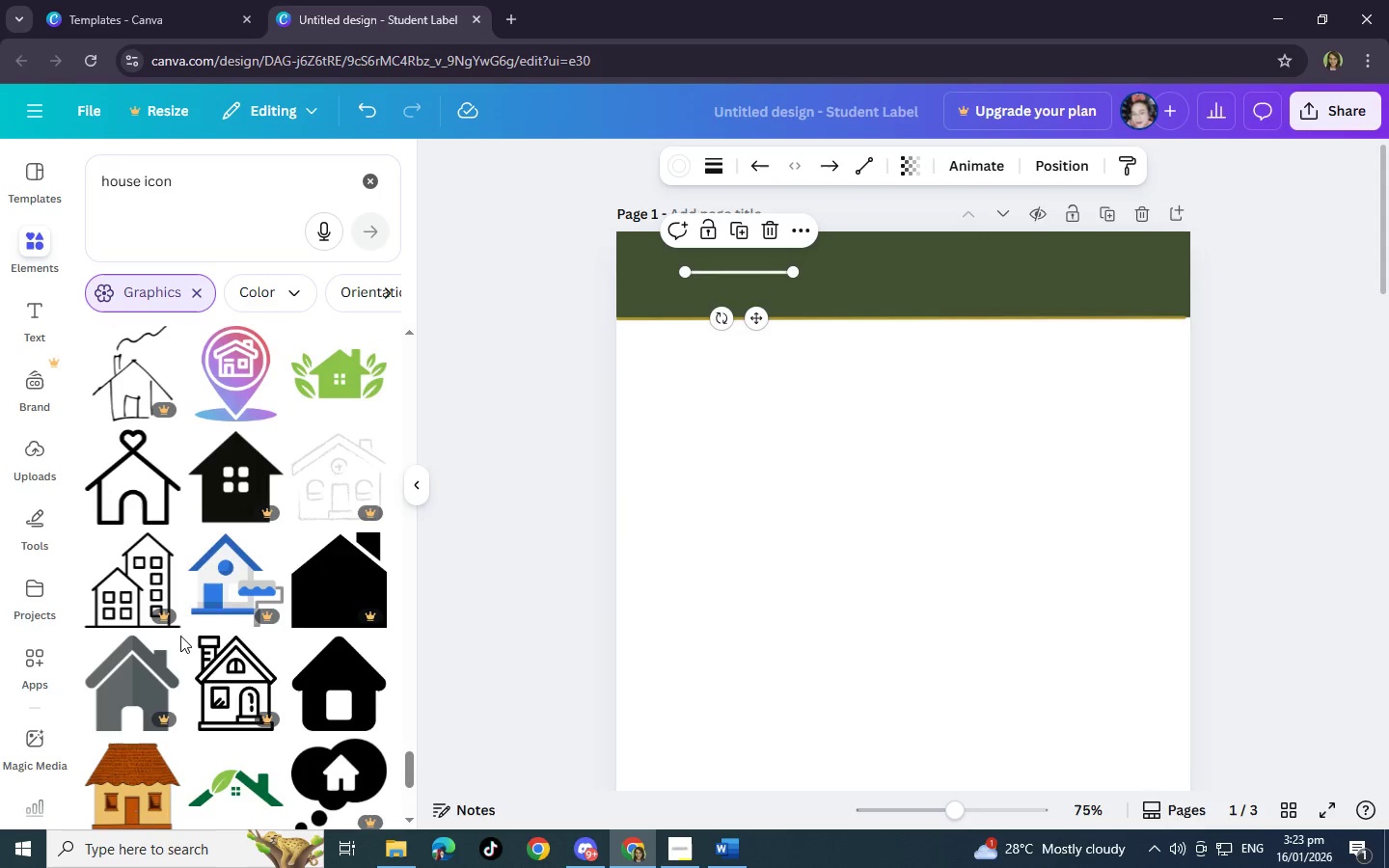 
wait(10.52)
 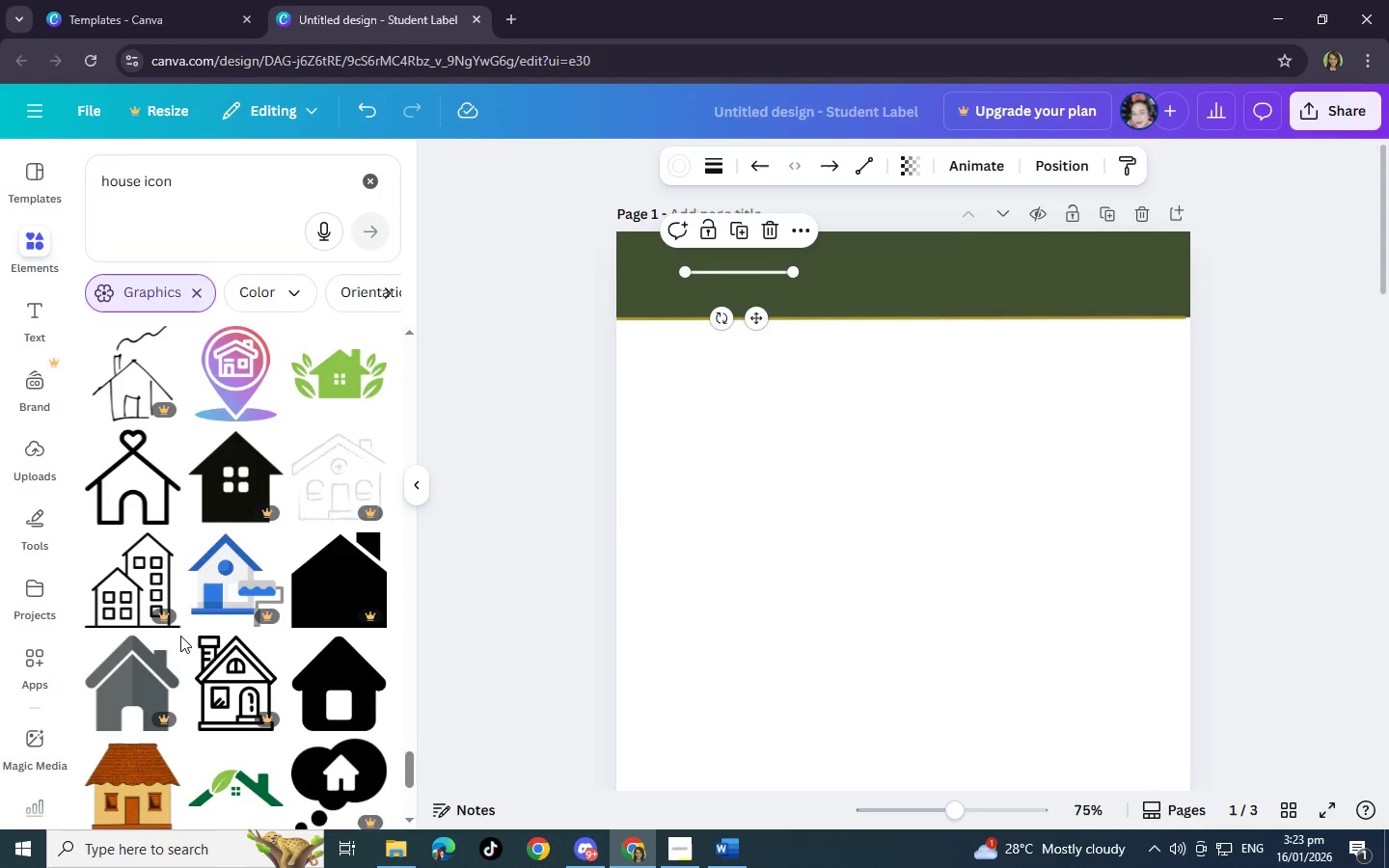 
scroll: coordinate [685, 399], scroll_direction: up, amount: 13.0
 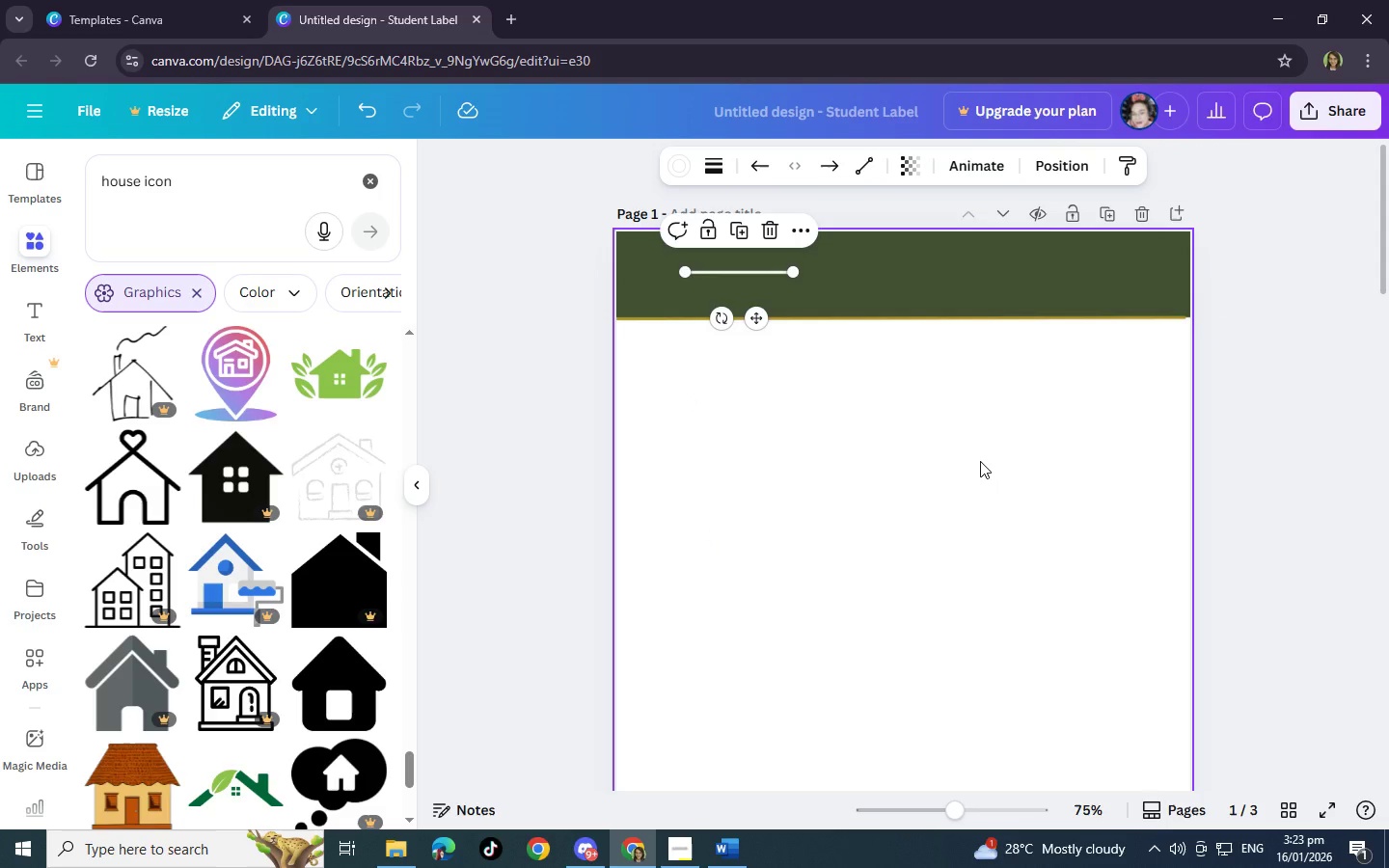 
wait(18.97)
 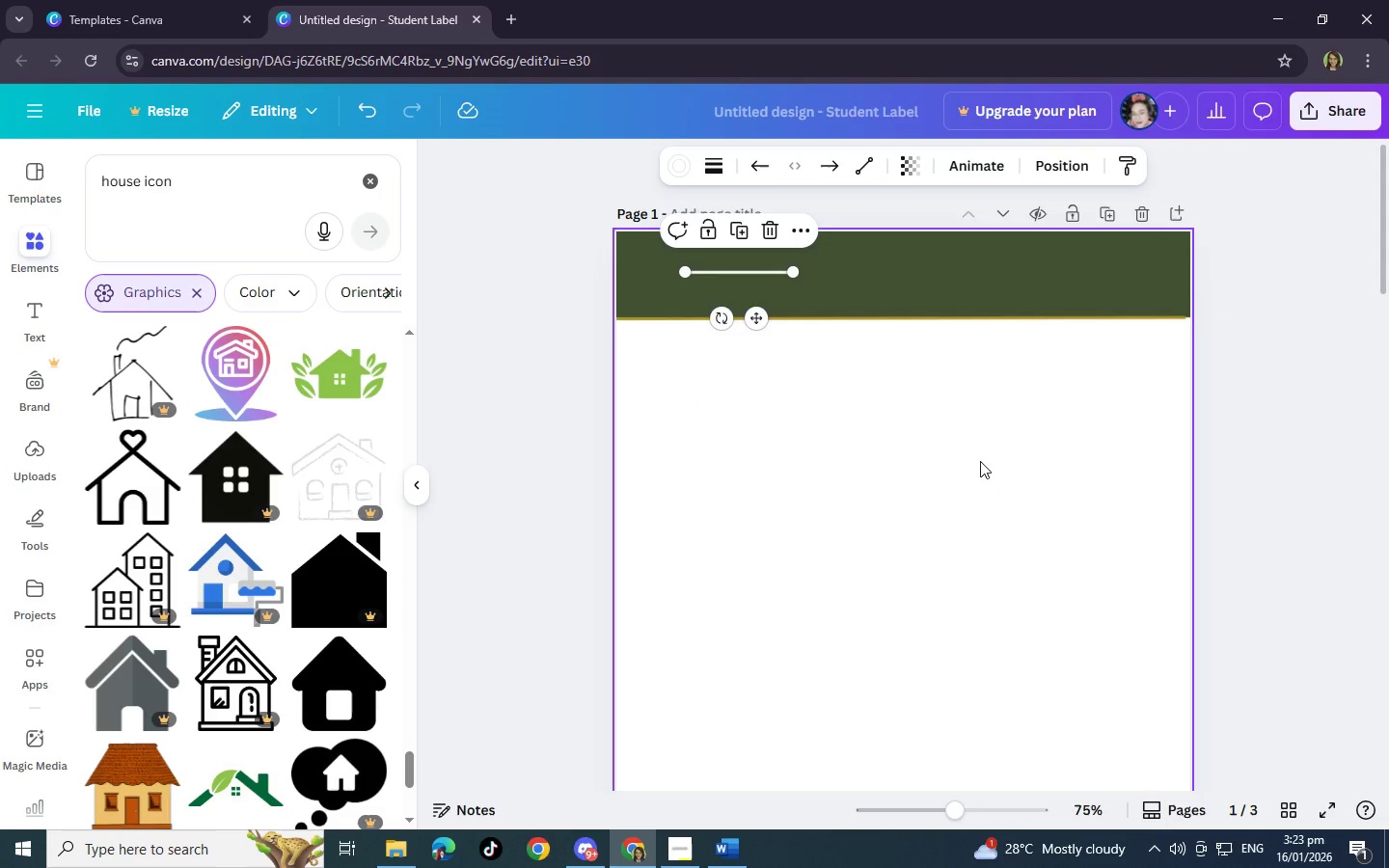 
scroll: coordinate [338, 474], scroll_direction: down, amount: 4.0
 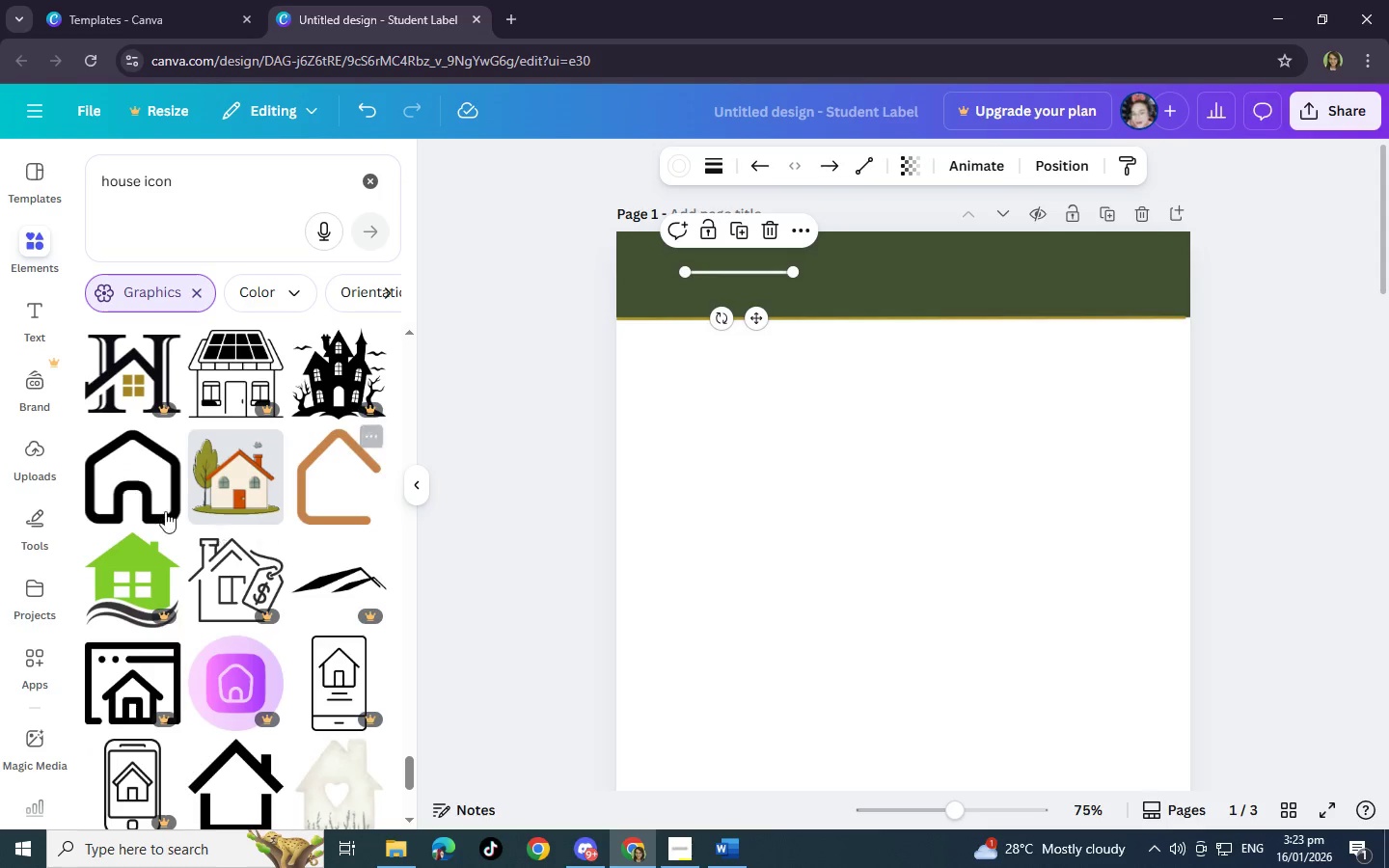 
left_click([145, 503])
 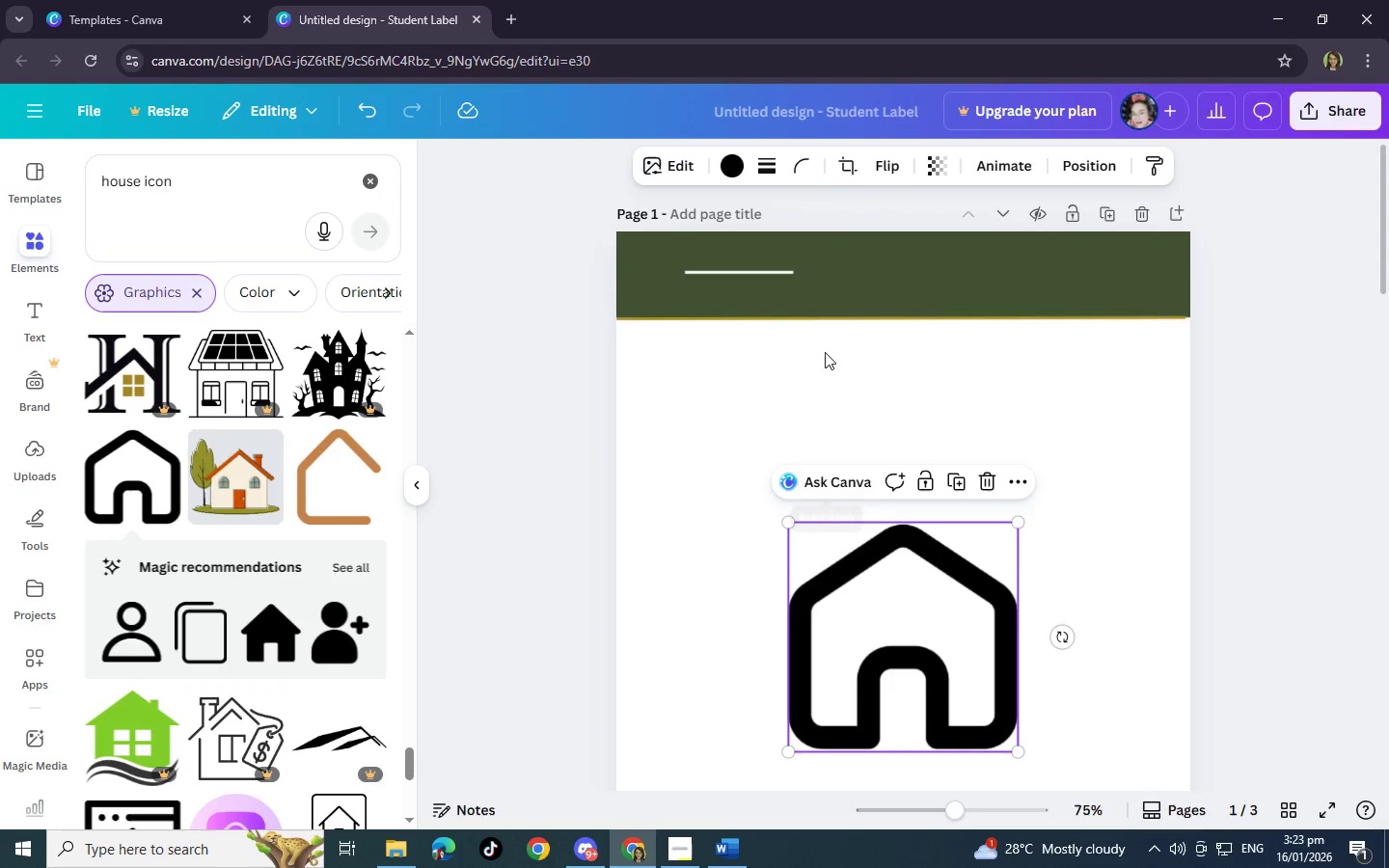 
left_click([738, 166])
 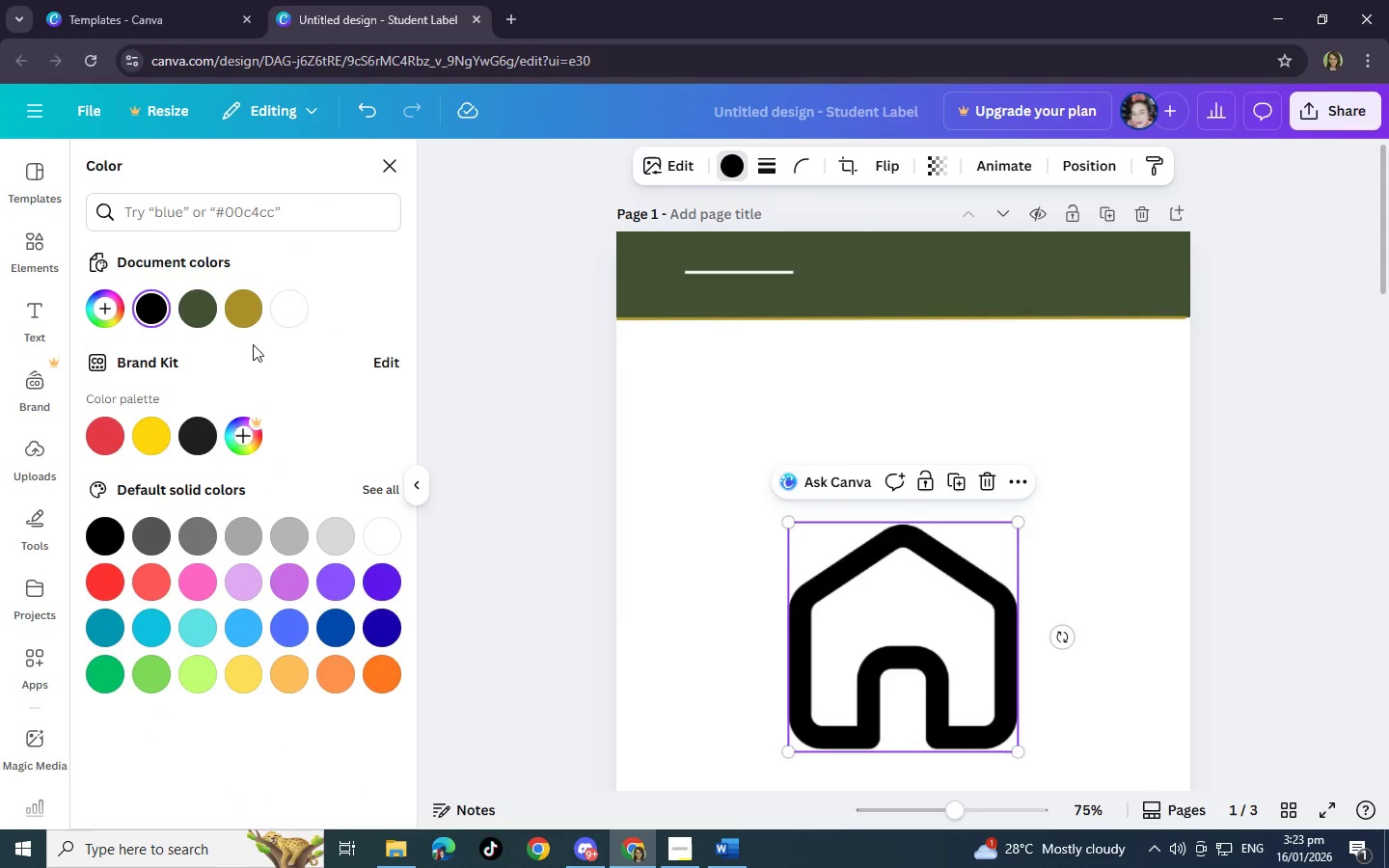 
left_click([308, 304])
 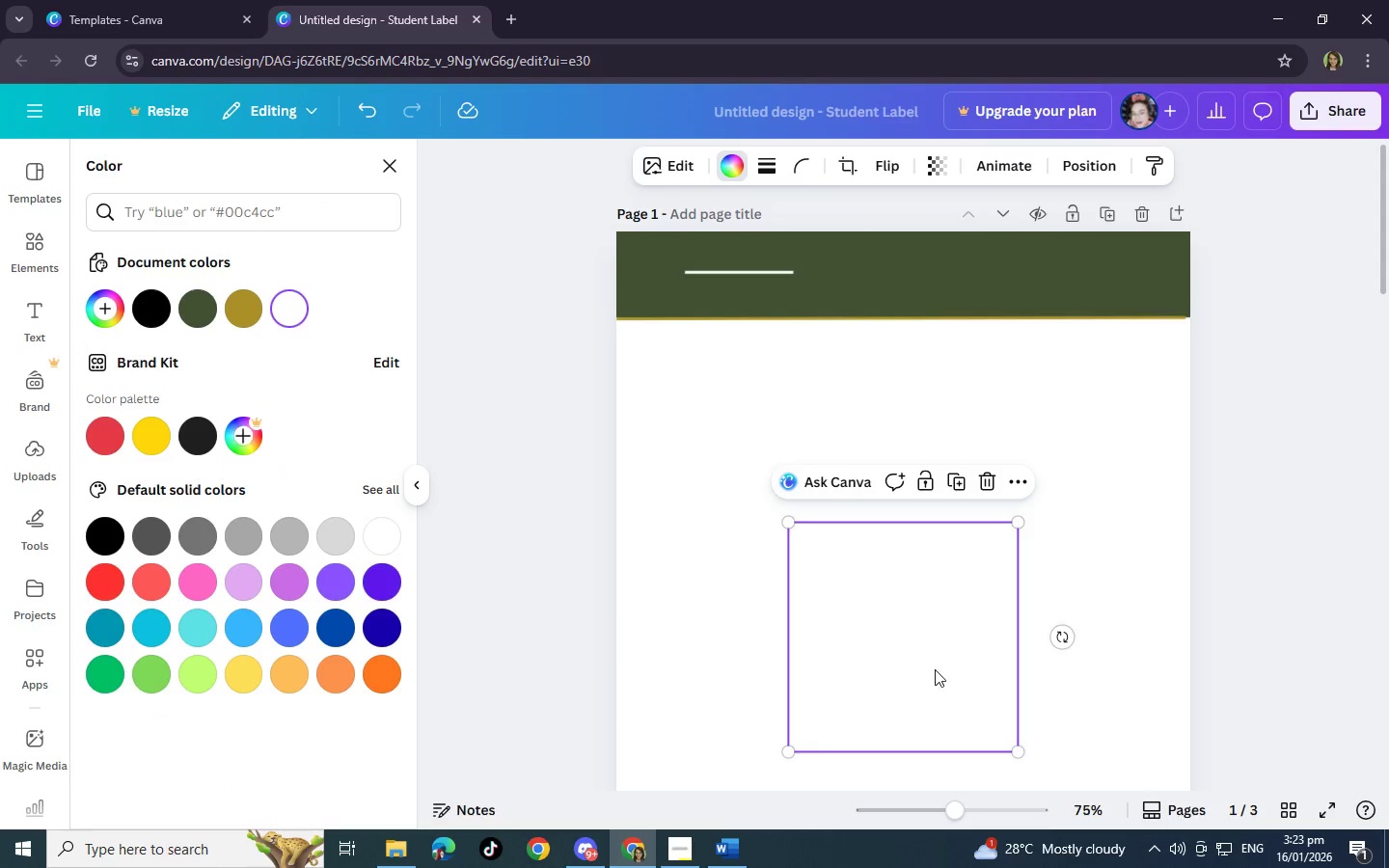 
left_click_drag(start_coordinate=[931, 665], to_coordinate=[903, 331])
 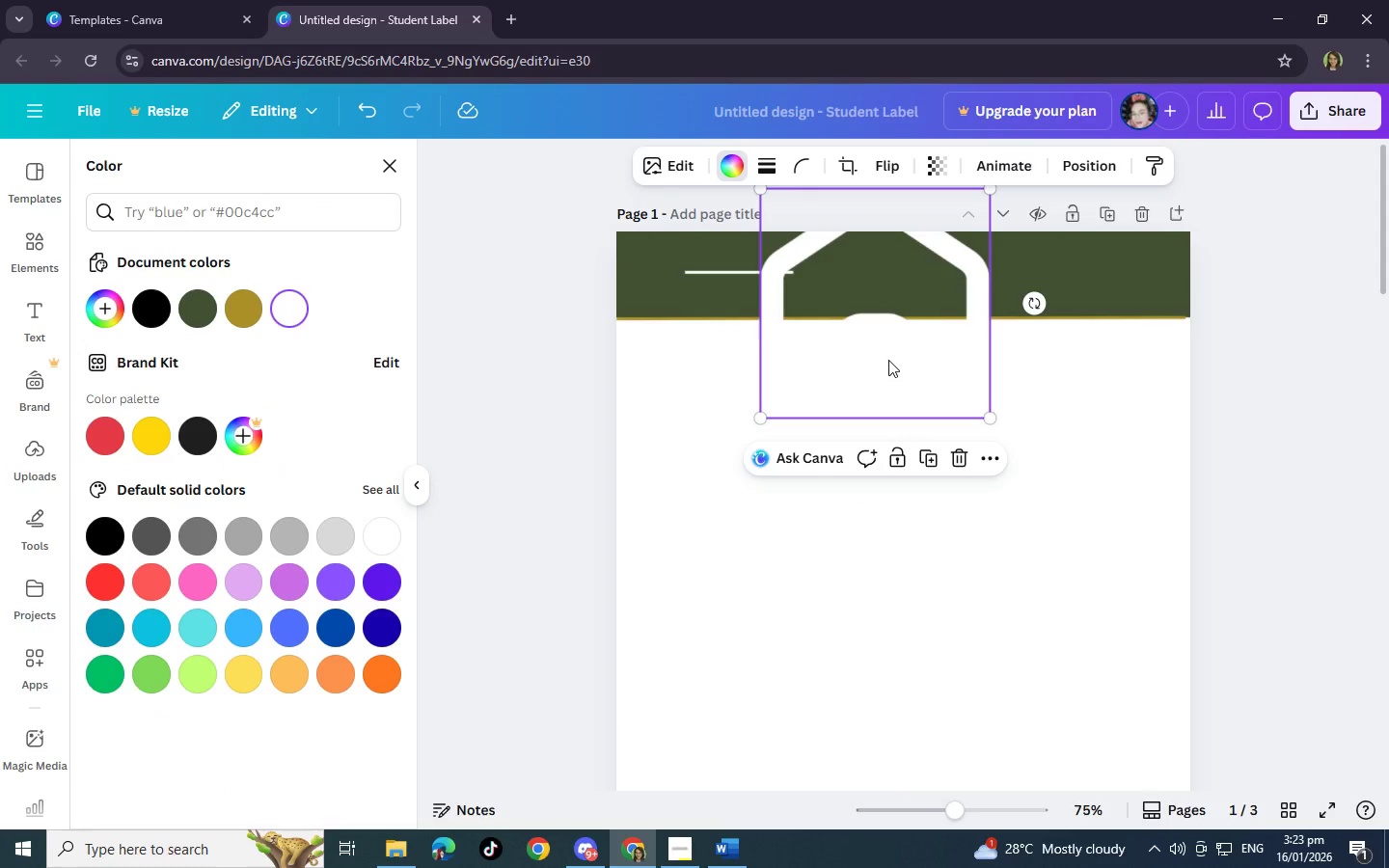 
scroll: coordinate [888, 366], scroll_direction: up, amount: 2.0
 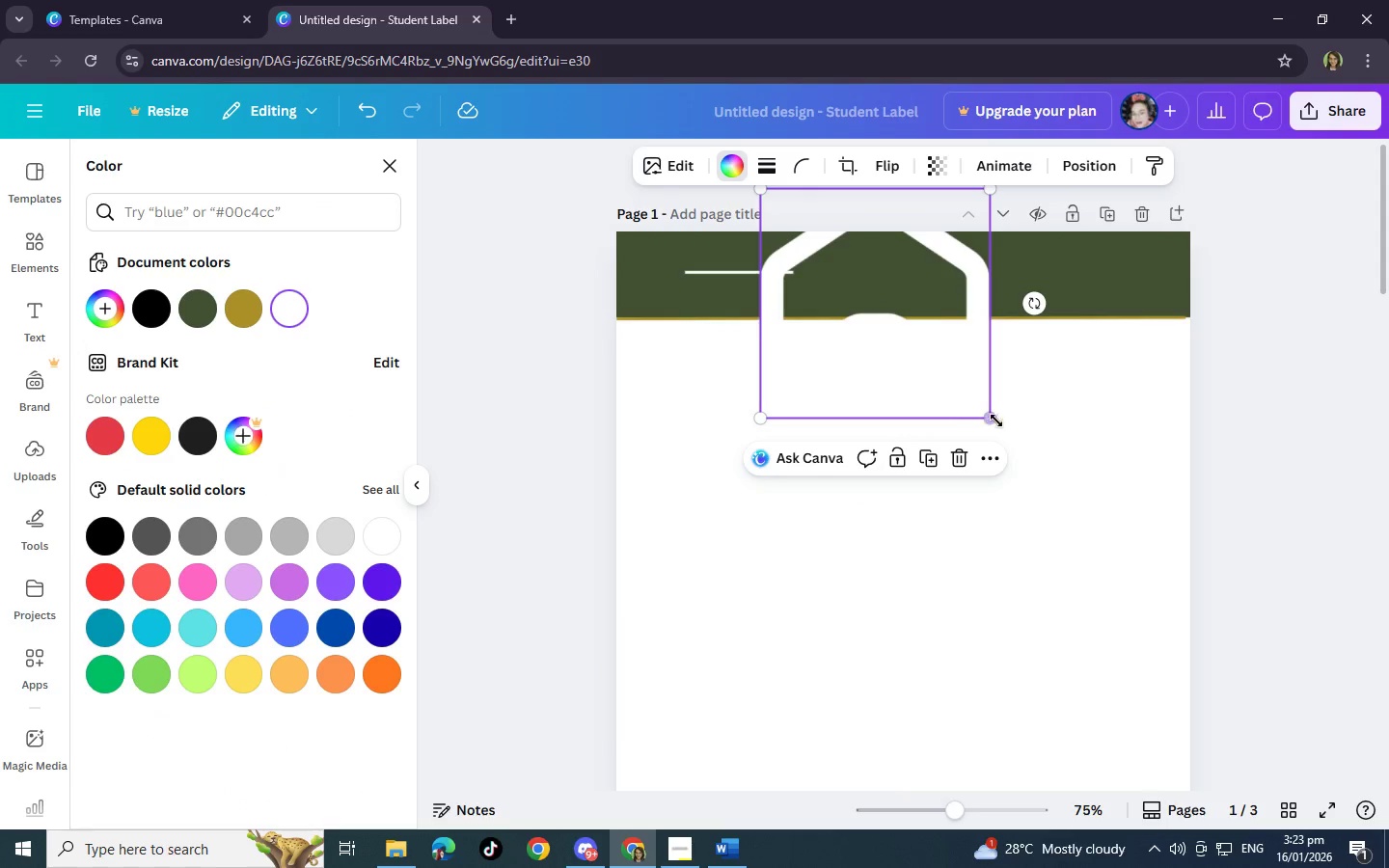 
left_click_drag(start_coordinate=[996, 420], to_coordinate=[837, 274])
 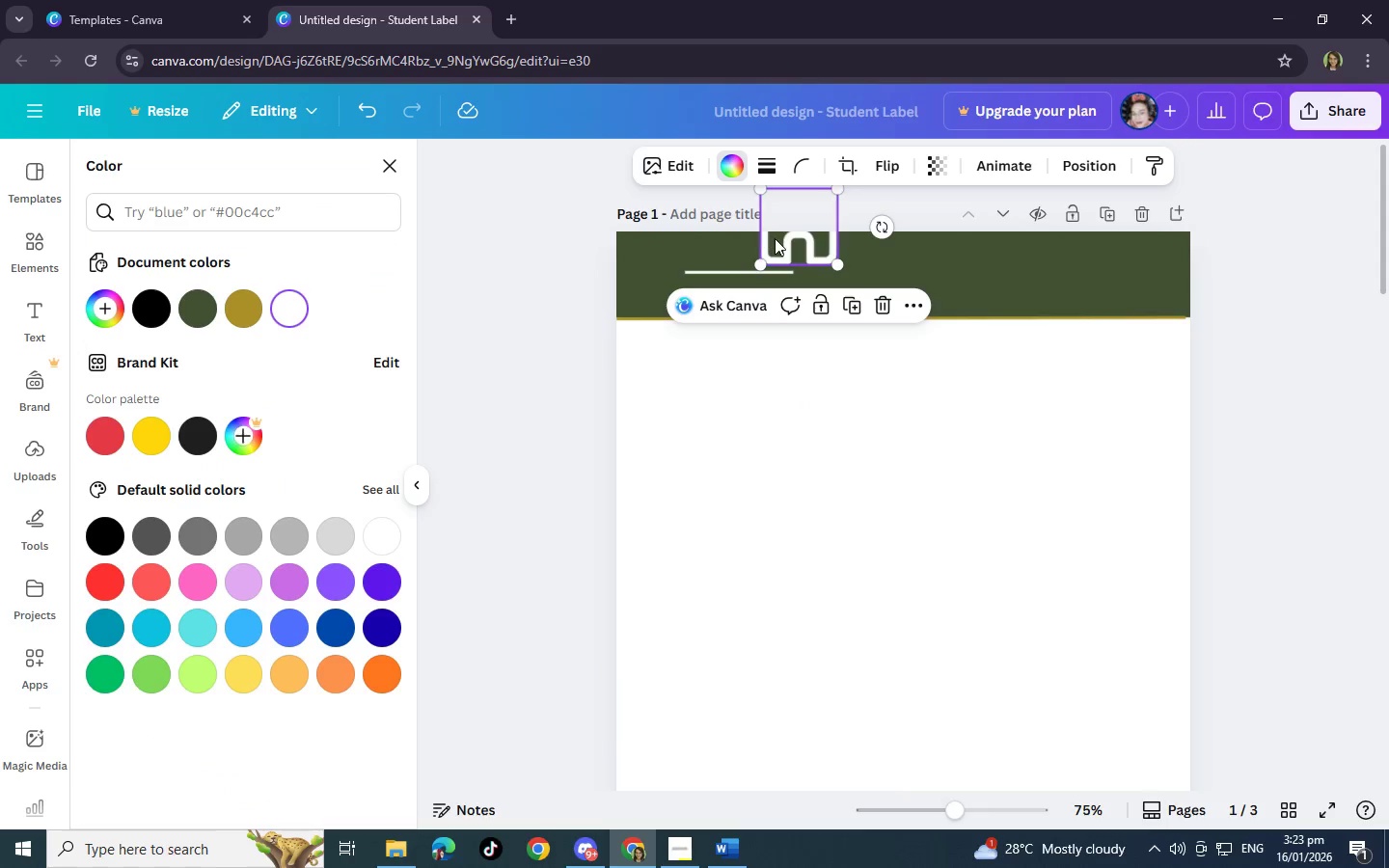 
left_click_drag(start_coordinate=[776, 240], to_coordinate=[903, 638])
 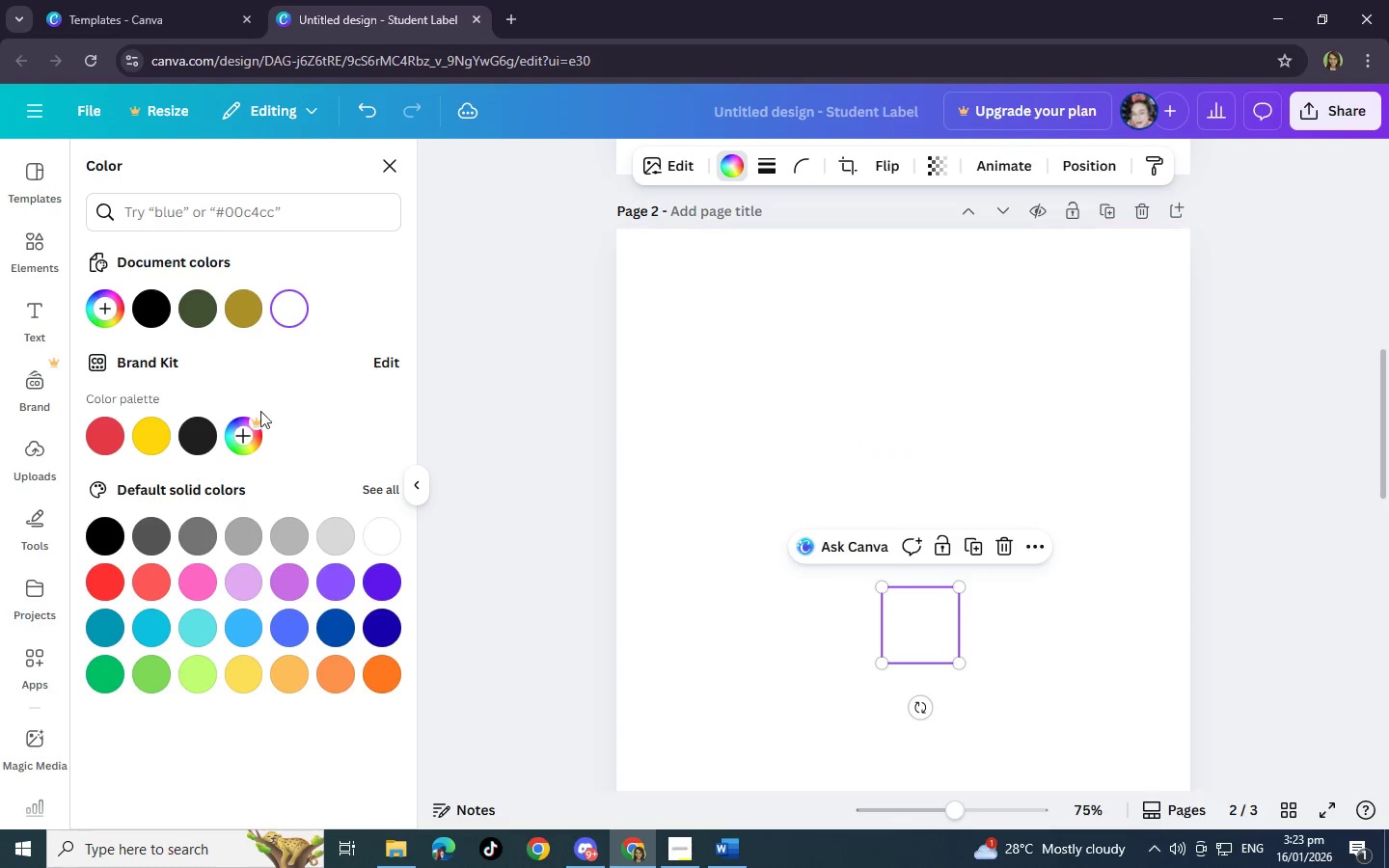 
scroll: coordinate [903, 638], scroll_direction: down, amount: 9.0
 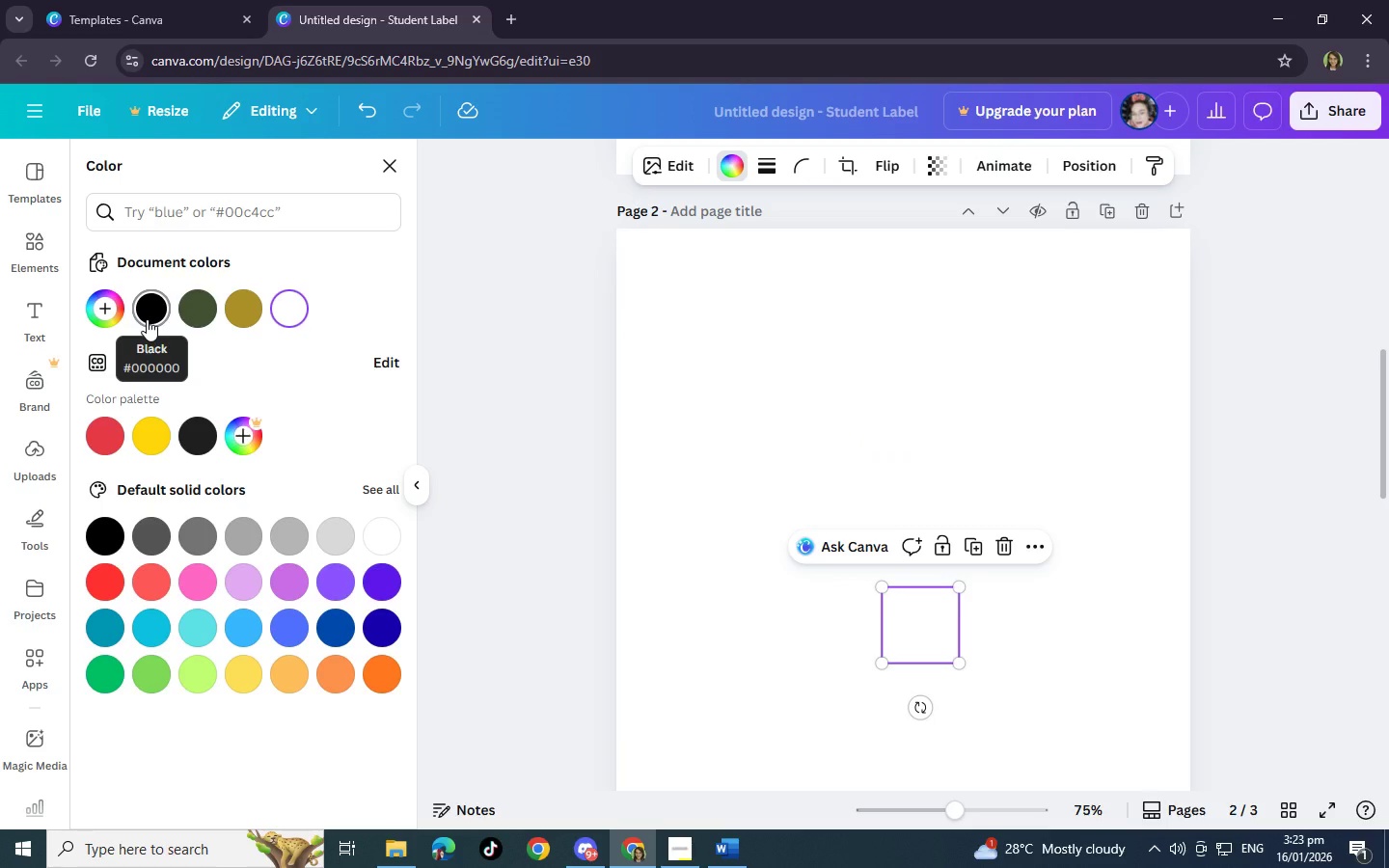 
left_click([147, 319])
 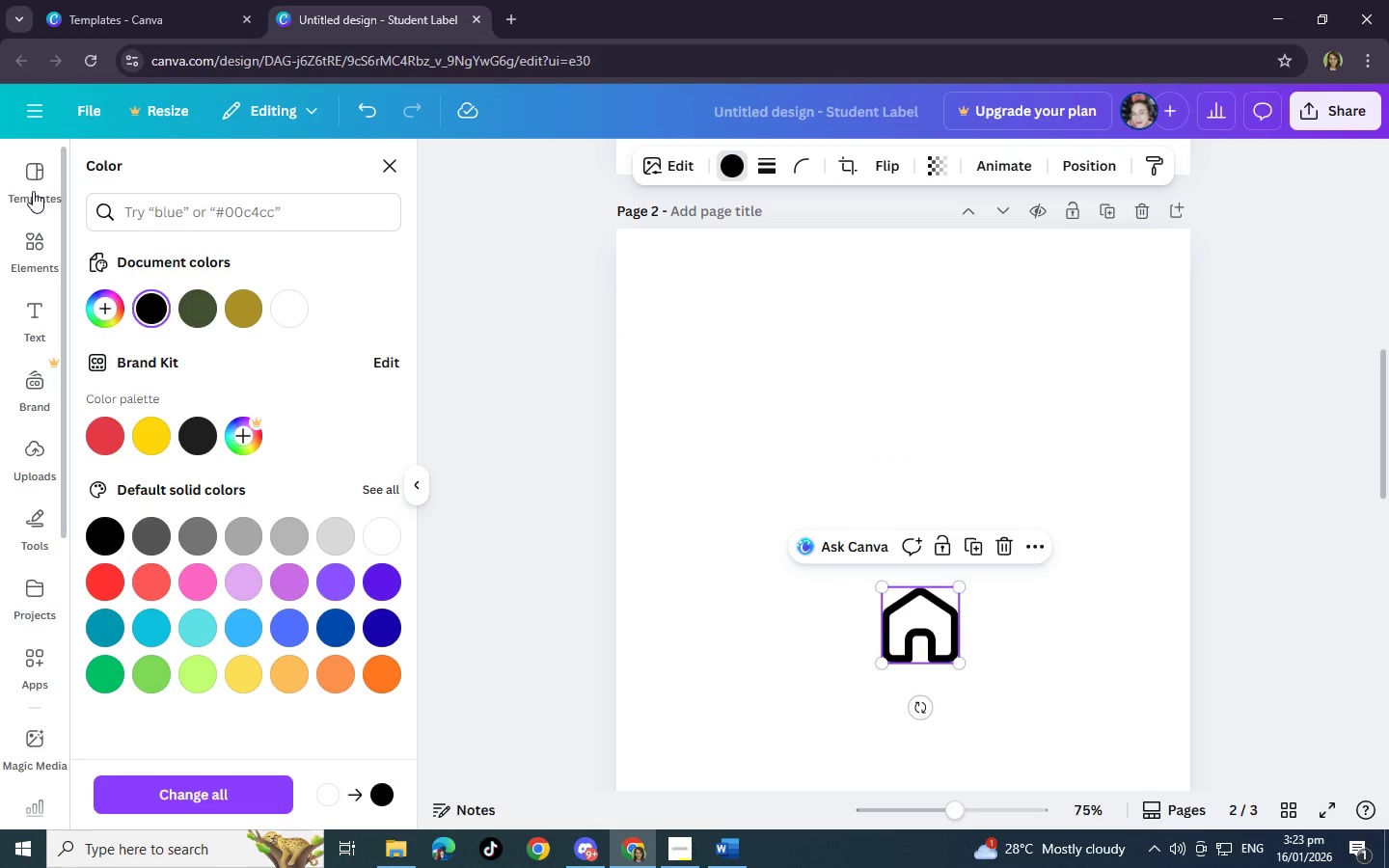 
left_click([42, 242])
 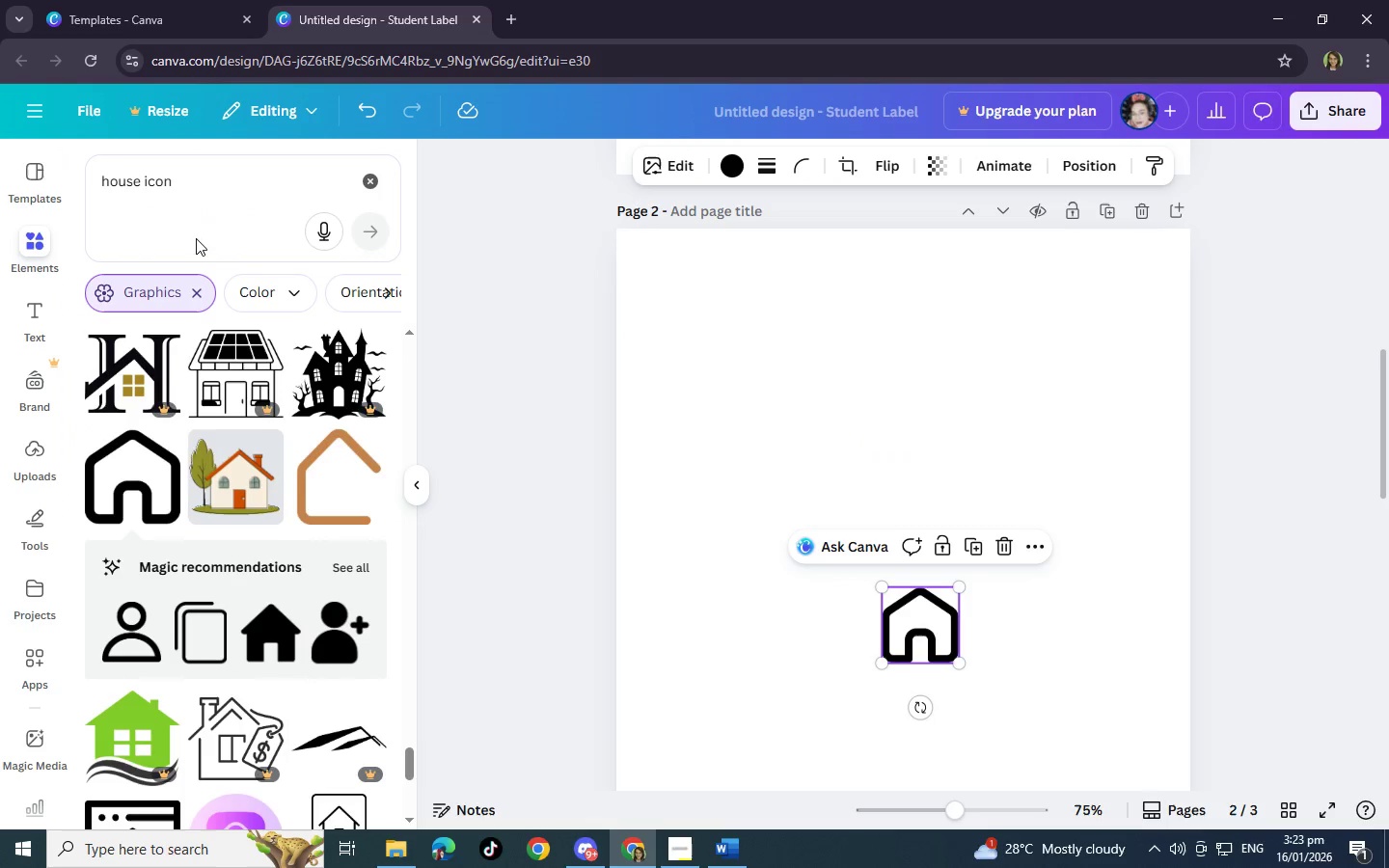 
left_click([237, 180])
 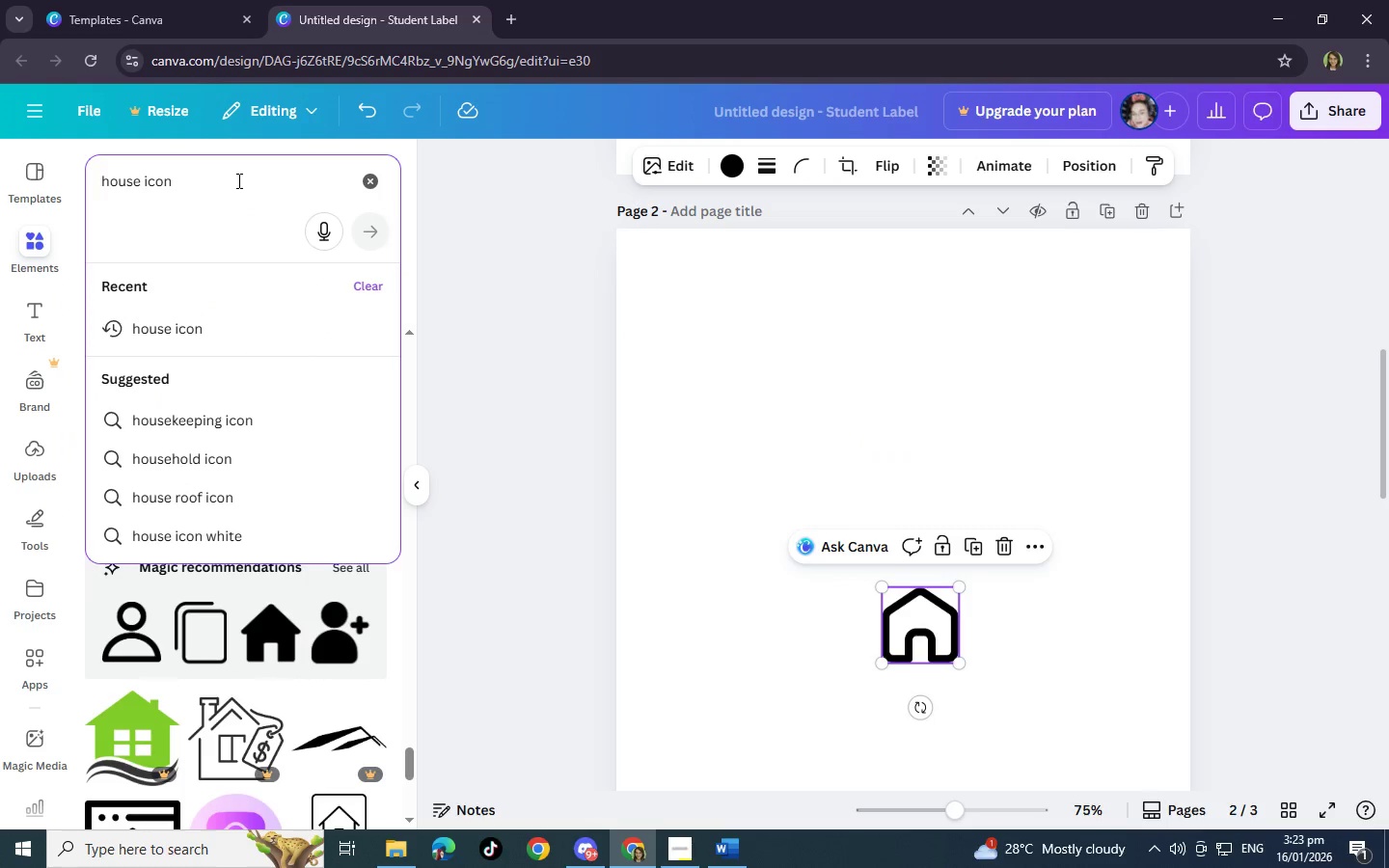 
hold_key(key=Backspace, duration=0.89)
 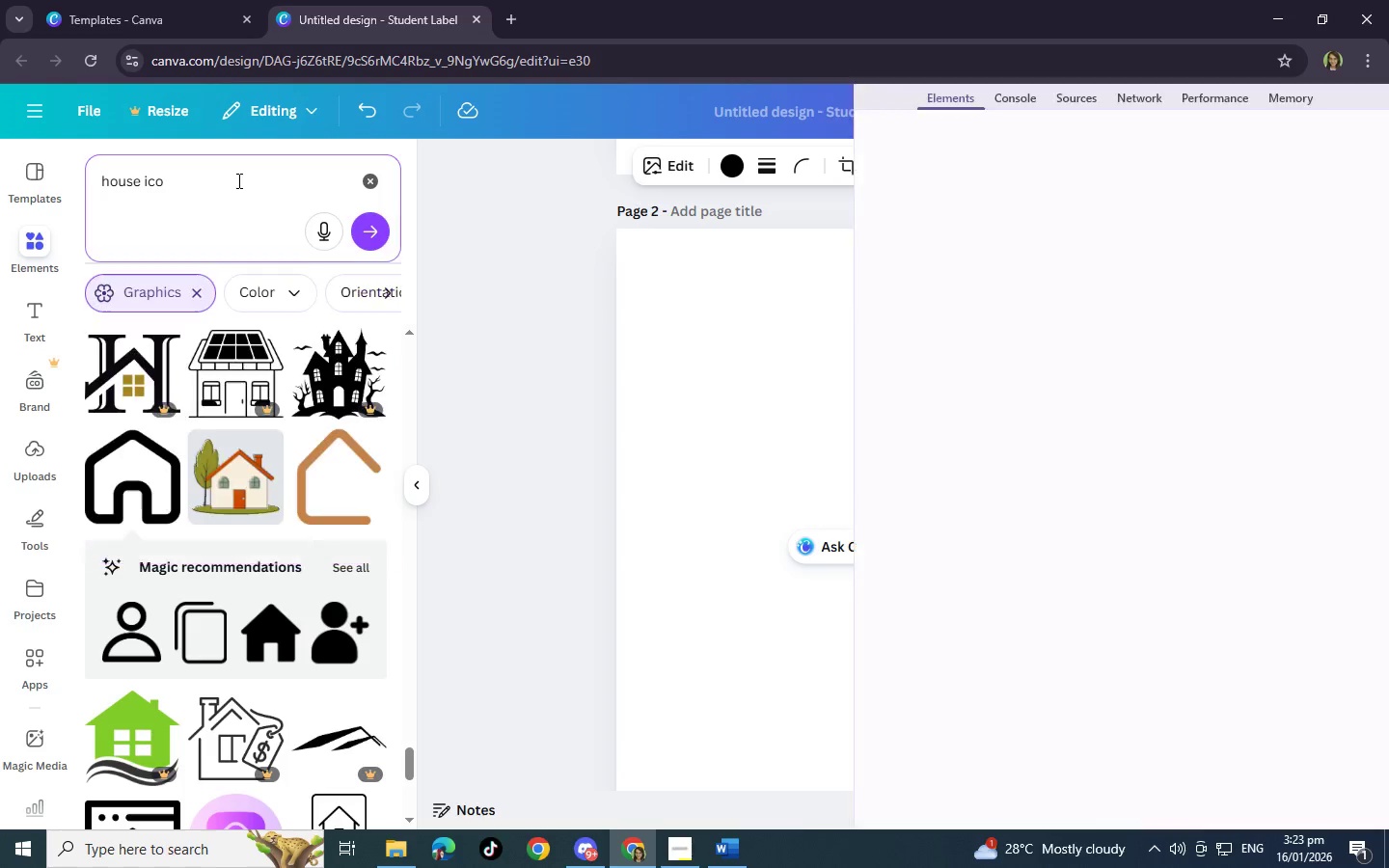 
key(F12)
 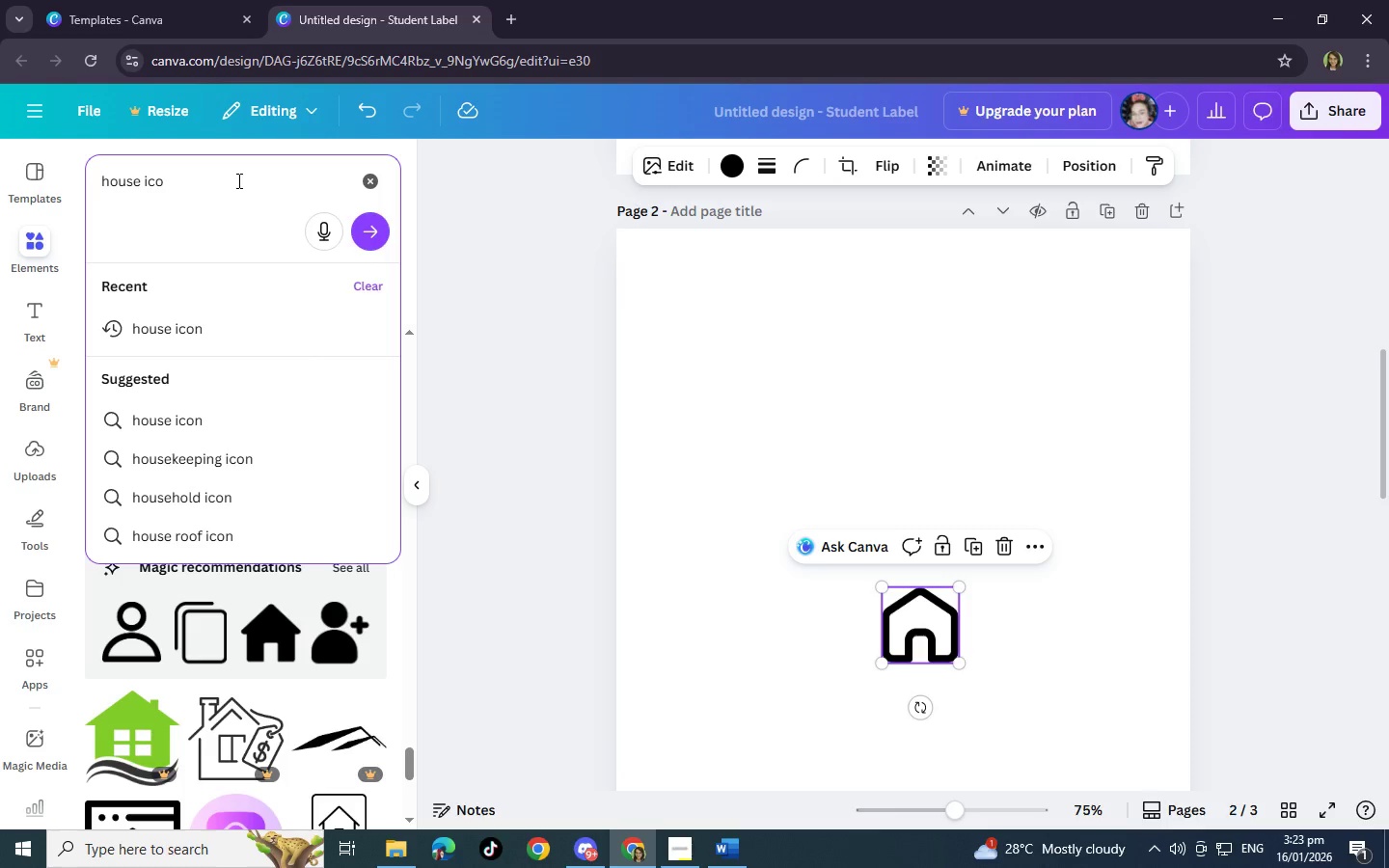 
key(Backspace)
 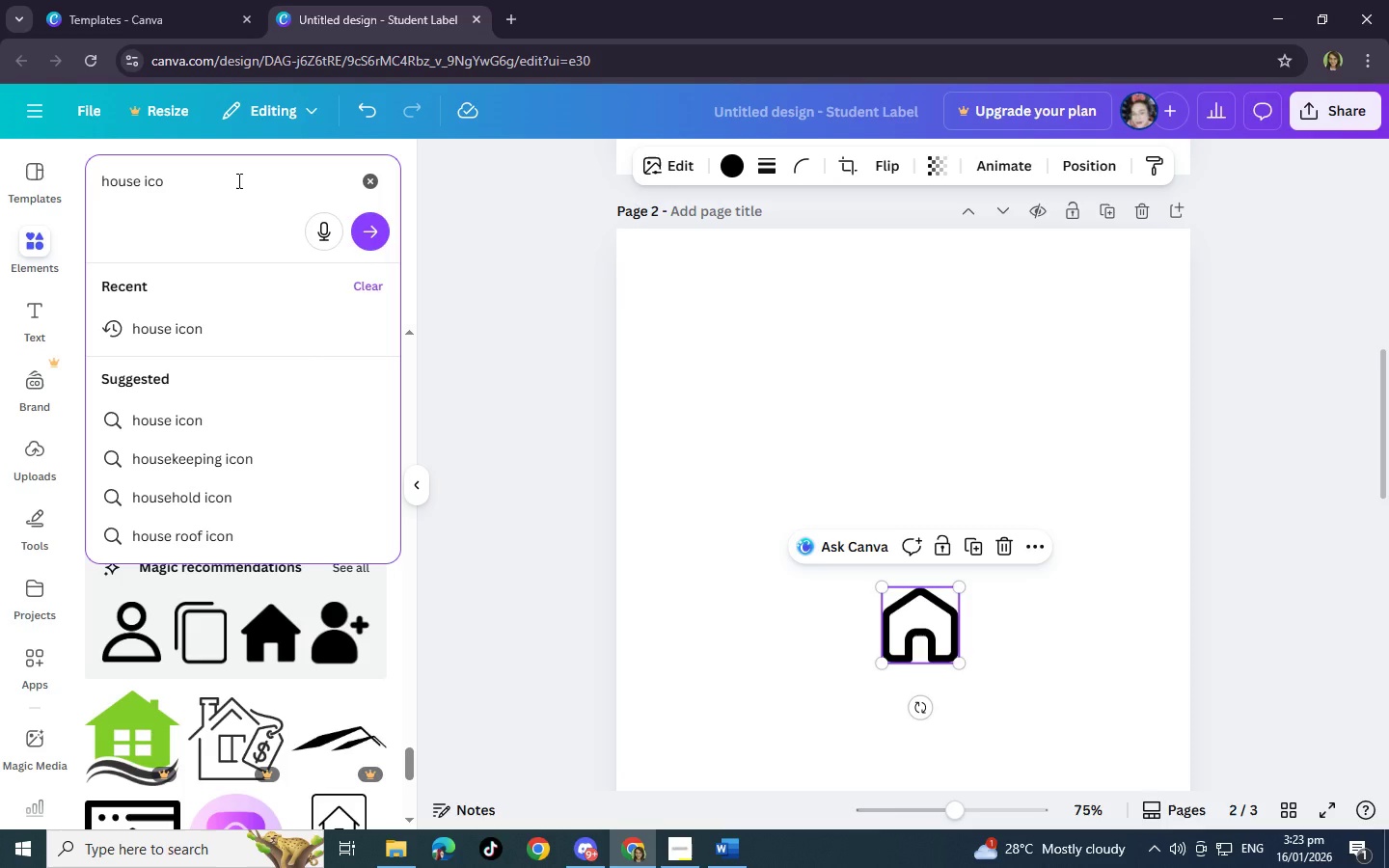 
key(Backspace)
 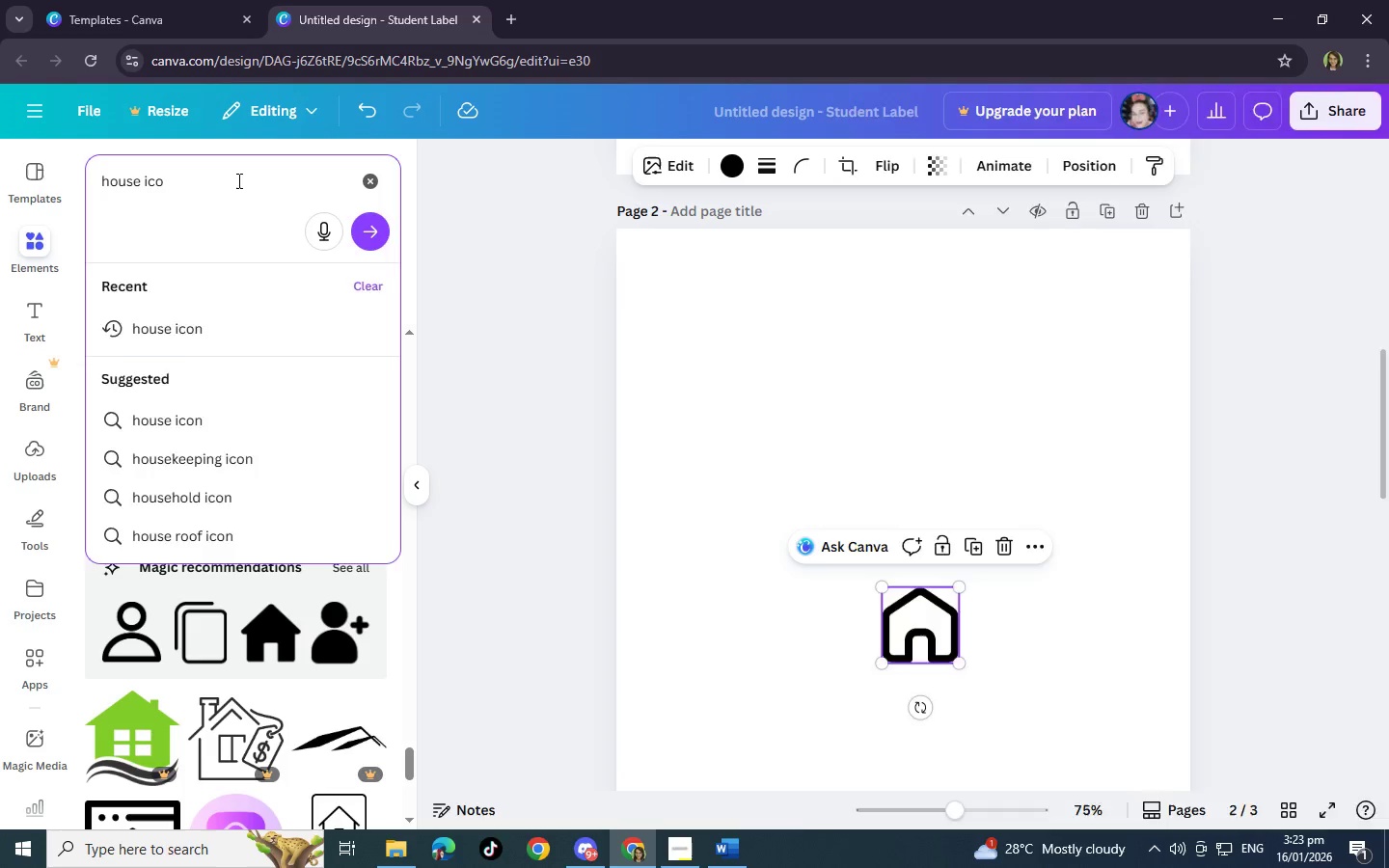 
key(Backspace)
 